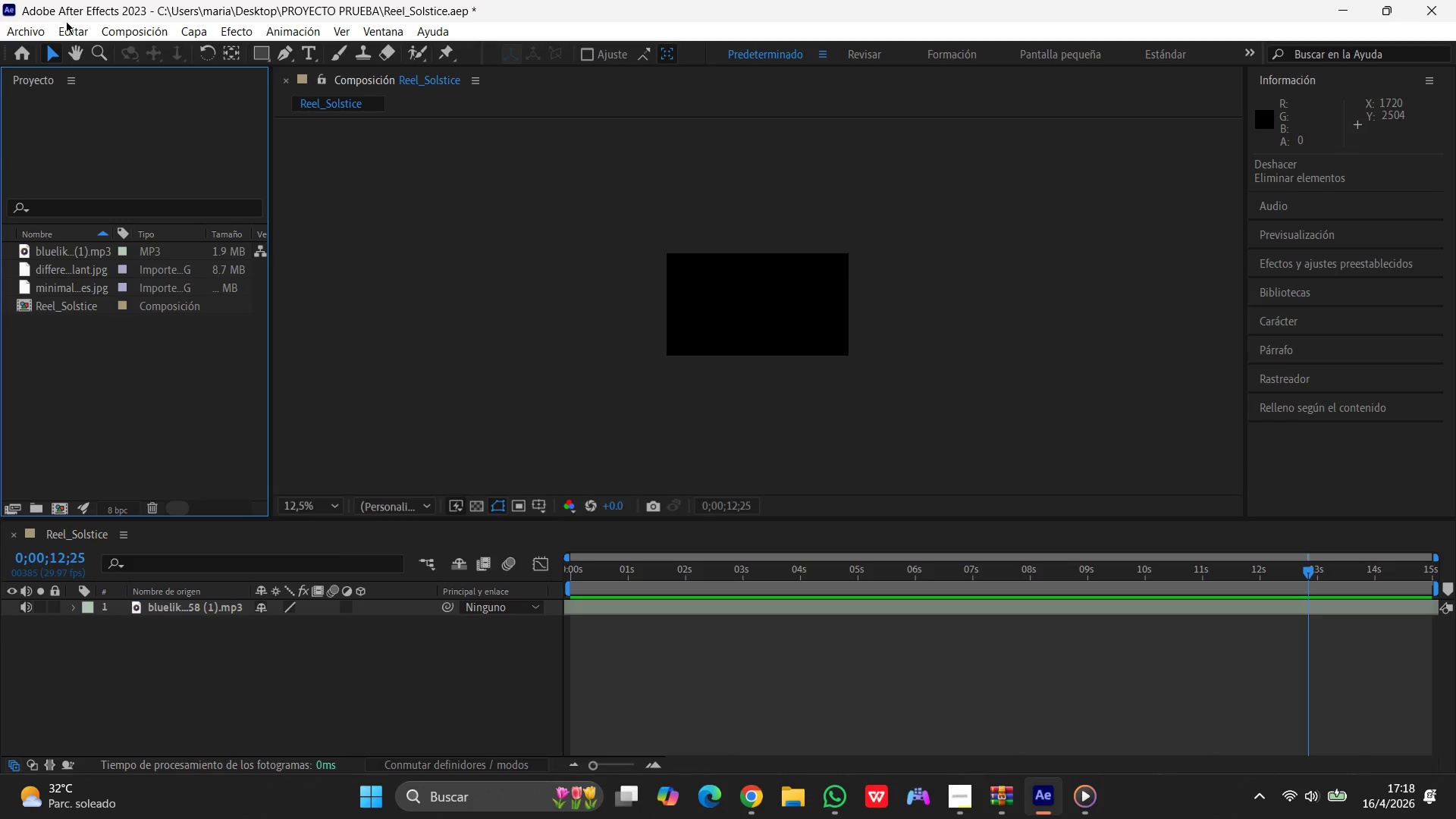 
left_click_drag(start_coordinate=[45, 33], to_coordinate=[40, 33])
 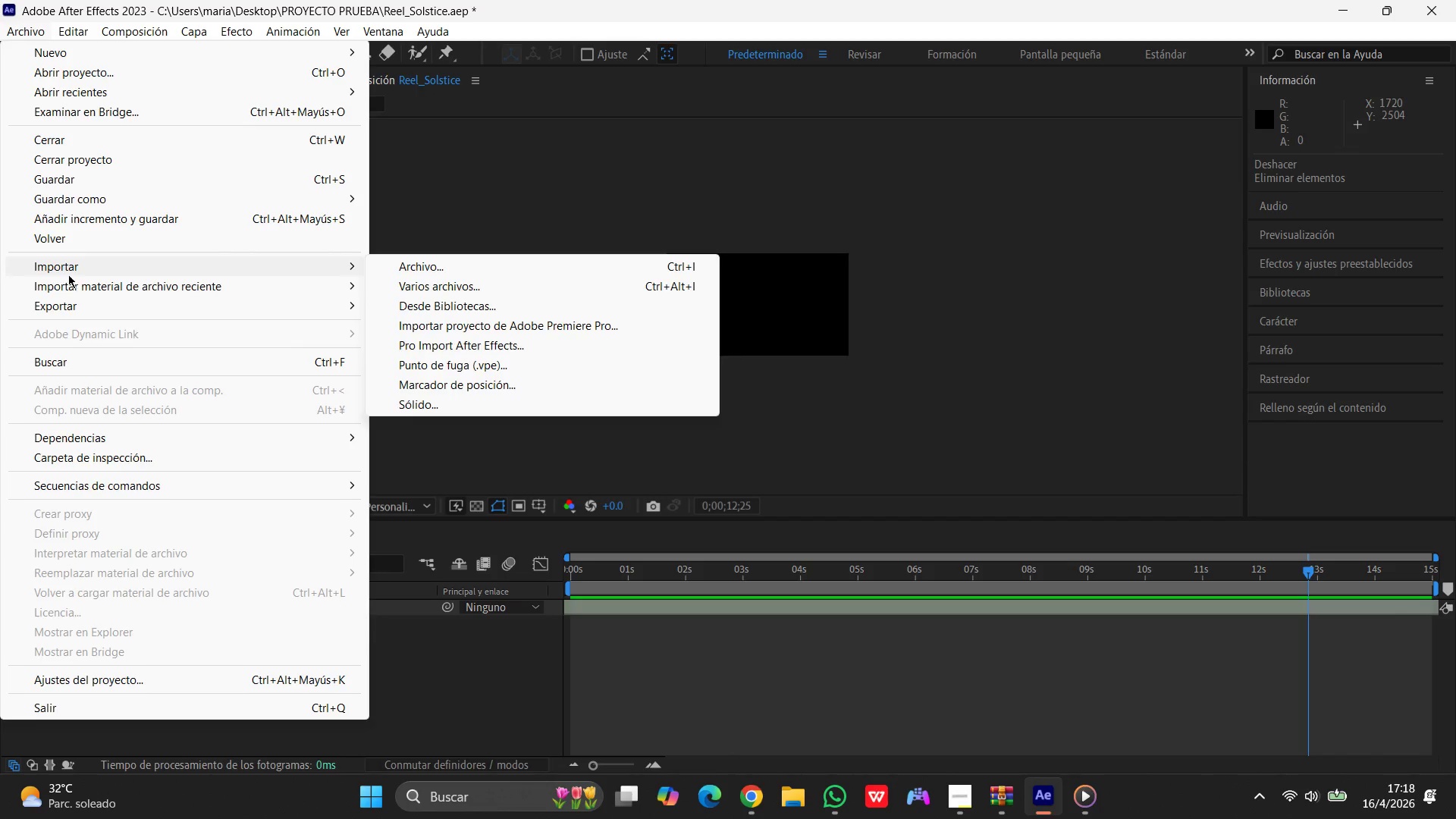 
left_click([401, 259])
 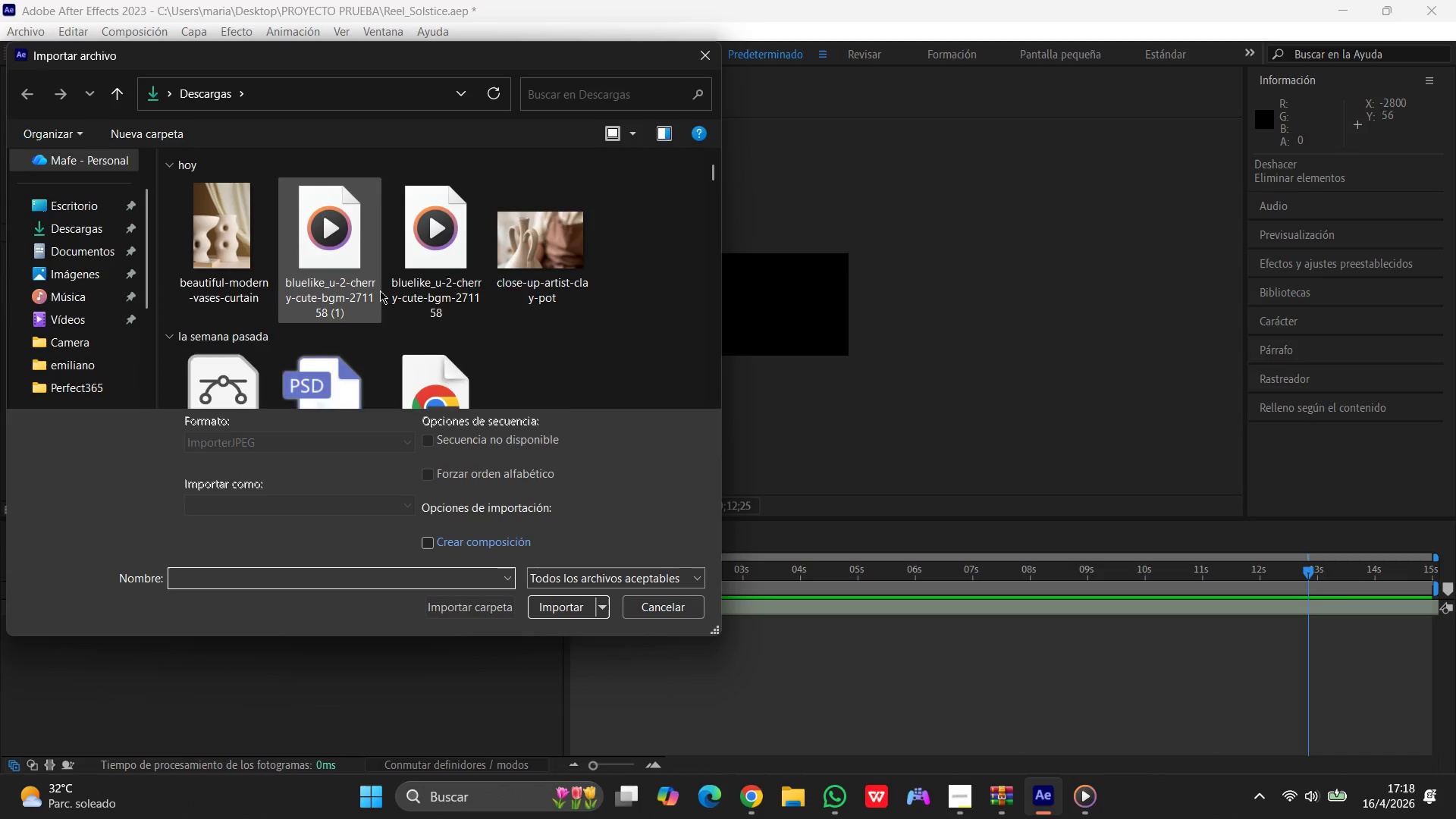 
scroll: coordinate [380, 290], scroll_direction: down, amount: 1.0
 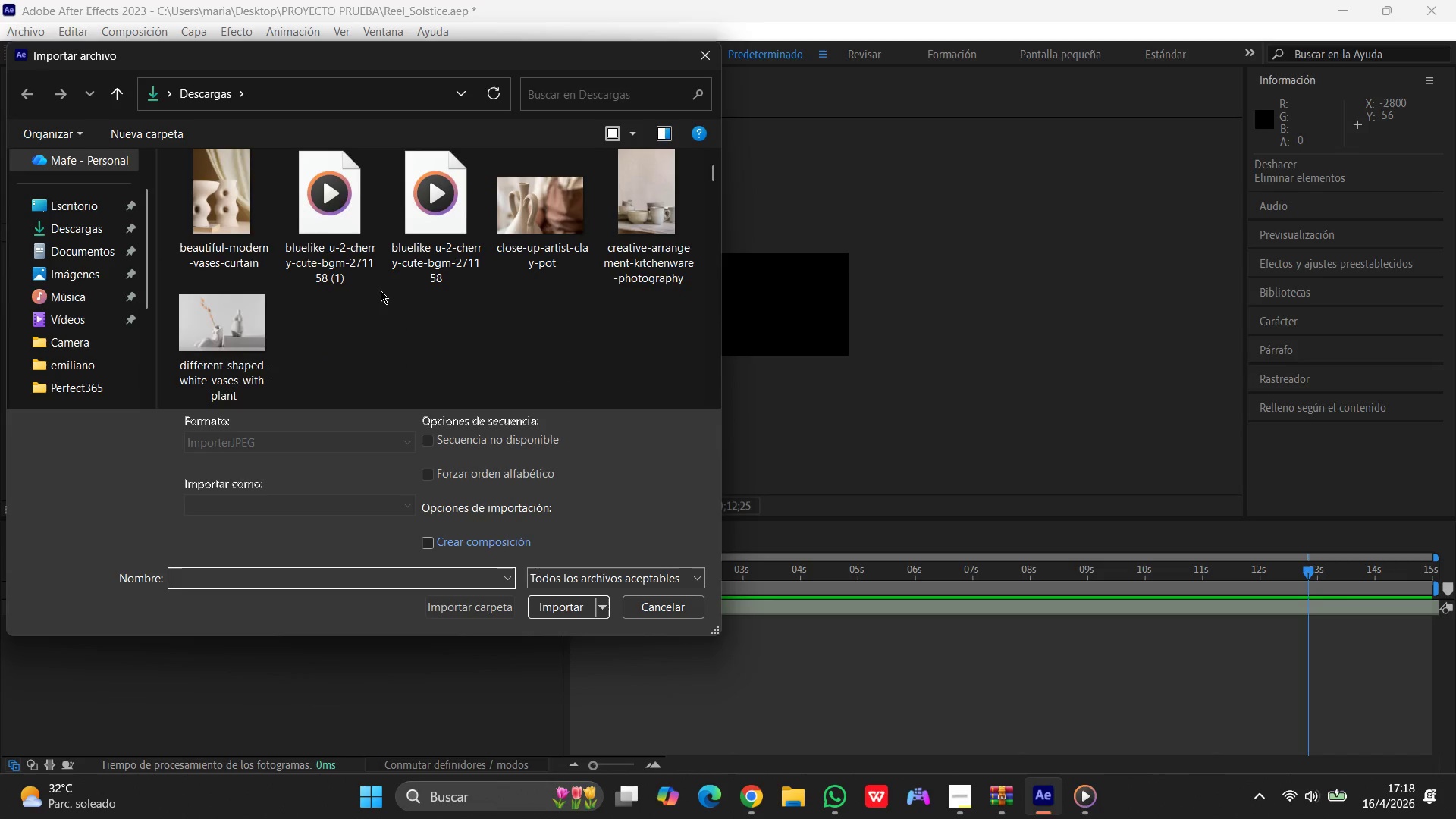 
scroll: coordinate [381, 291], scroll_direction: none, amount: 0.0
 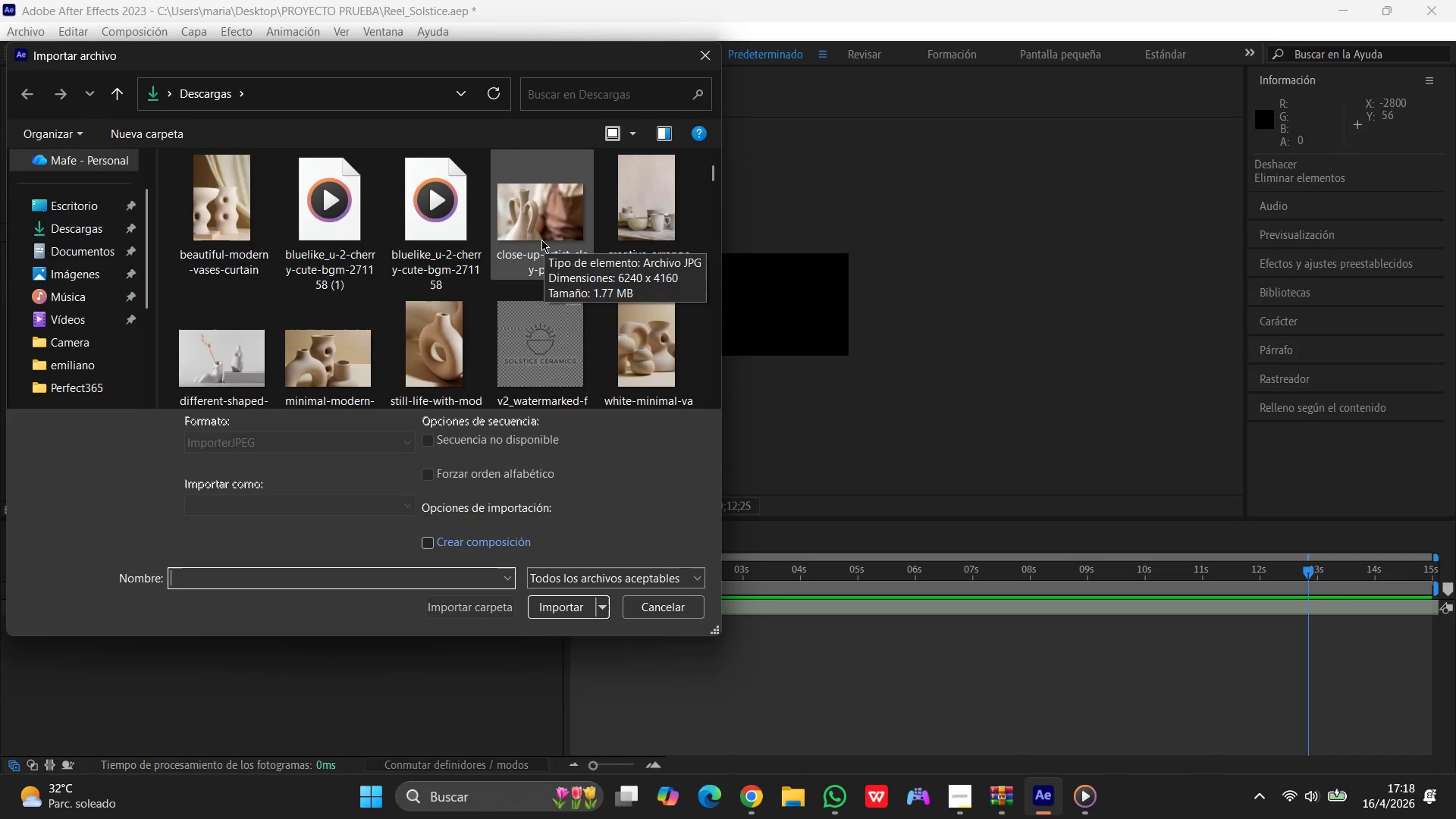 
scroll: coordinate [538, 240], scroll_direction: down, amount: 1.0
 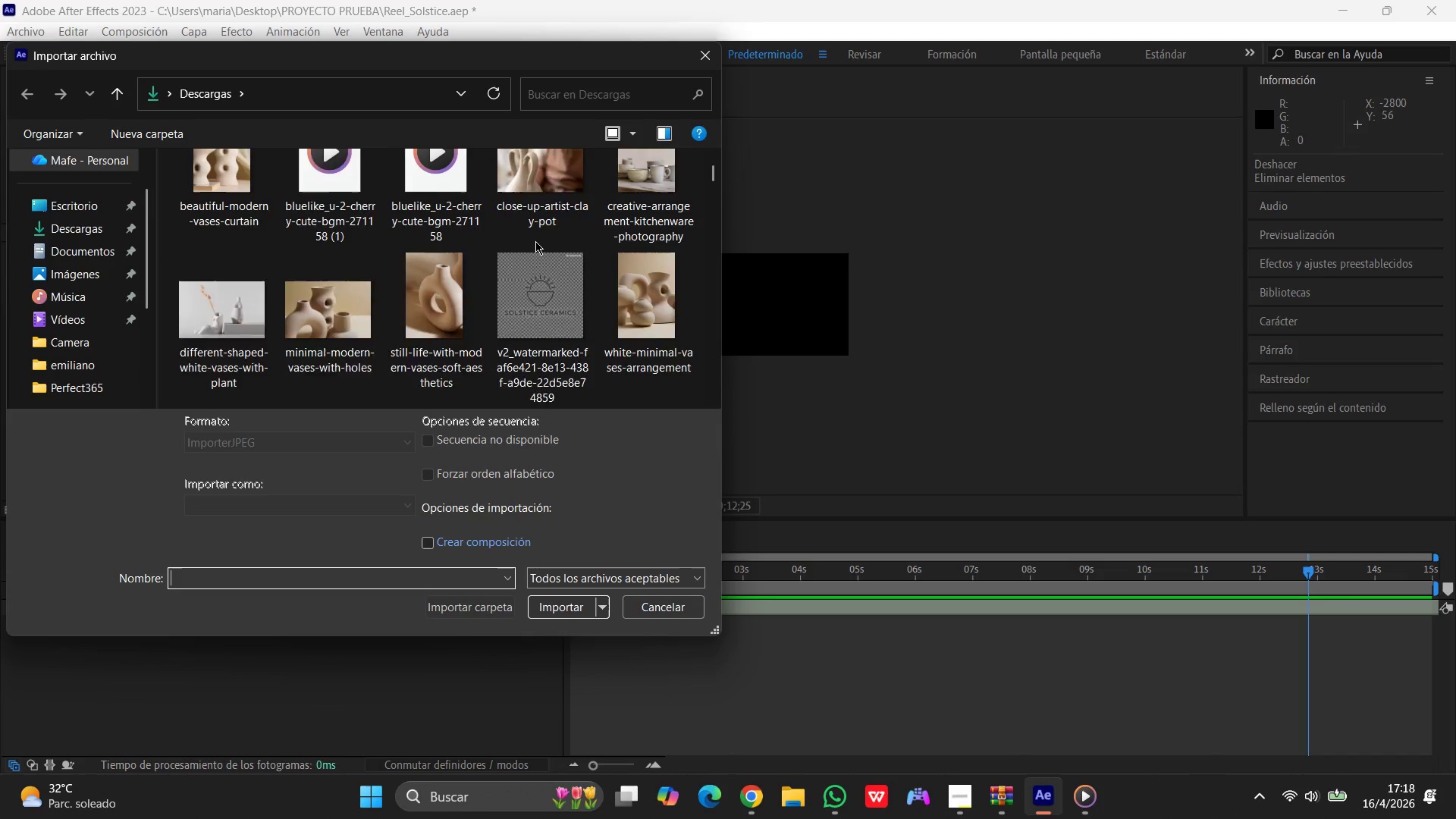 
scroll: coordinate [535, 241], scroll_direction: up, amount: 1.0
 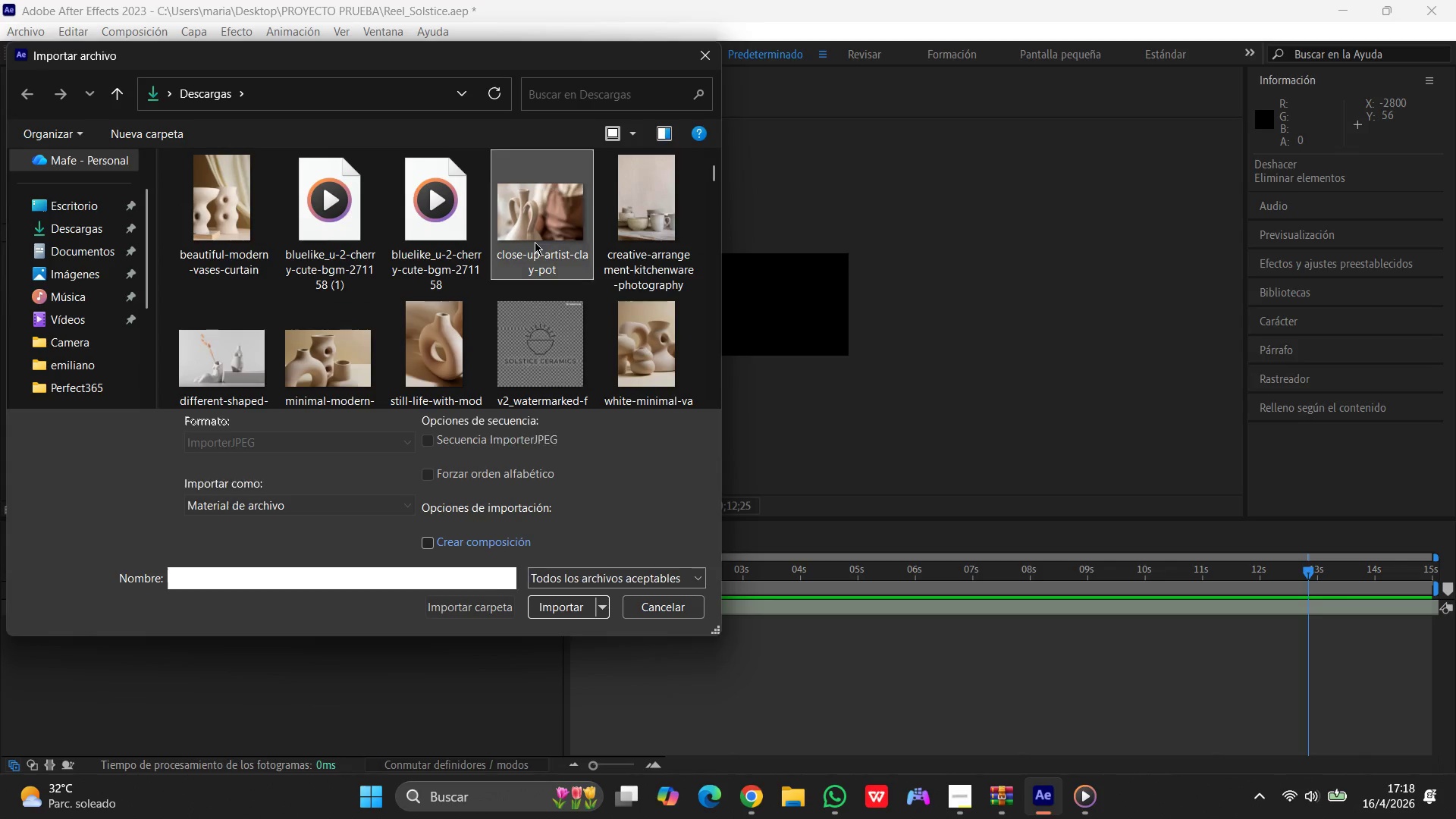 
left_click([535, 242])
 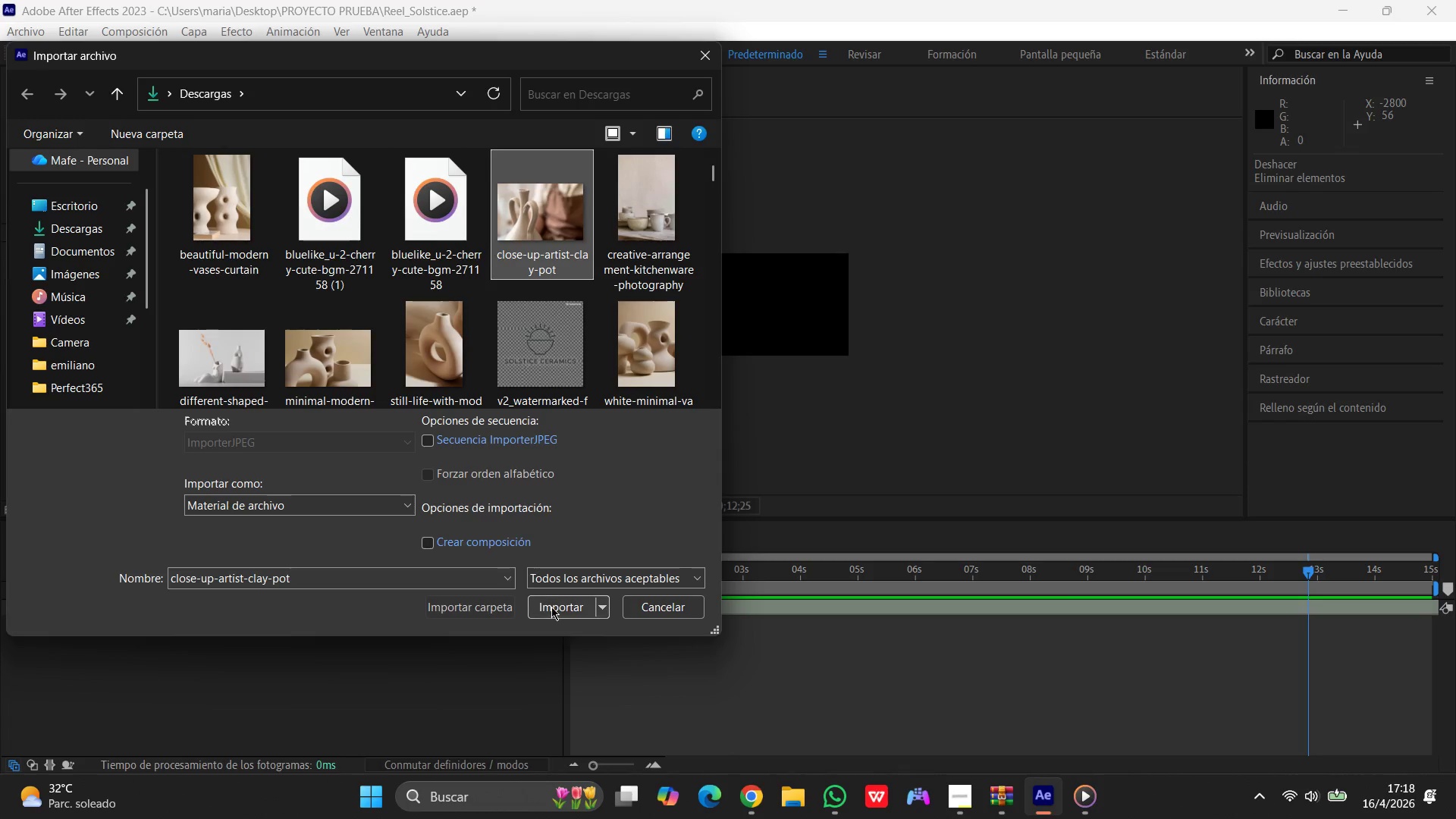 
left_click([551, 606])
 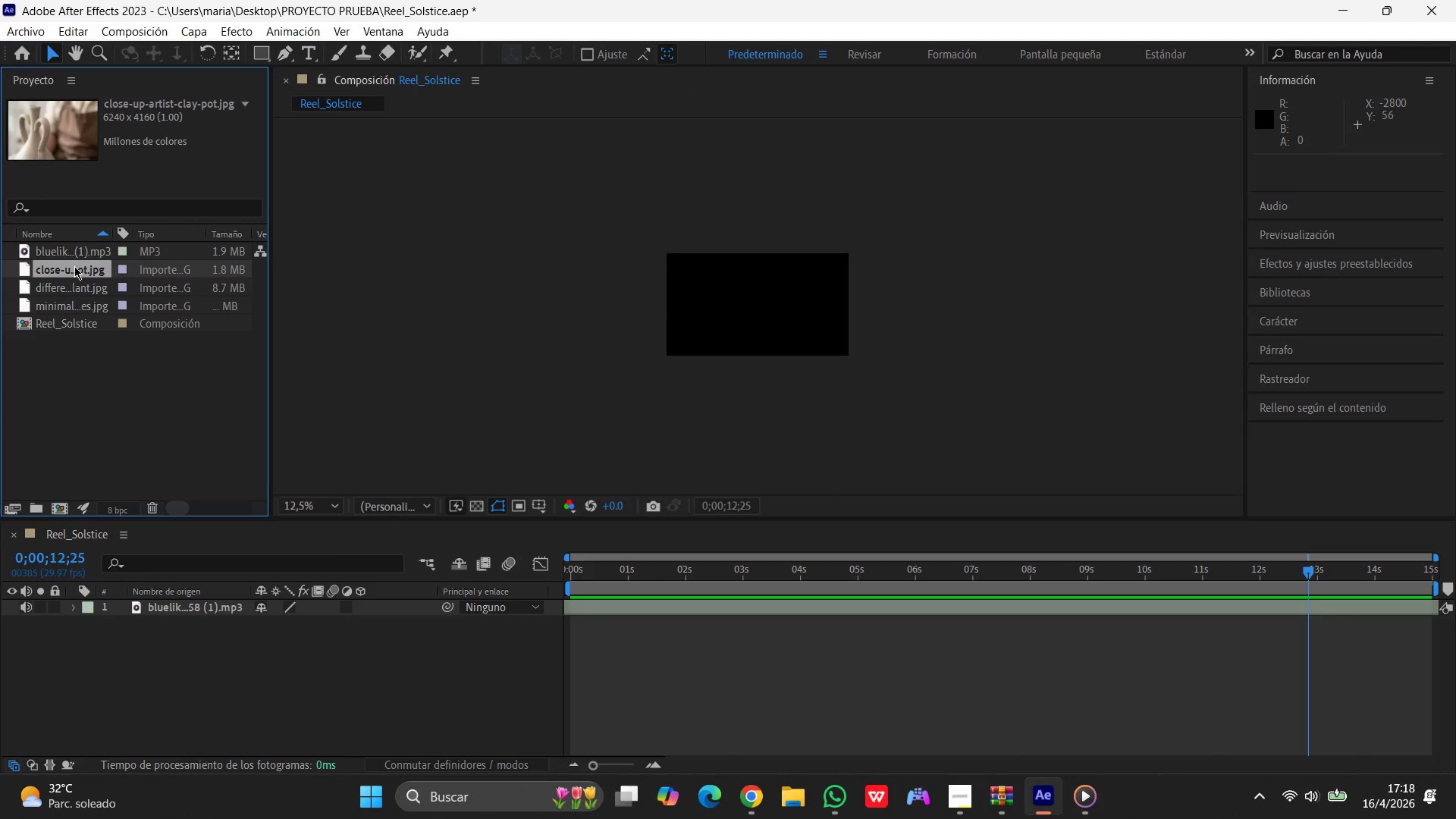 
left_click_drag(start_coordinate=[72, 266], to_coordinate=[628, 624])
 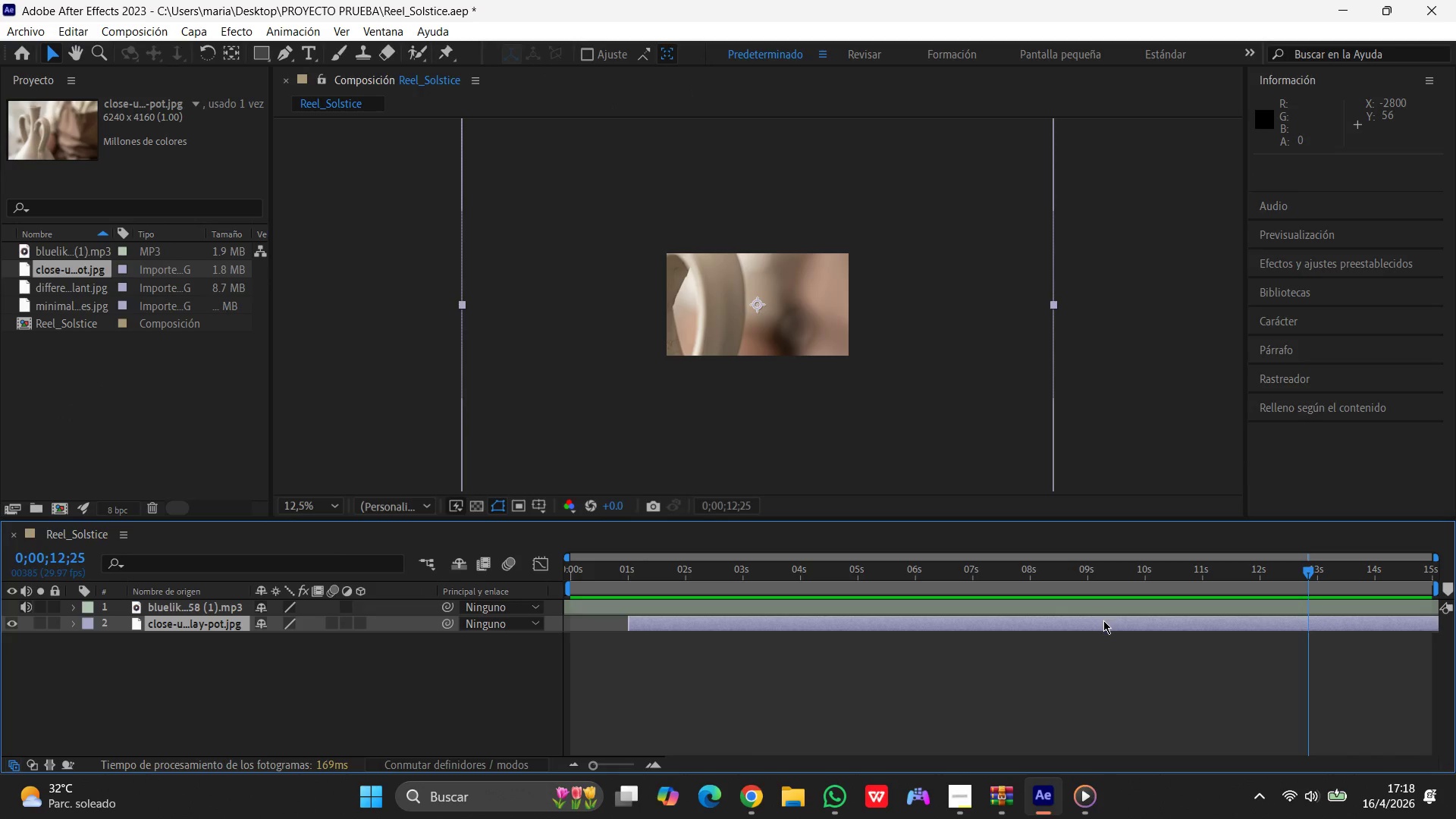 
left_click_drag(start_coordinate=[1100, 621], to_coordinate=[1000, 634])
 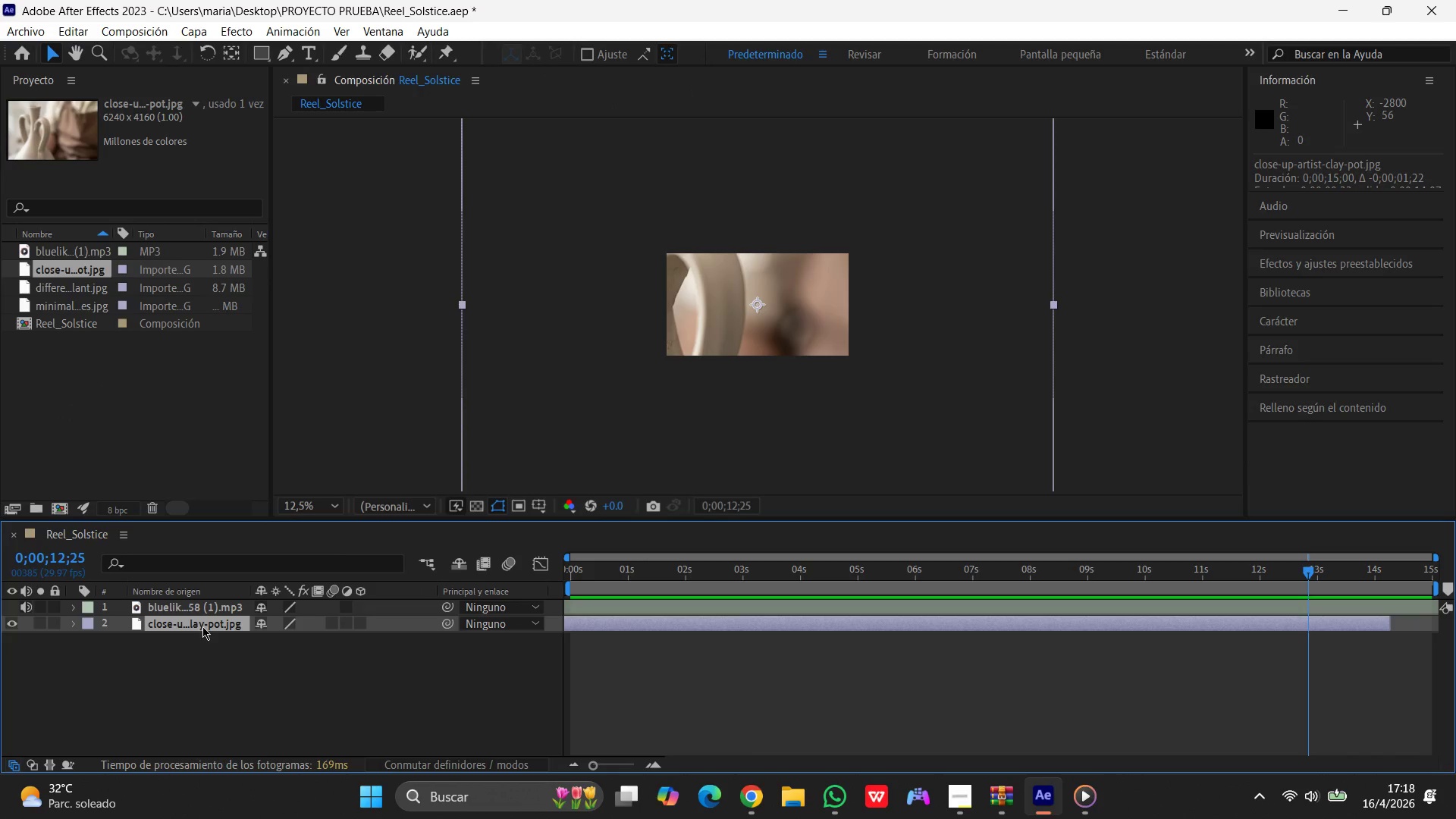 
left_click([207, 621])
 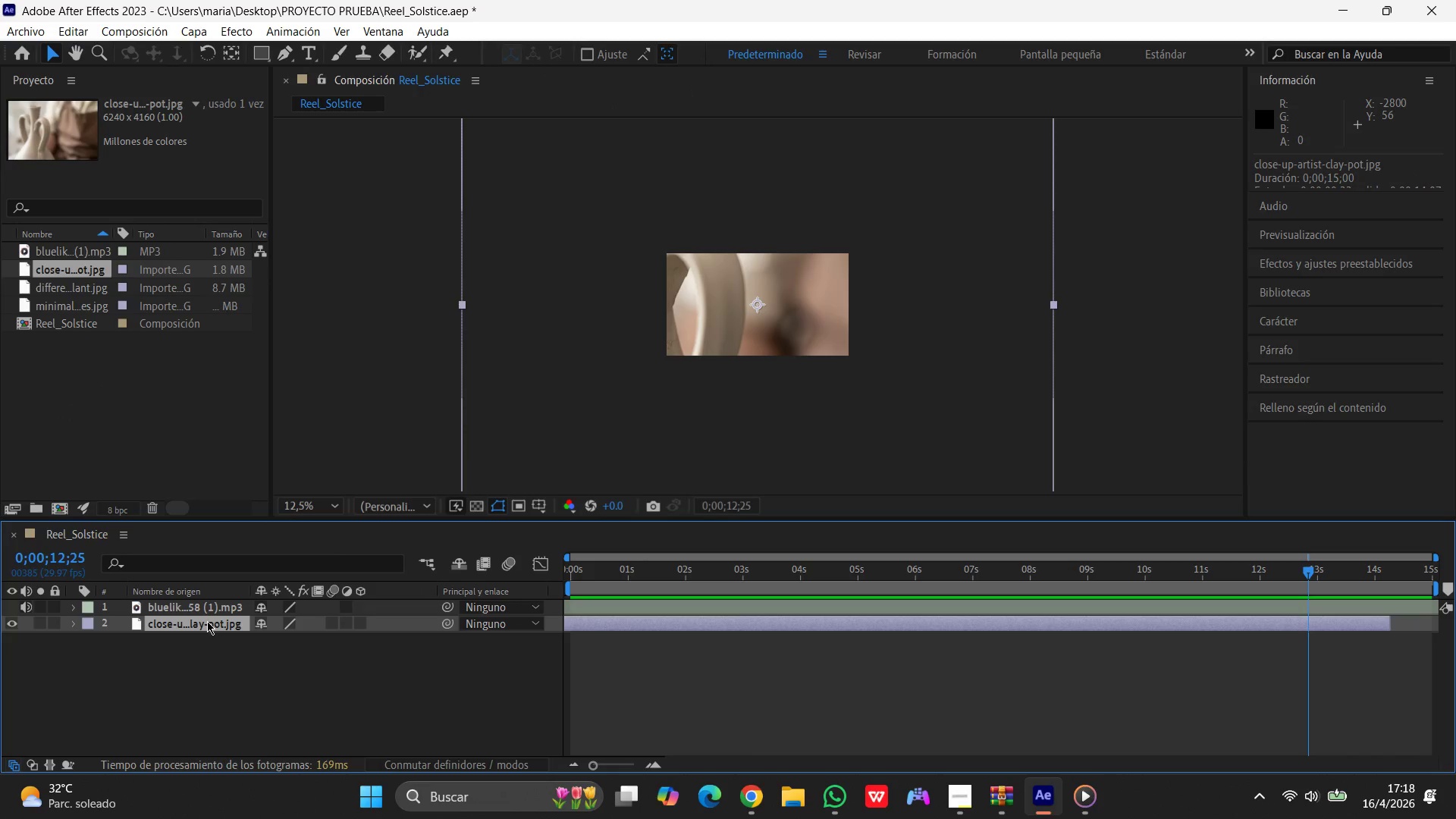 
left_click([207, 621])
 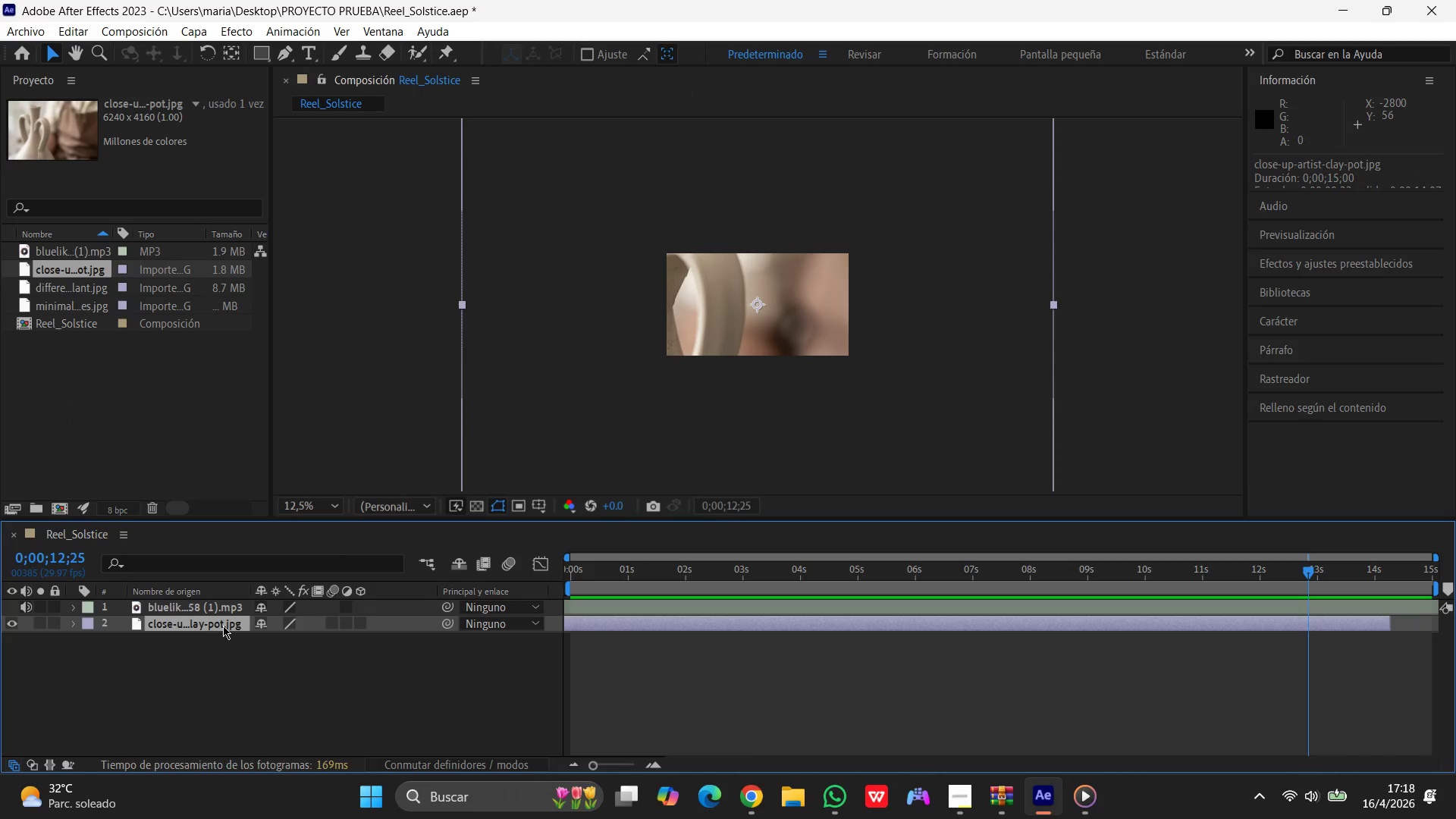 
double_click([223, 626])
 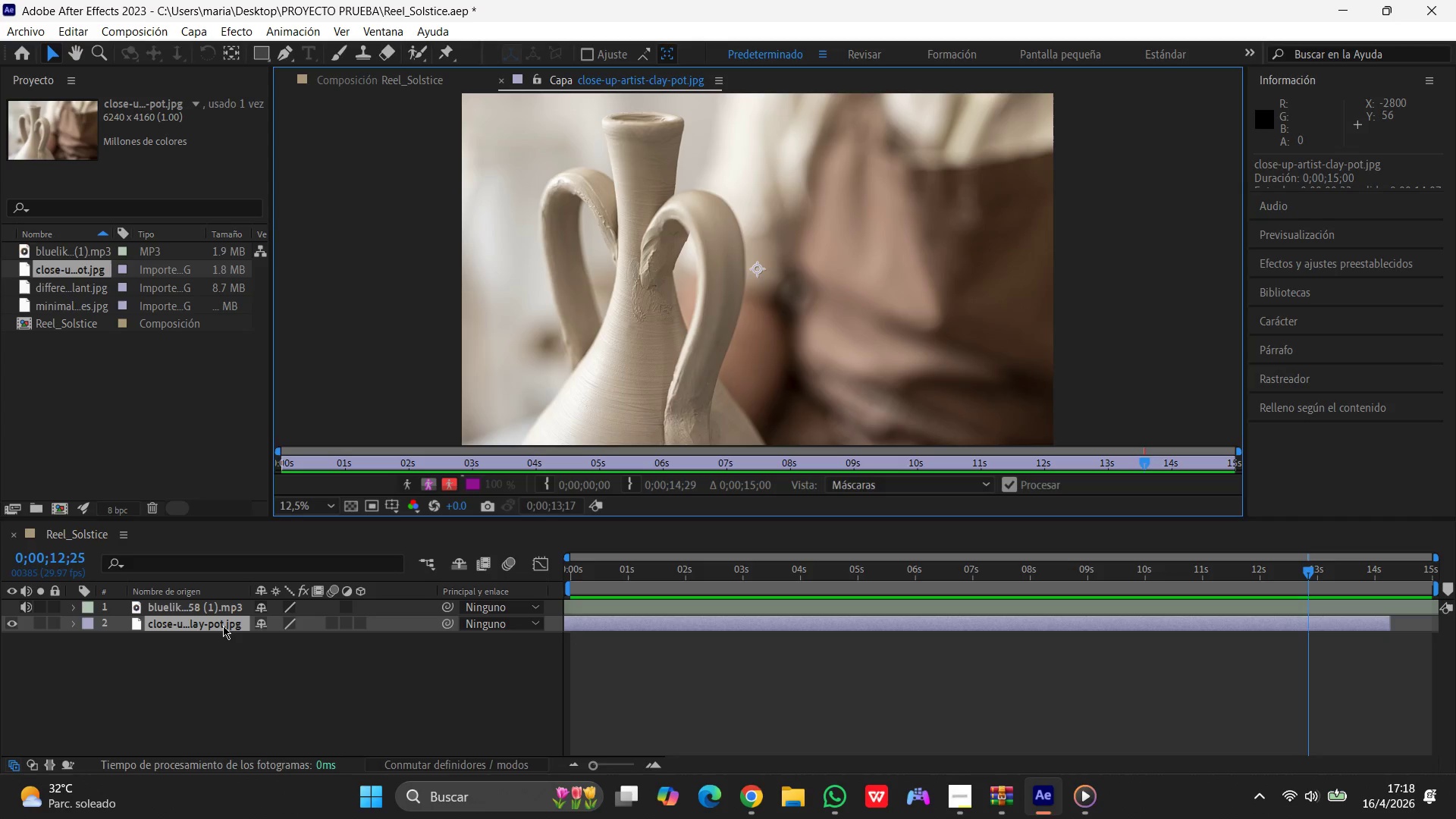 
left_click([223, 626])
 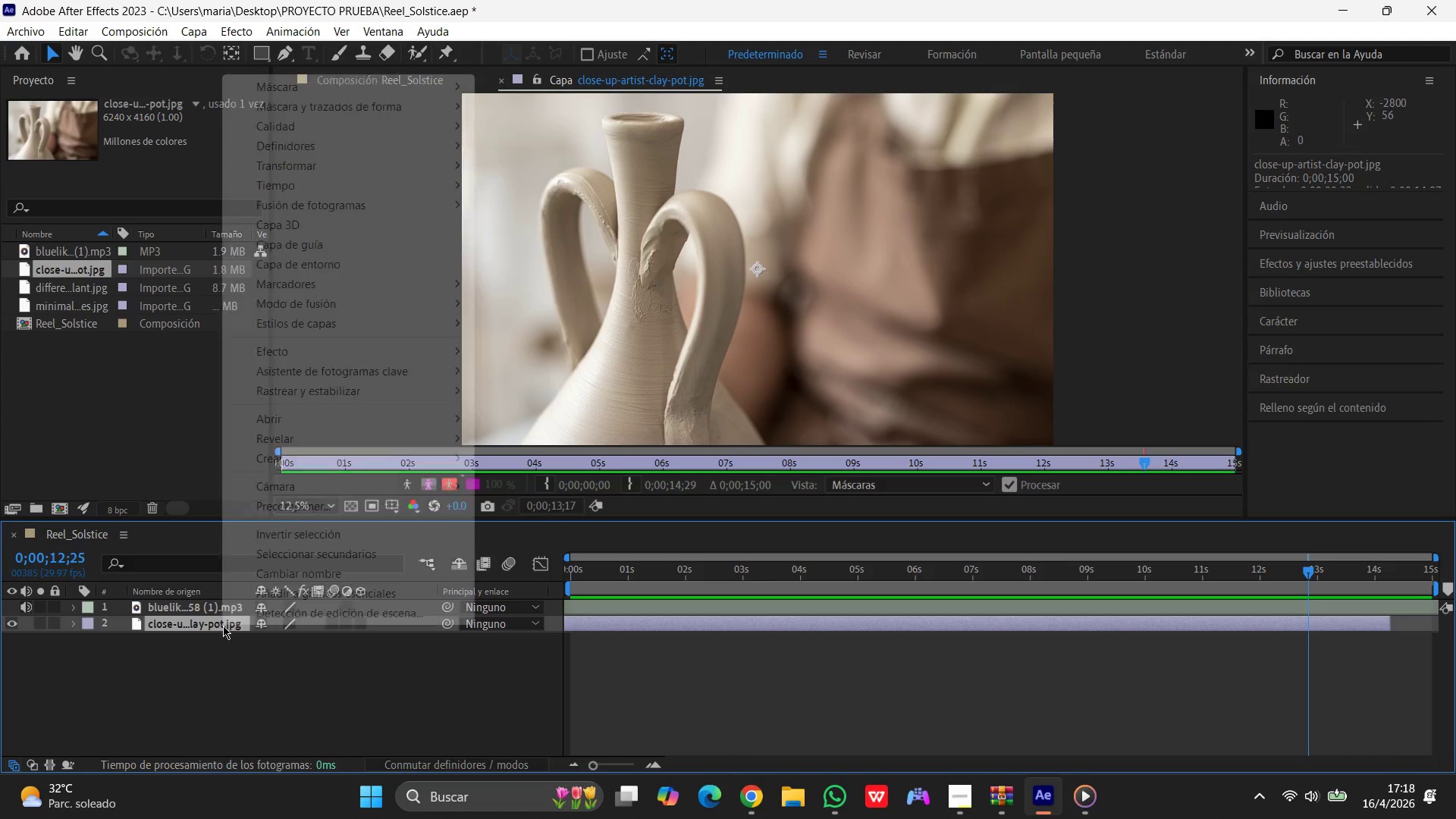 
right_click([223, 626])
 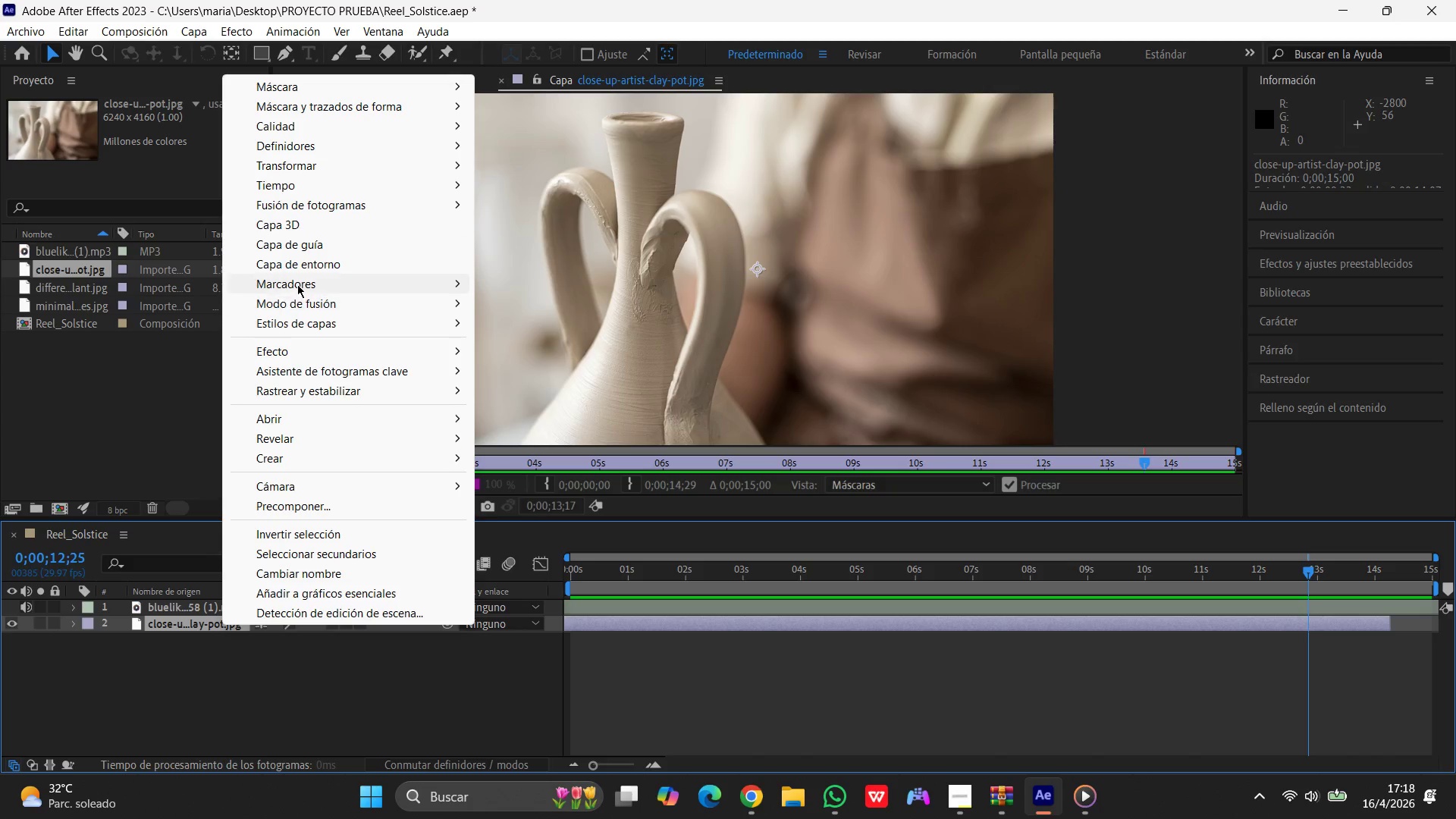 
left_click([47, 264])
 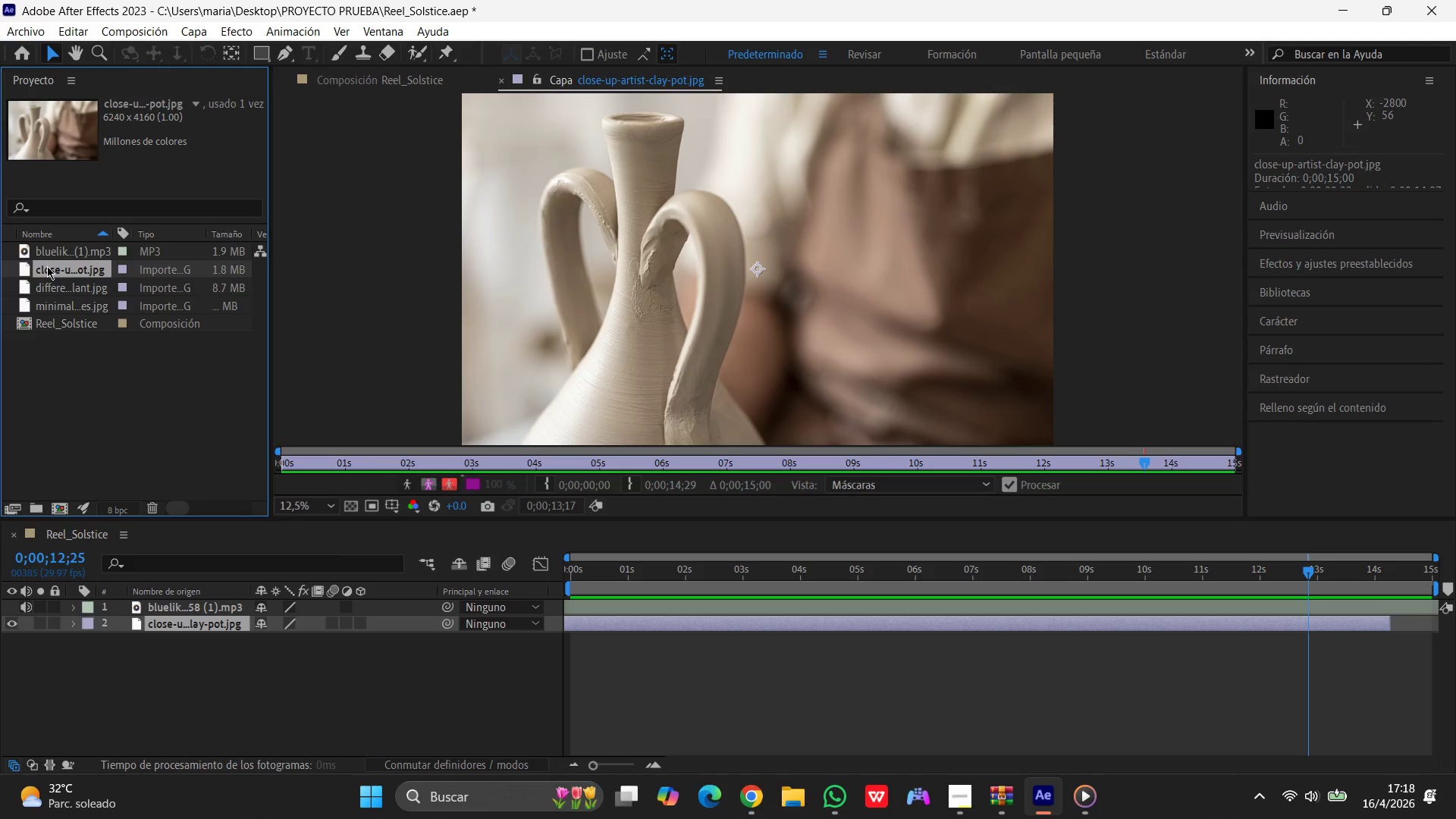 
double_click([47, 266])
 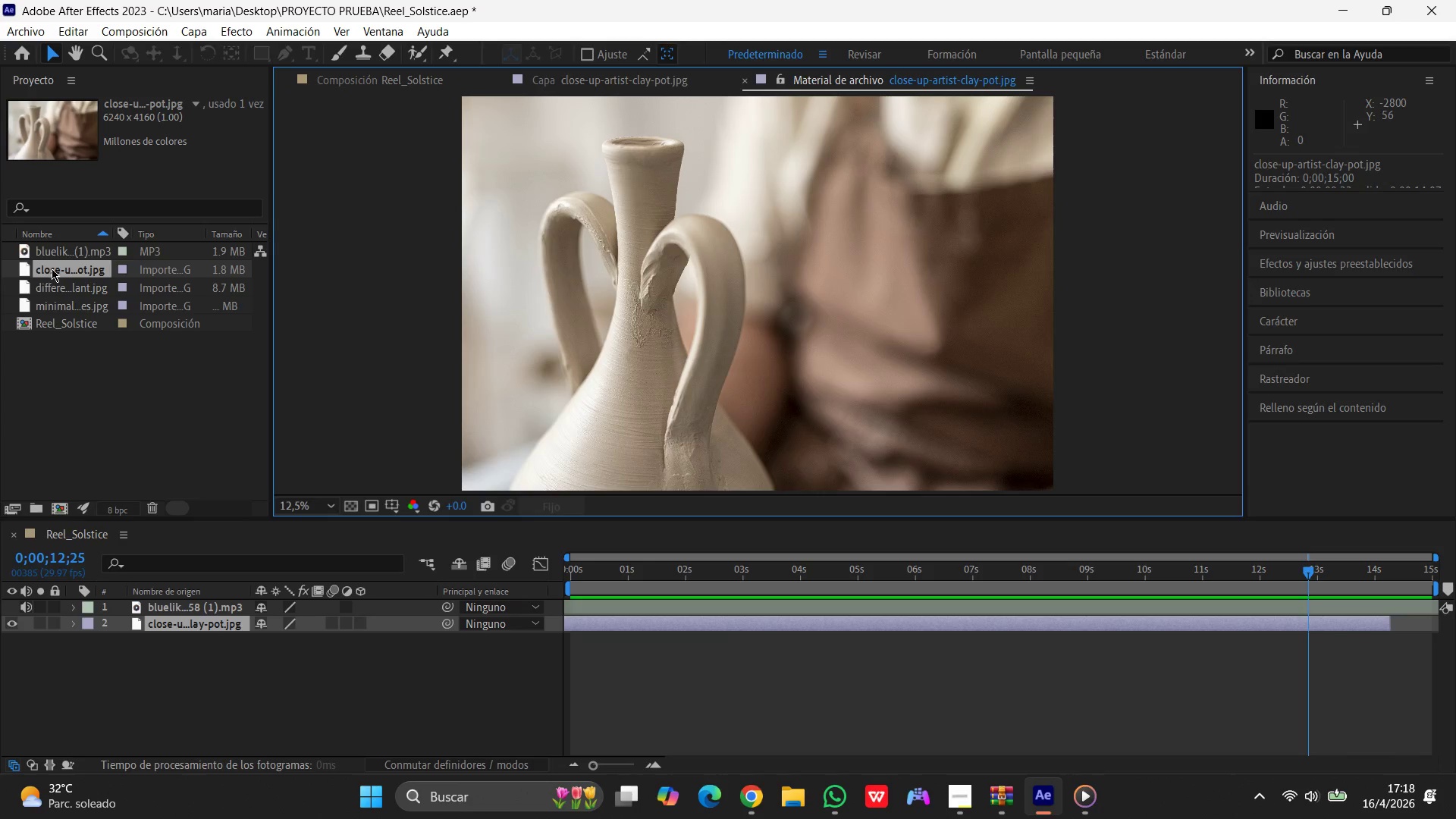 
right_click([52, 271])
 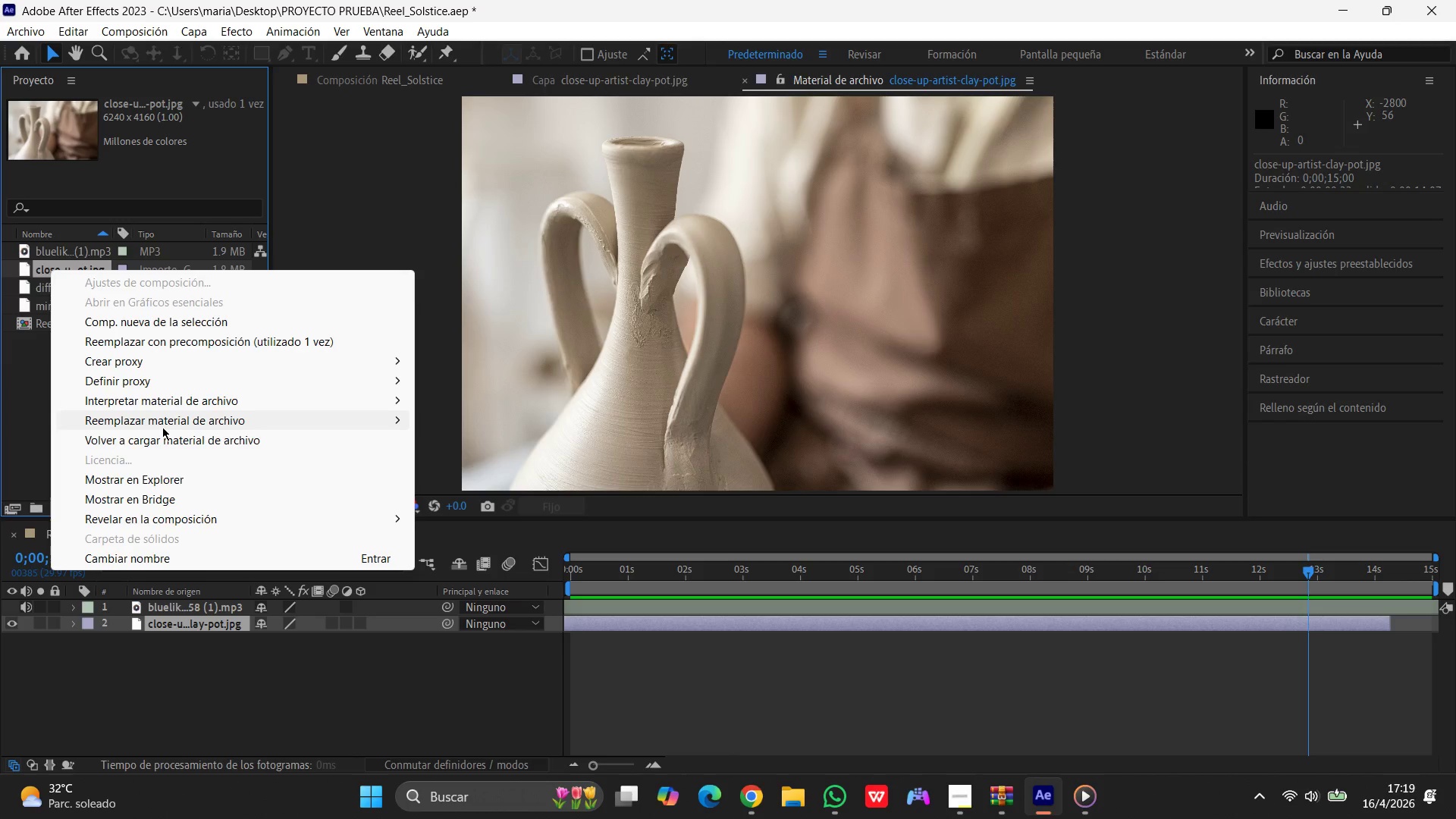 
left_click([146, 562])
 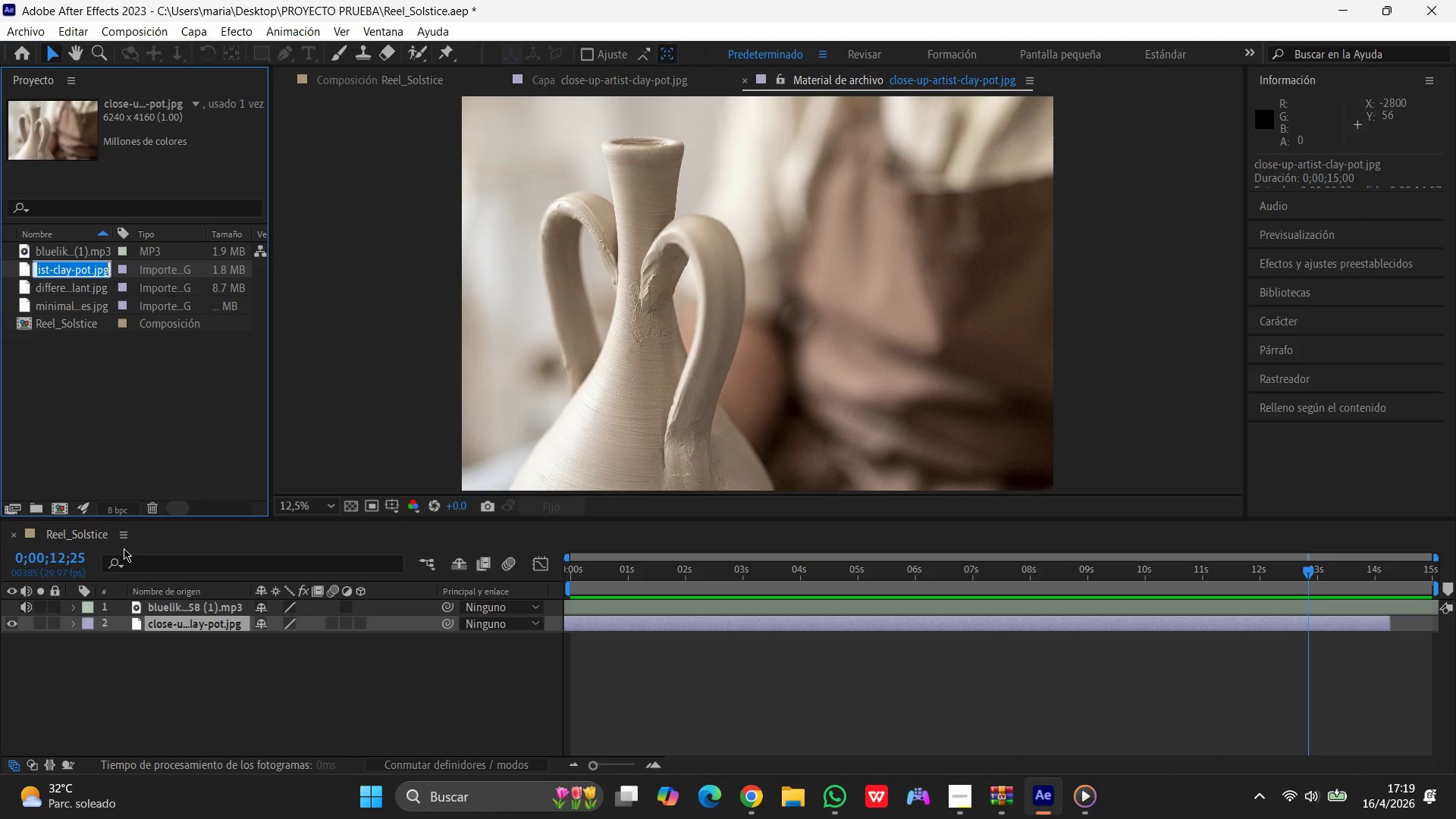 
type(f)
key(Backspace)
type(FOTO 1)
 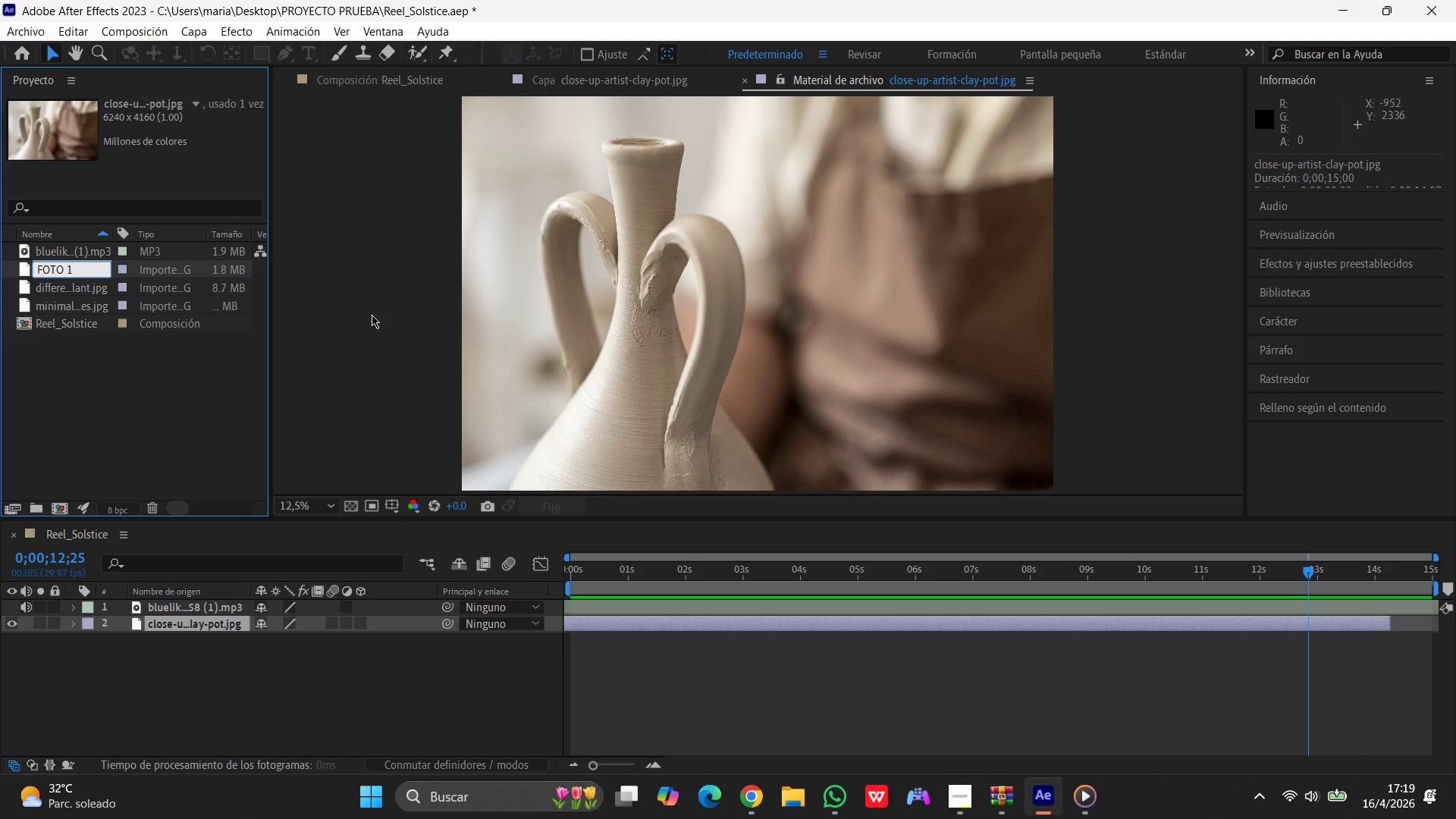 
left_click([375, 303])
 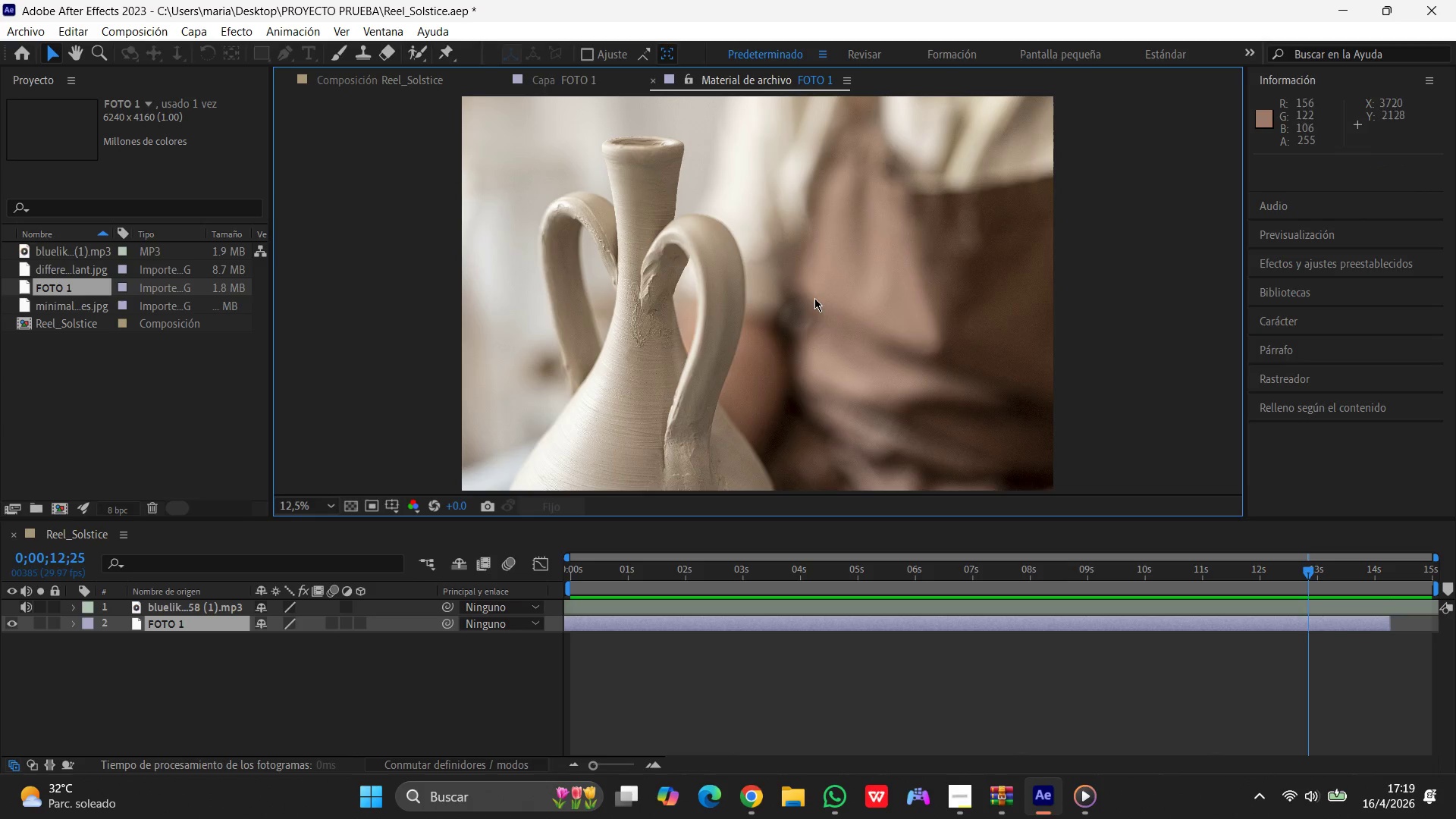 
scroll: coordinate [880, 287], scroll_direction: down, amount: 2.0
 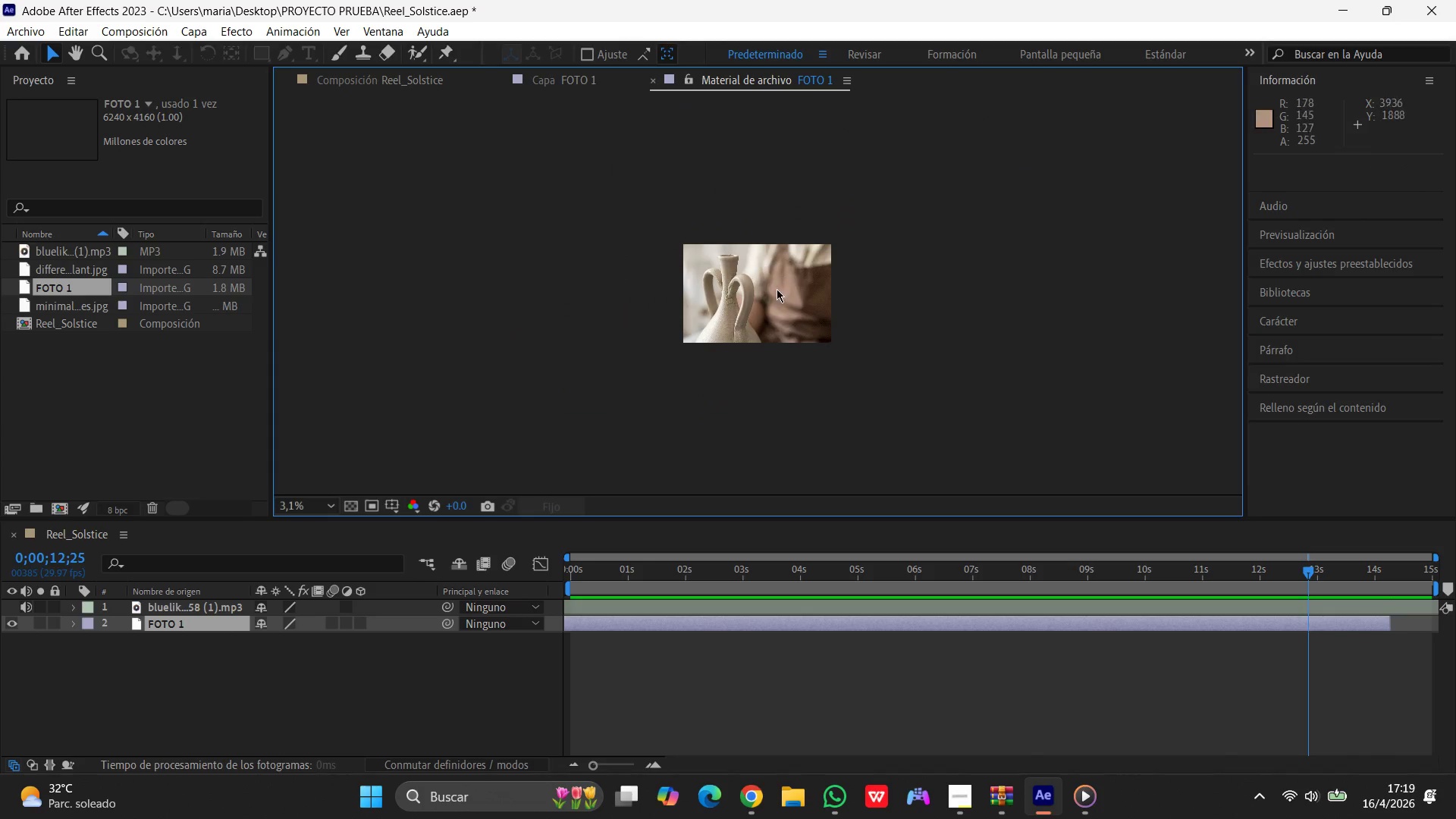 
left_click_drag(start_coordinate=[777, 289], to_coordinate=[770, 290])
 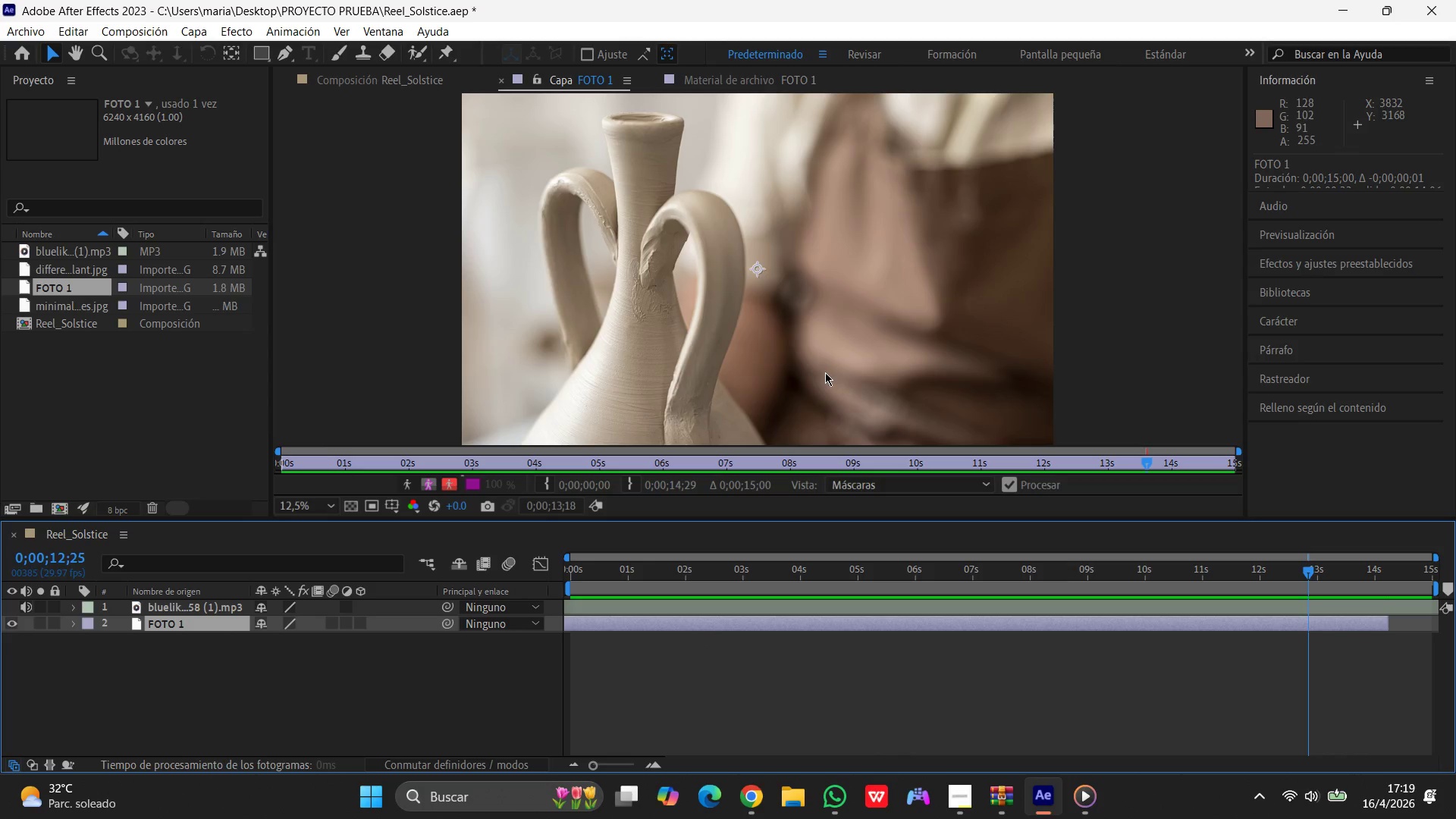 
scroll: coordinate [717, 260], scroll_direction: down, amount: 2.0
 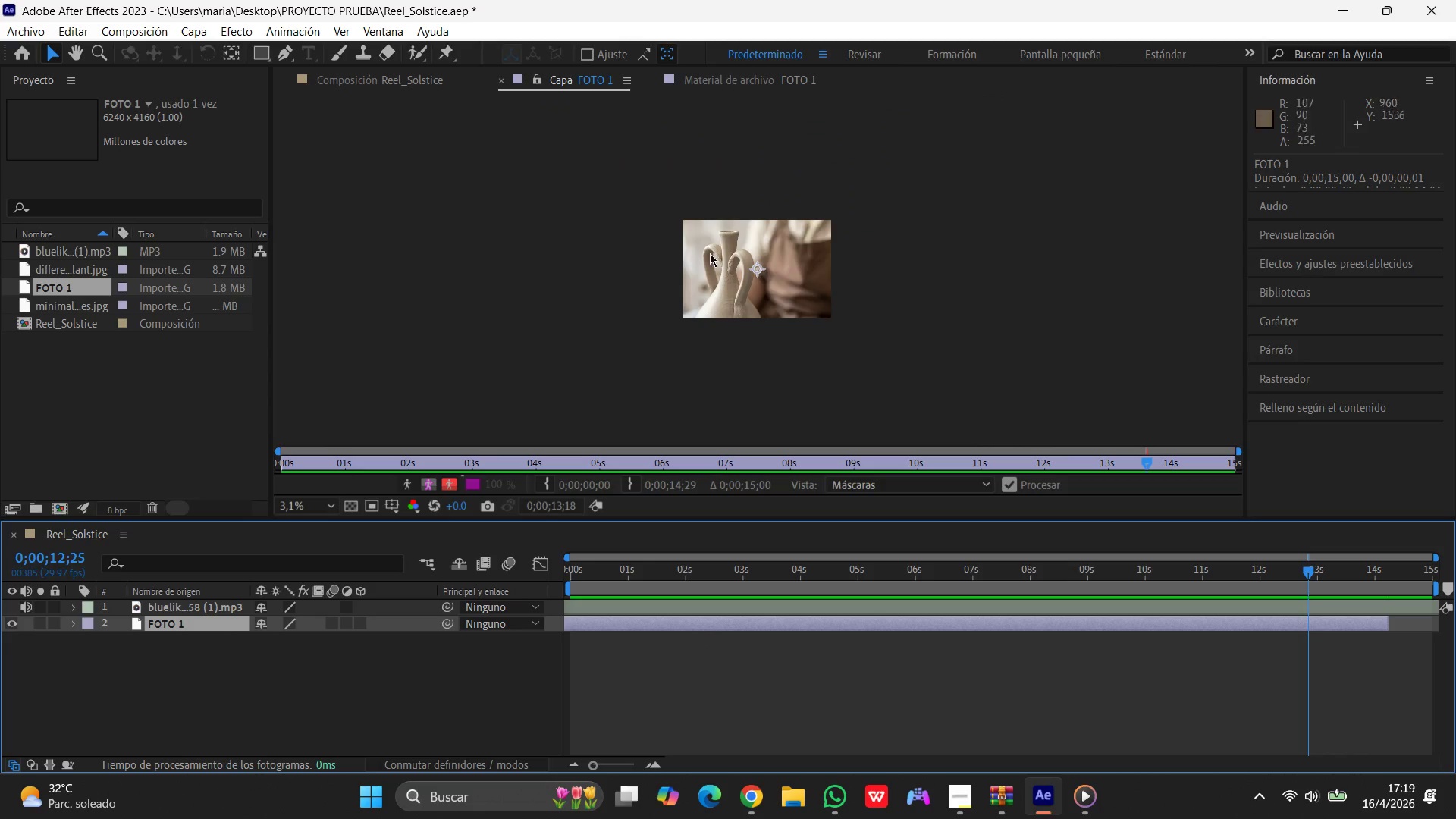 
left_click([719, 246])
 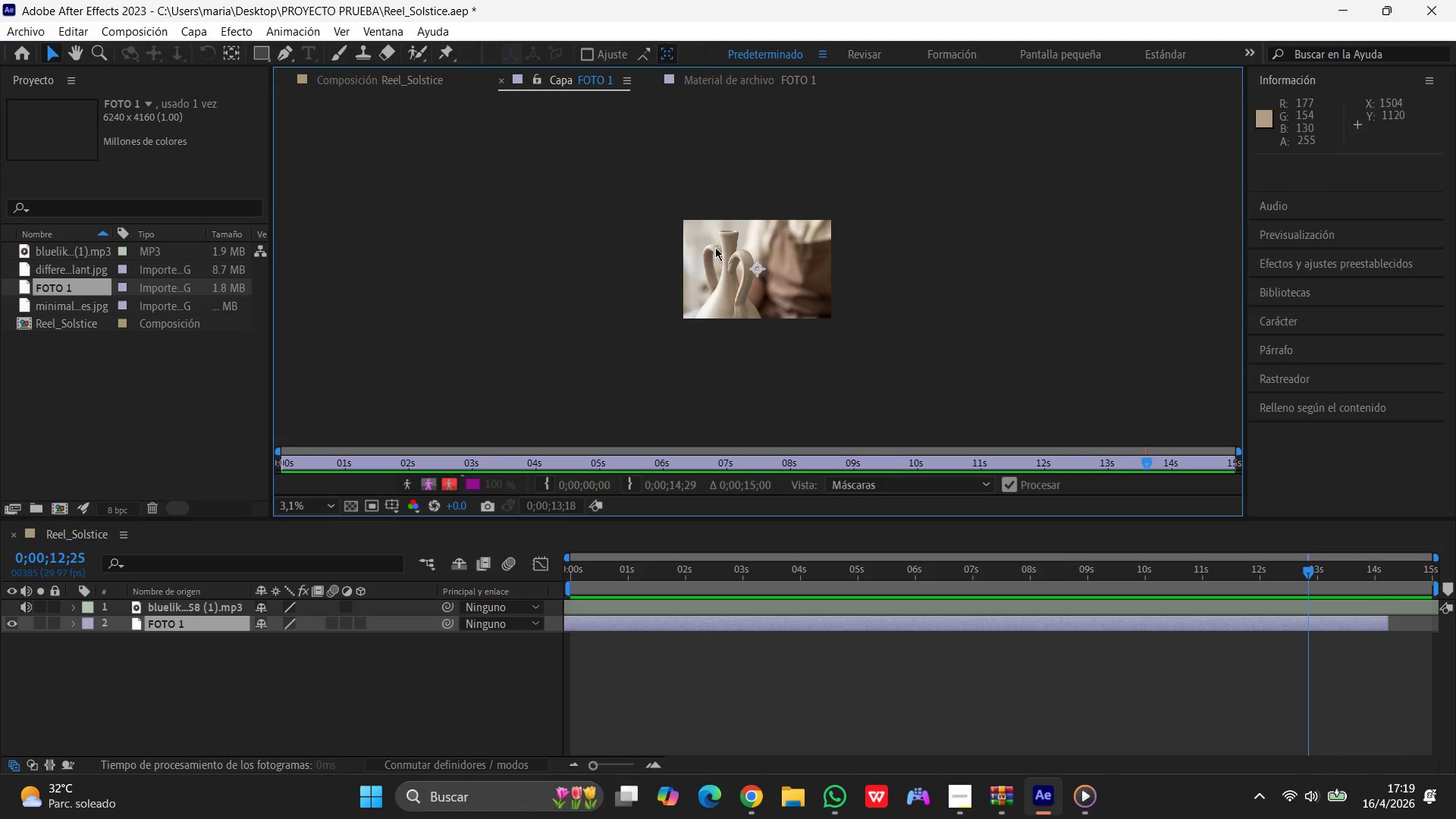 
left_click_drag(start_coordinate=[719, 246], to_coordinate=[670, 247])
 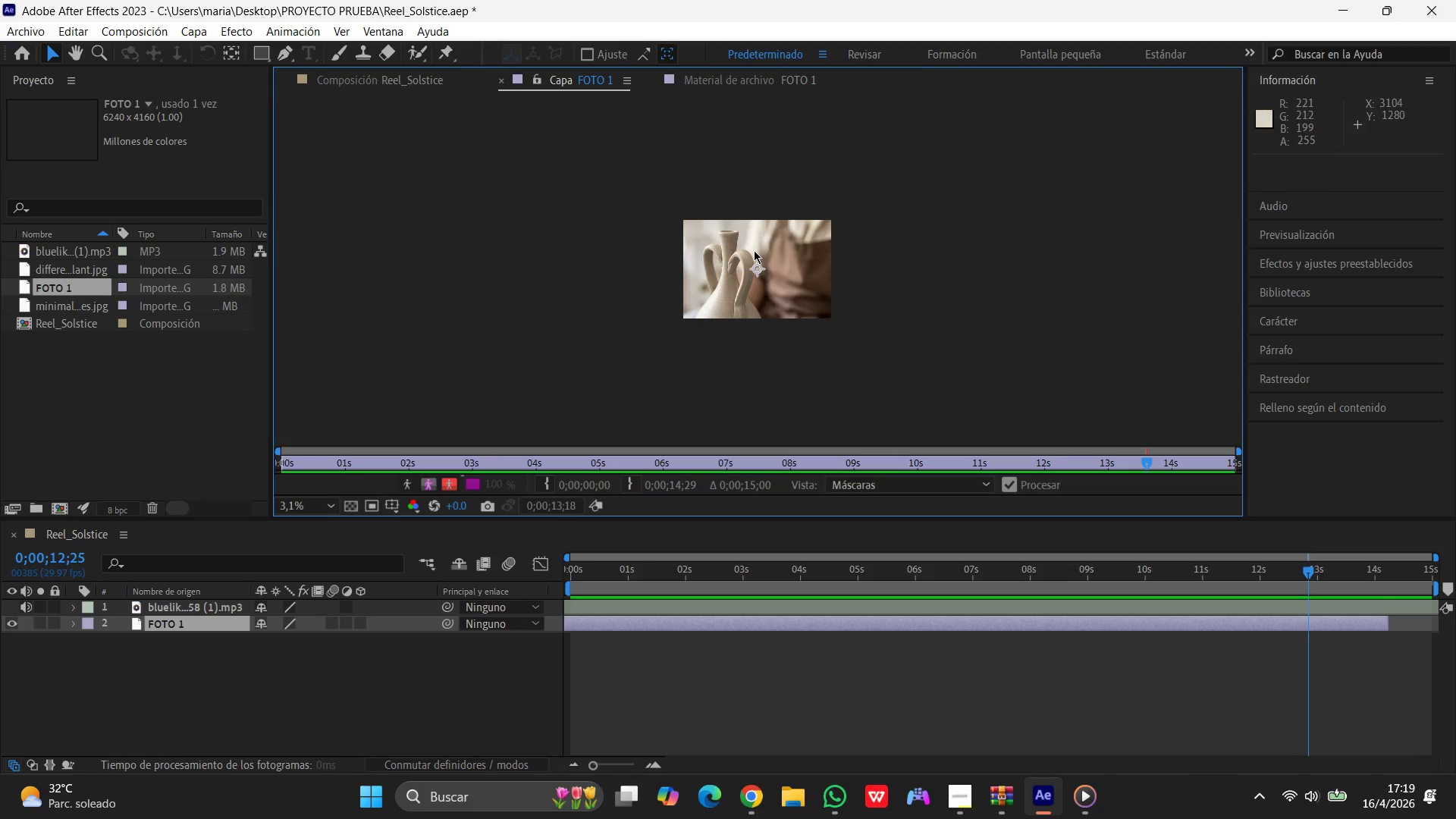 
left_click_drag(start_coordinate=[757, 250], to_coordinate=[698, 237])
 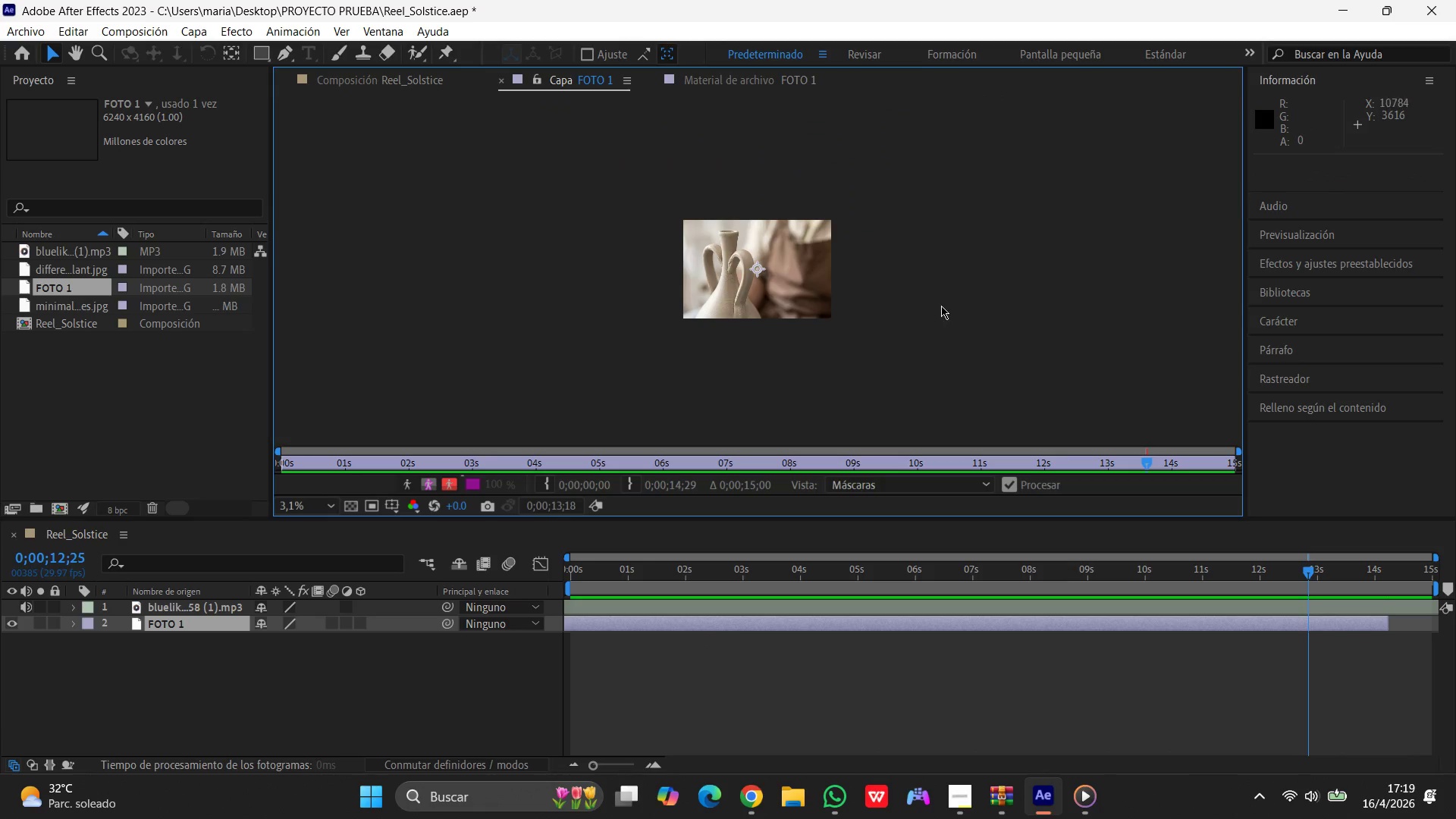 
scroll: coordinate [937, 308], scroll_direction: up, amount: 2.0
 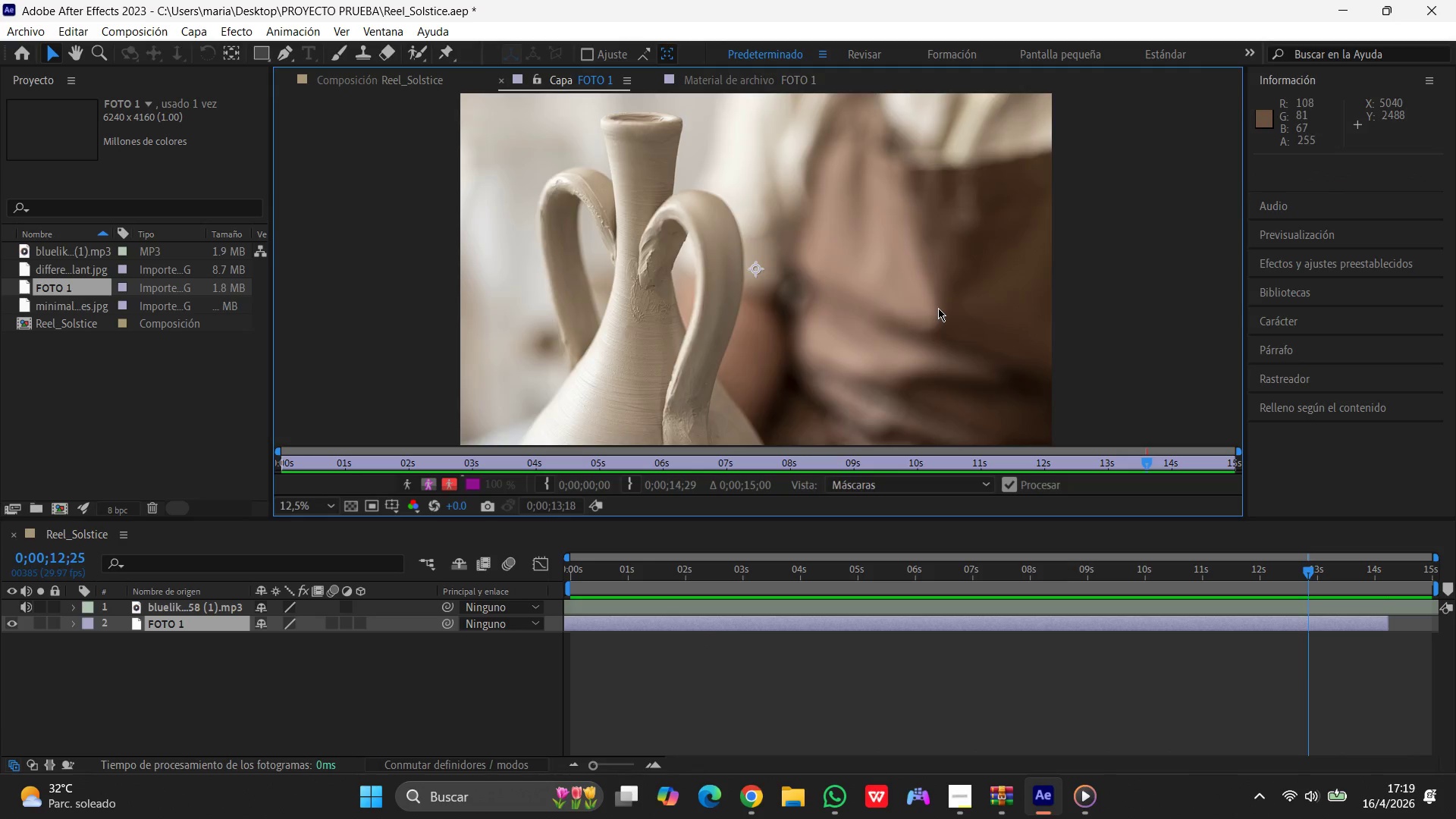 
scroll: coordinate [938, 308], scroll_direction: none, amount: 0.0
 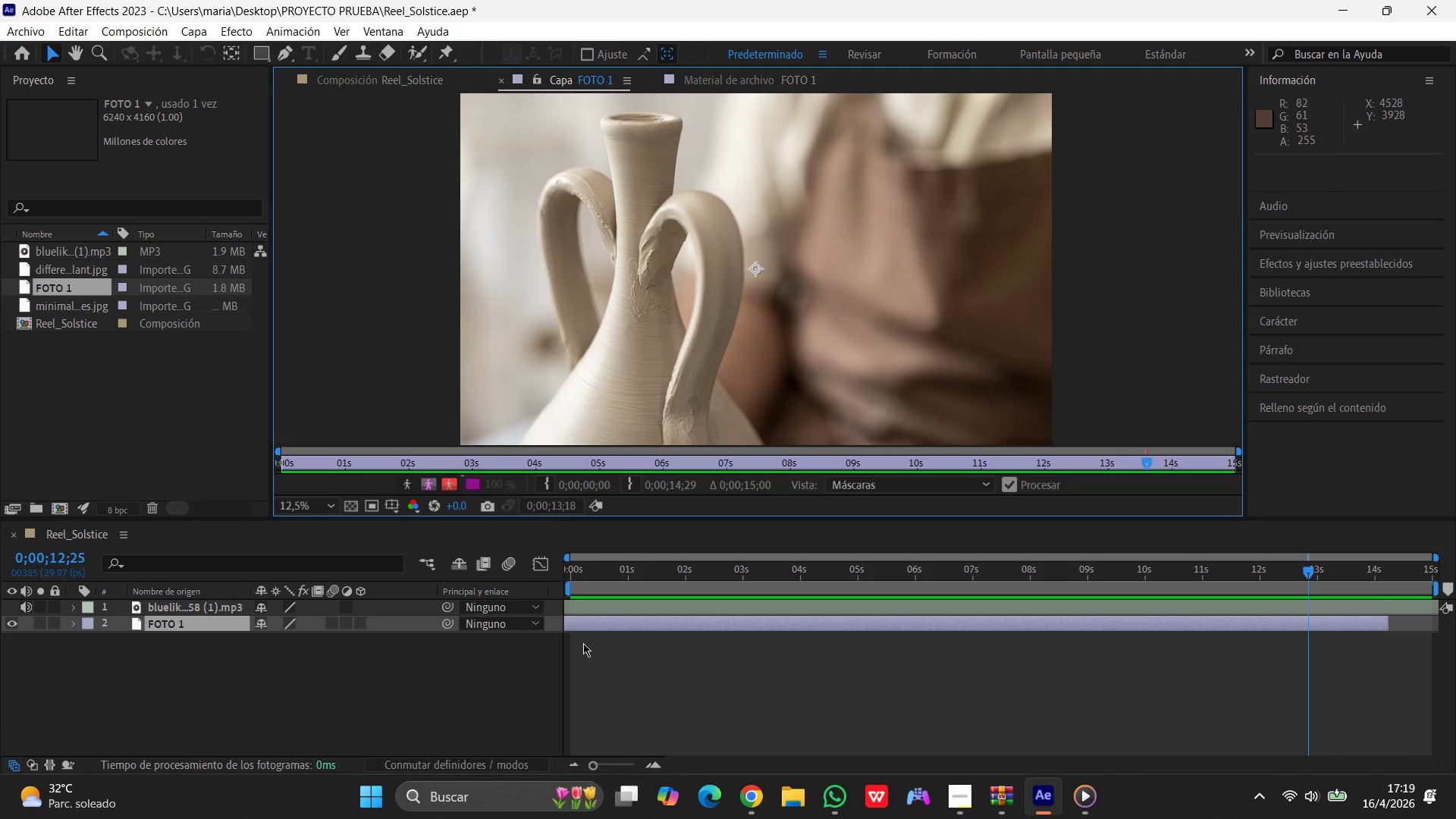 
left_click_drag(start_coordinate=[607, 623], to_coordinate=[579, 620])
 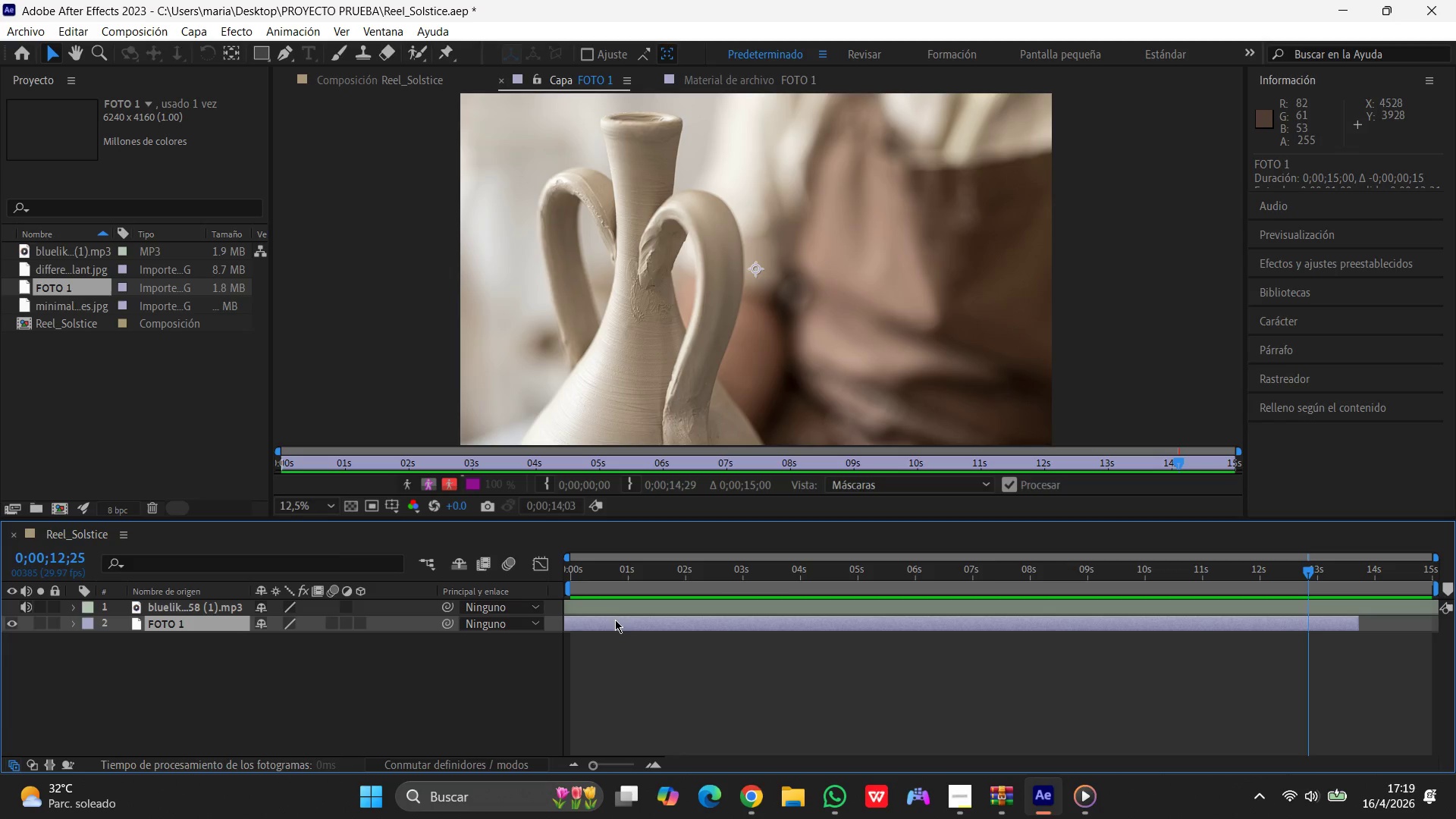 
left_click_drag(start_coordinate=[616, 614], to_coordinate=[649, 623])
 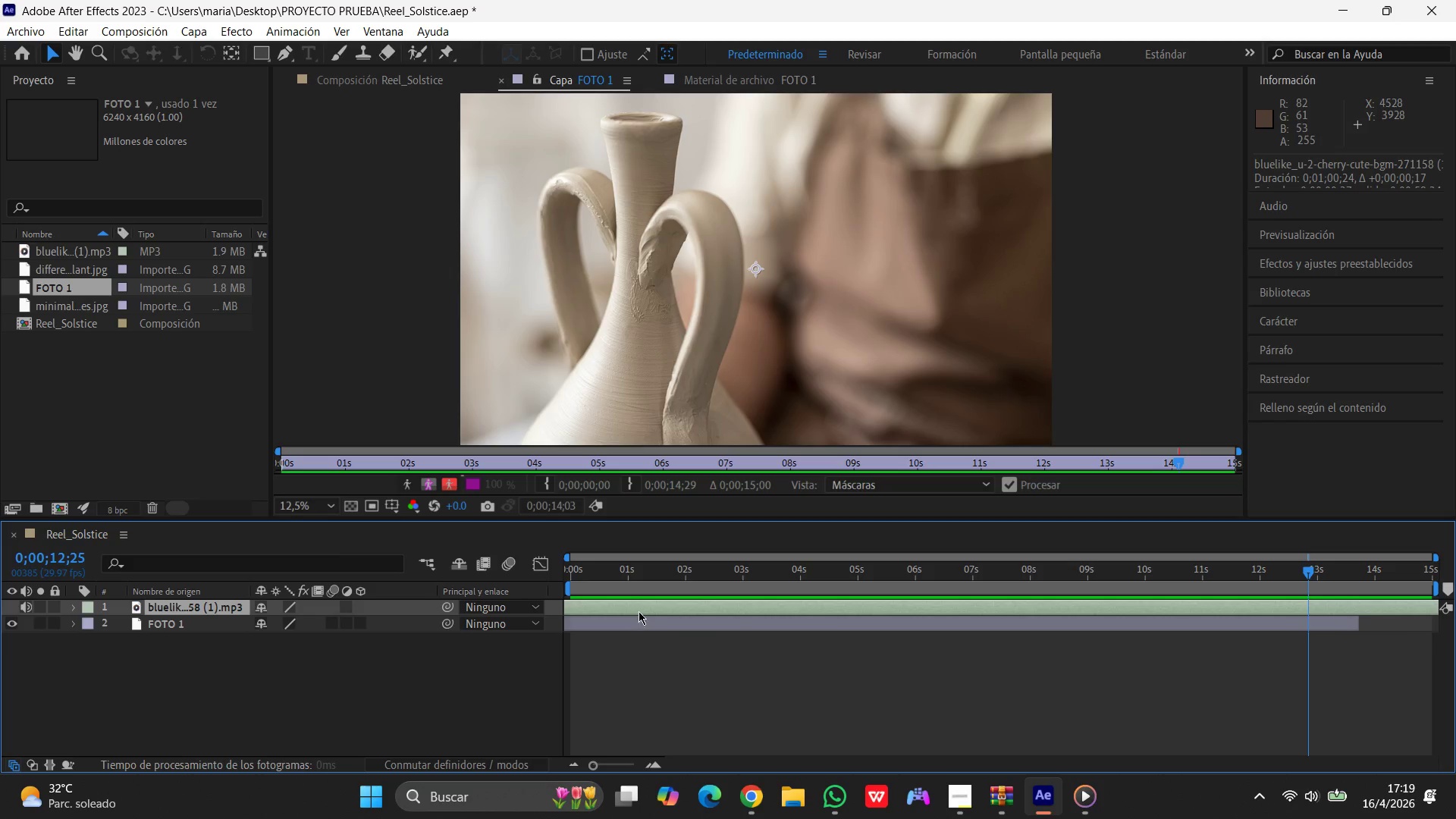 
left_click_drag(start_coordinate=[639, 610], to_coordinate=[629, 610])
 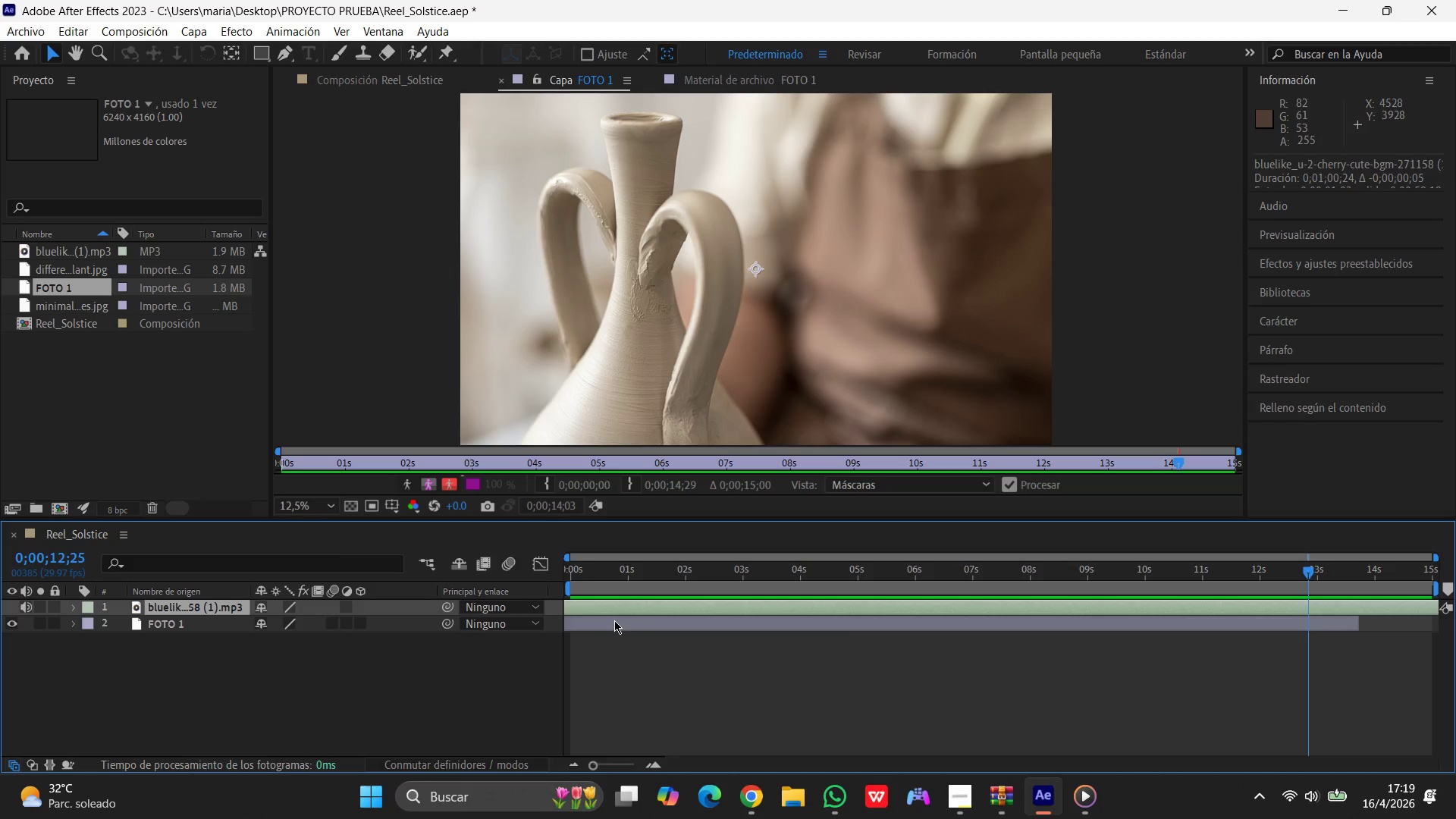 
left_click([614, 620])
 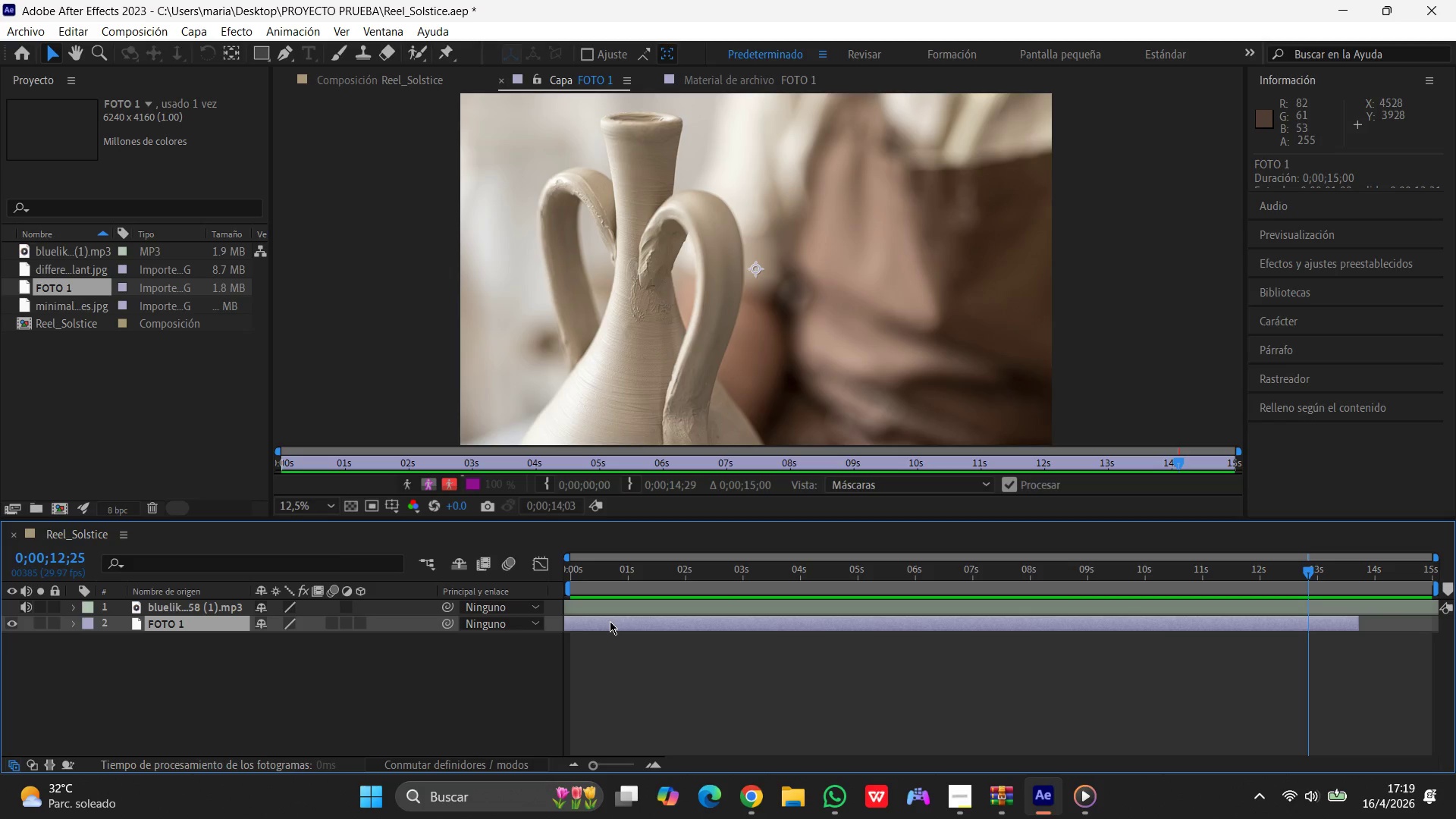 
left_click_drag(start_coordinate=[610, 621], to_coordinate=[681, 628])
 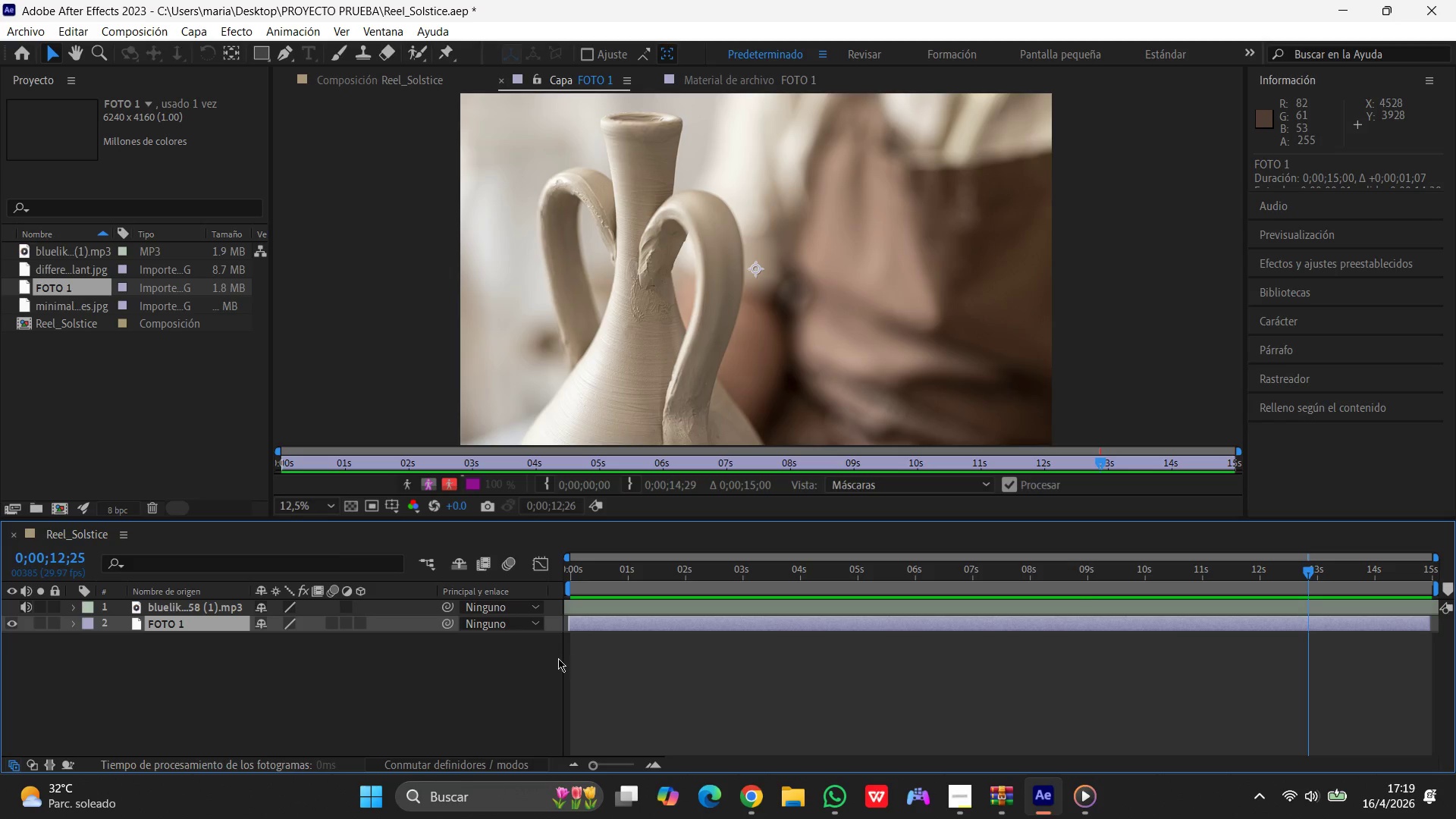 
left_click_drag(start_coordinate=[557, 658], to_coordinate=[527, 659])
 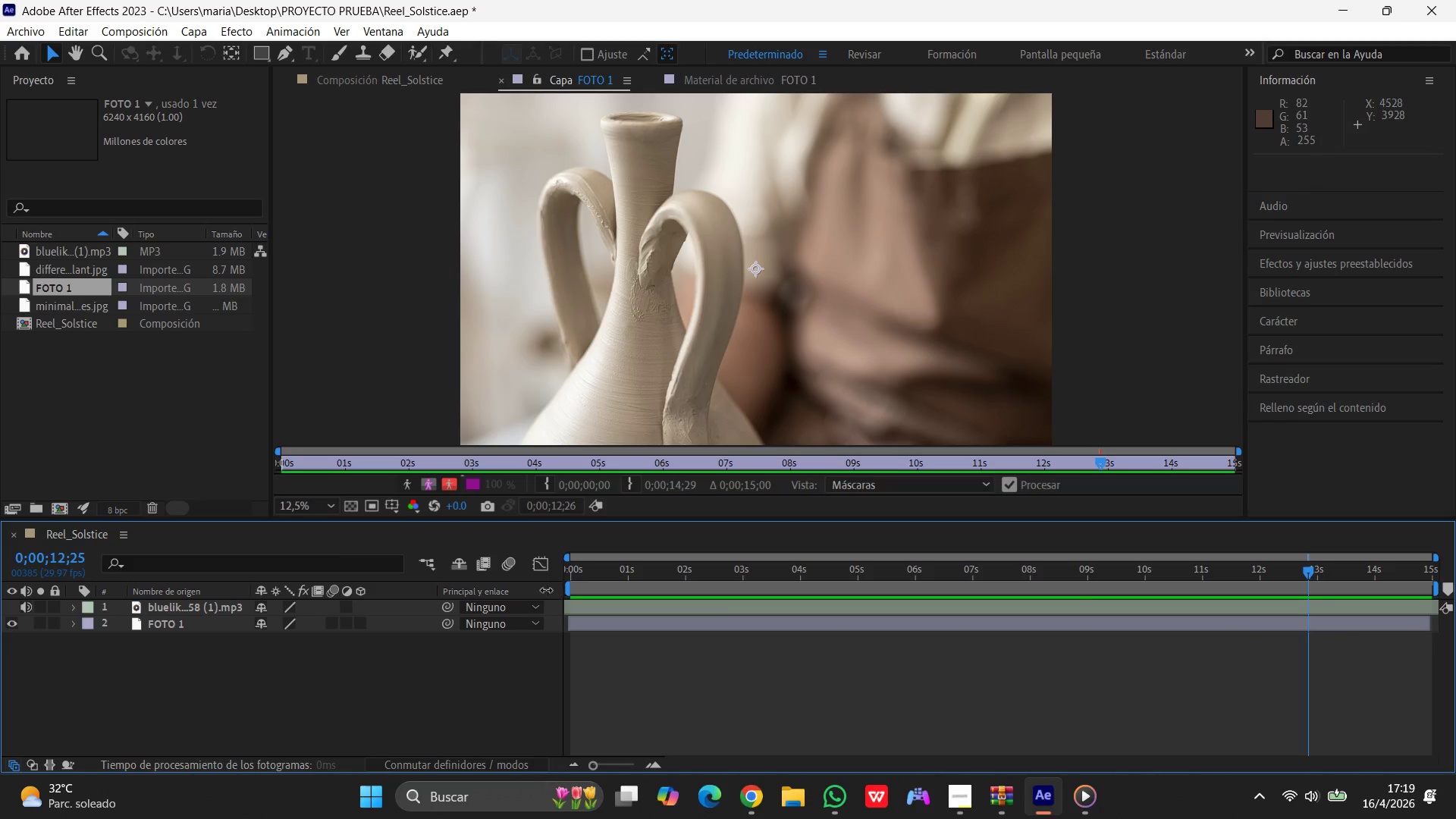 
left_click_drag(start_coordinate=[543, 592], to_coordinate=[497, 593])
 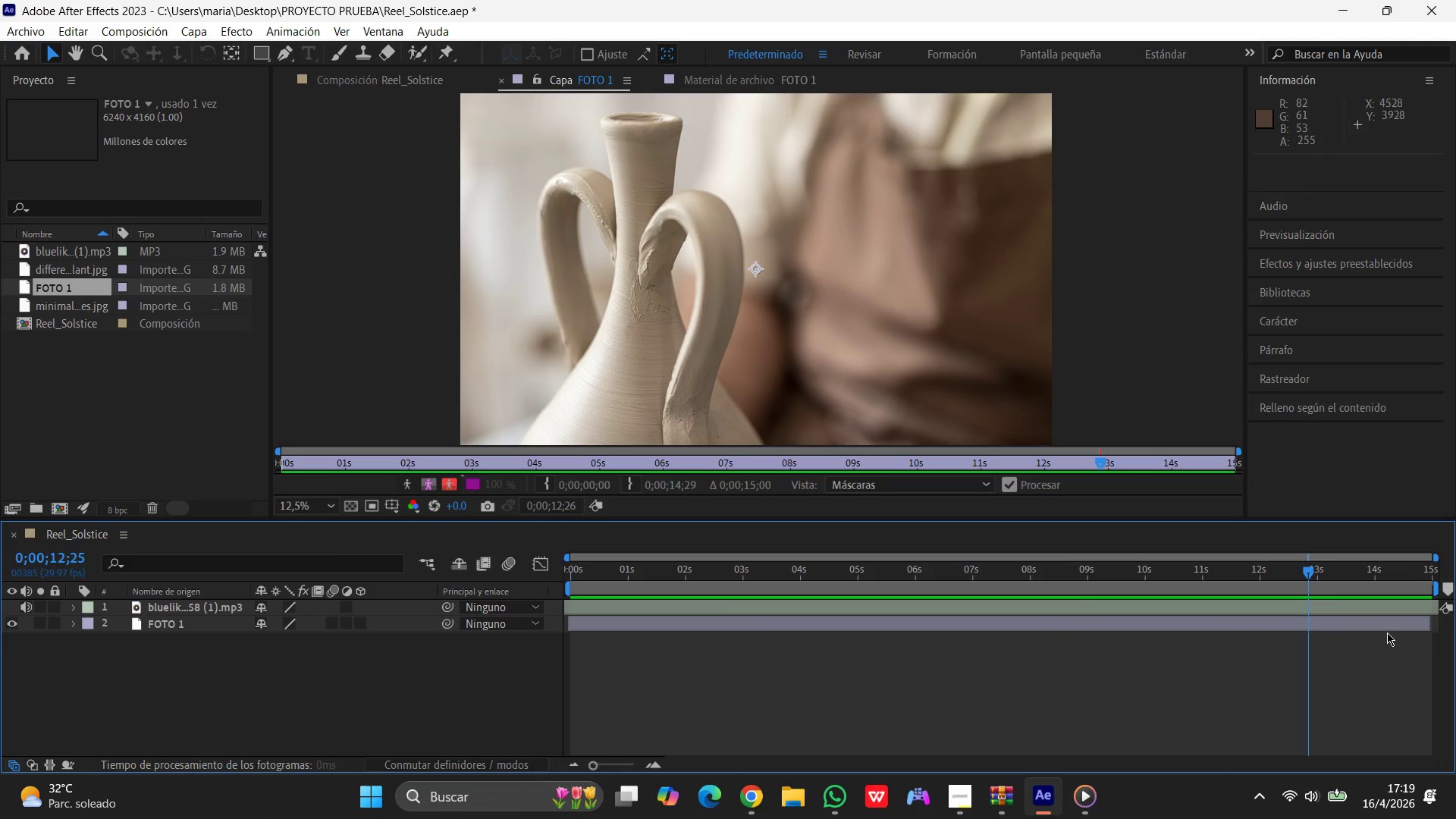 
left_click([1385, 625])
 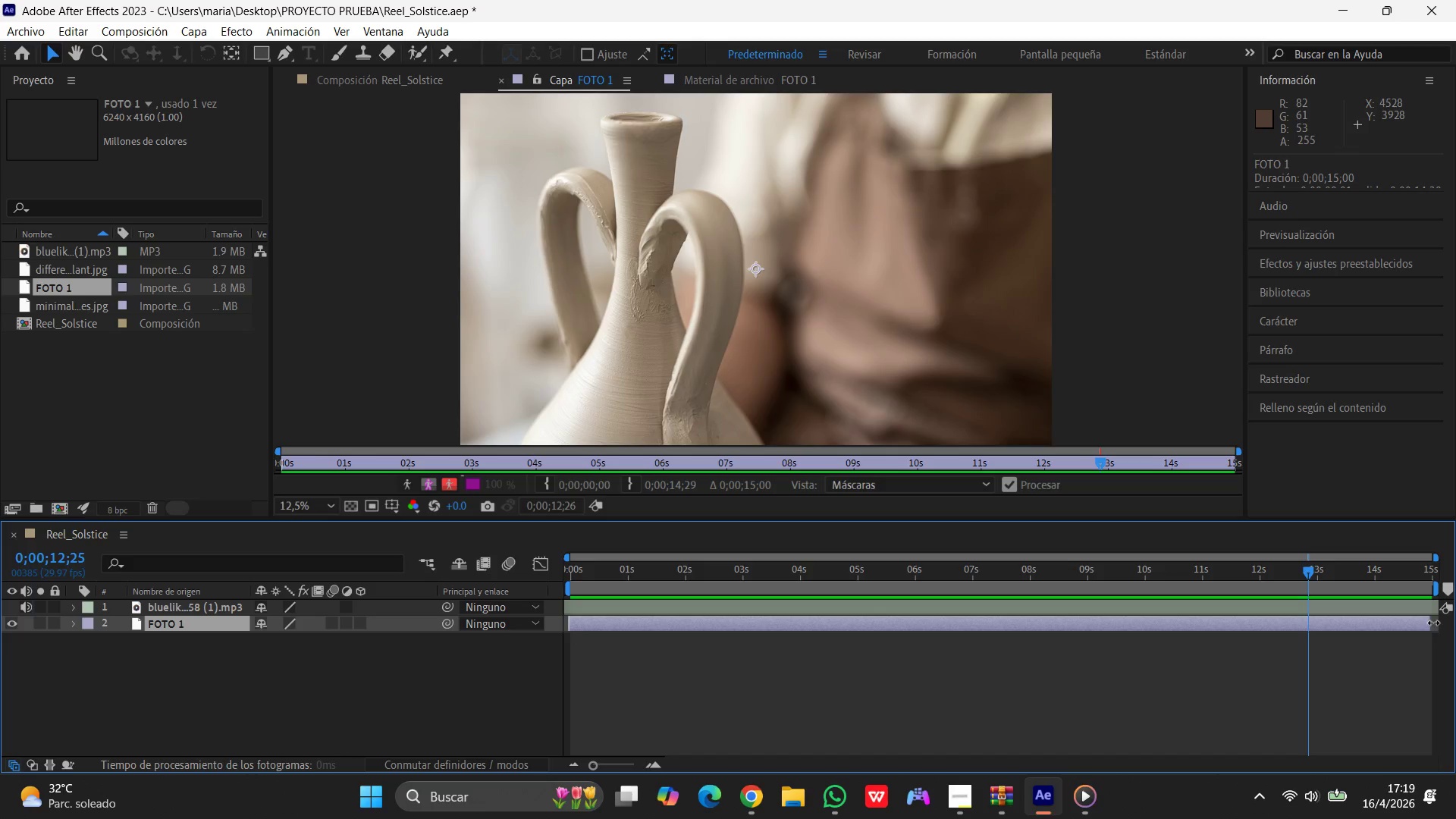 
left_click_drag(start_coordinate=[1430, 623], to_coordinate=[858, 613])
 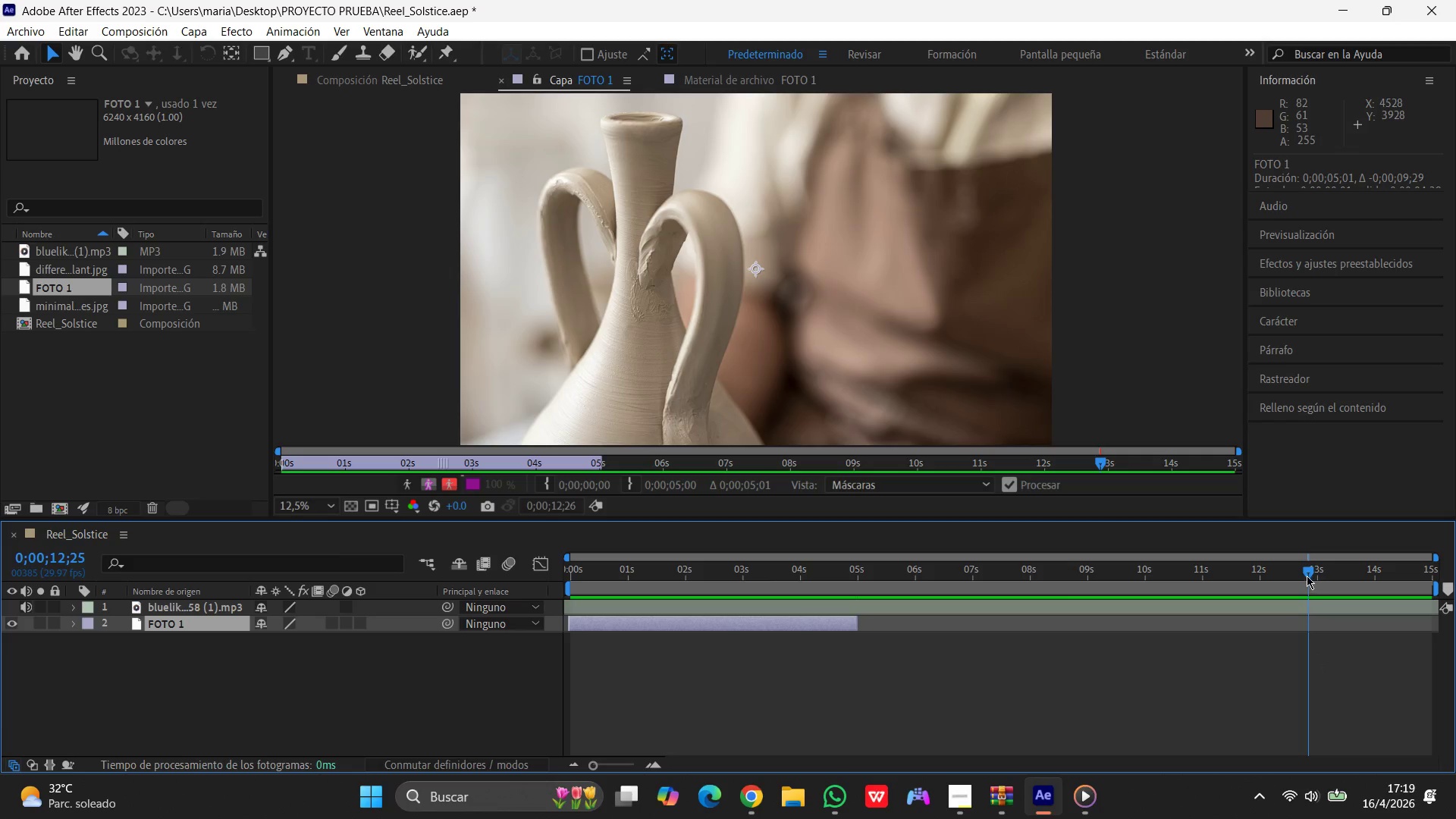 
left_click_drag(start_coordinate=[1307, 575], to_coordinate=[854, 538])
 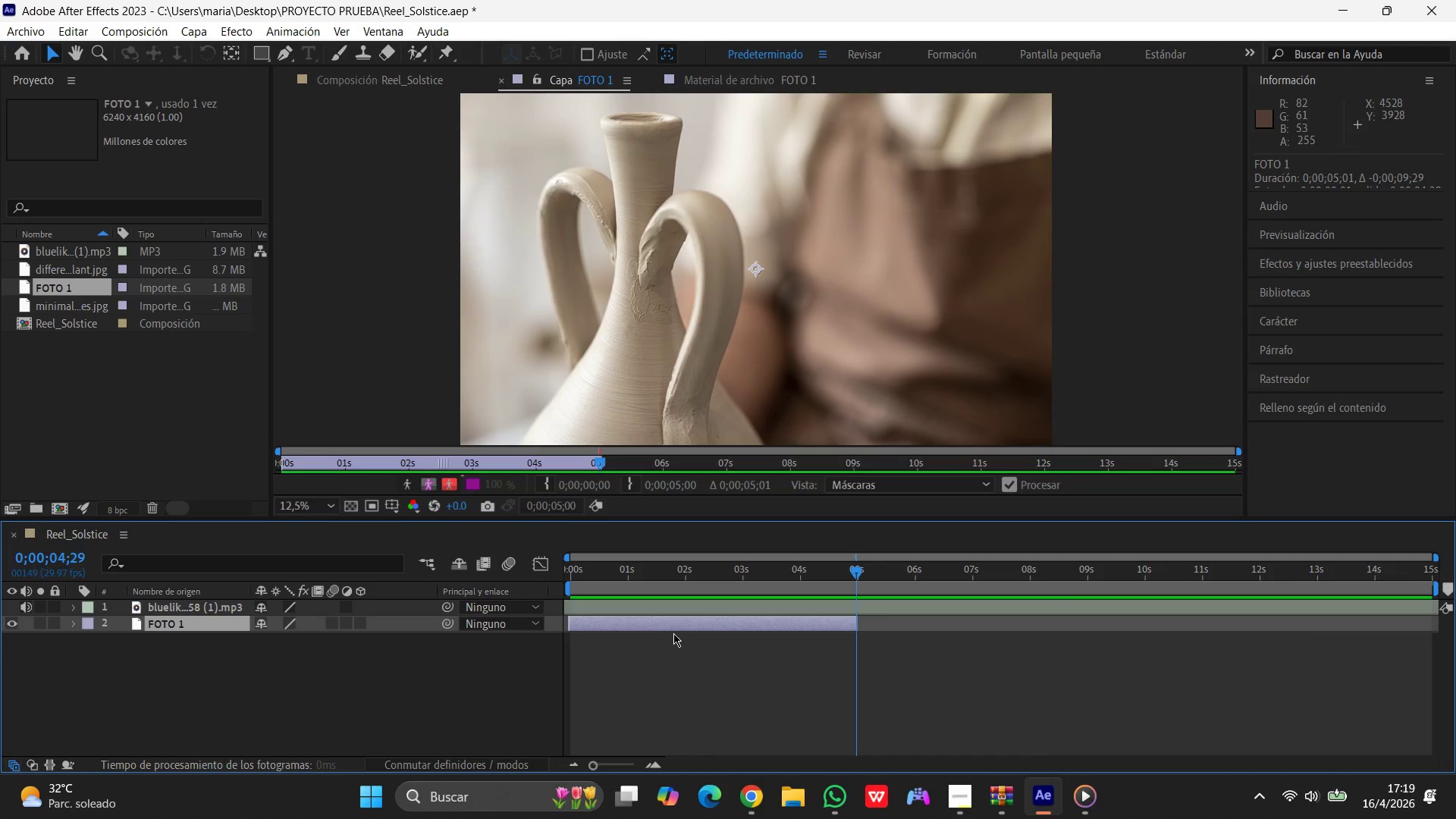 
left_click_drag(start_coordinate=[681, 628], to_coordinate=[676, 625])
 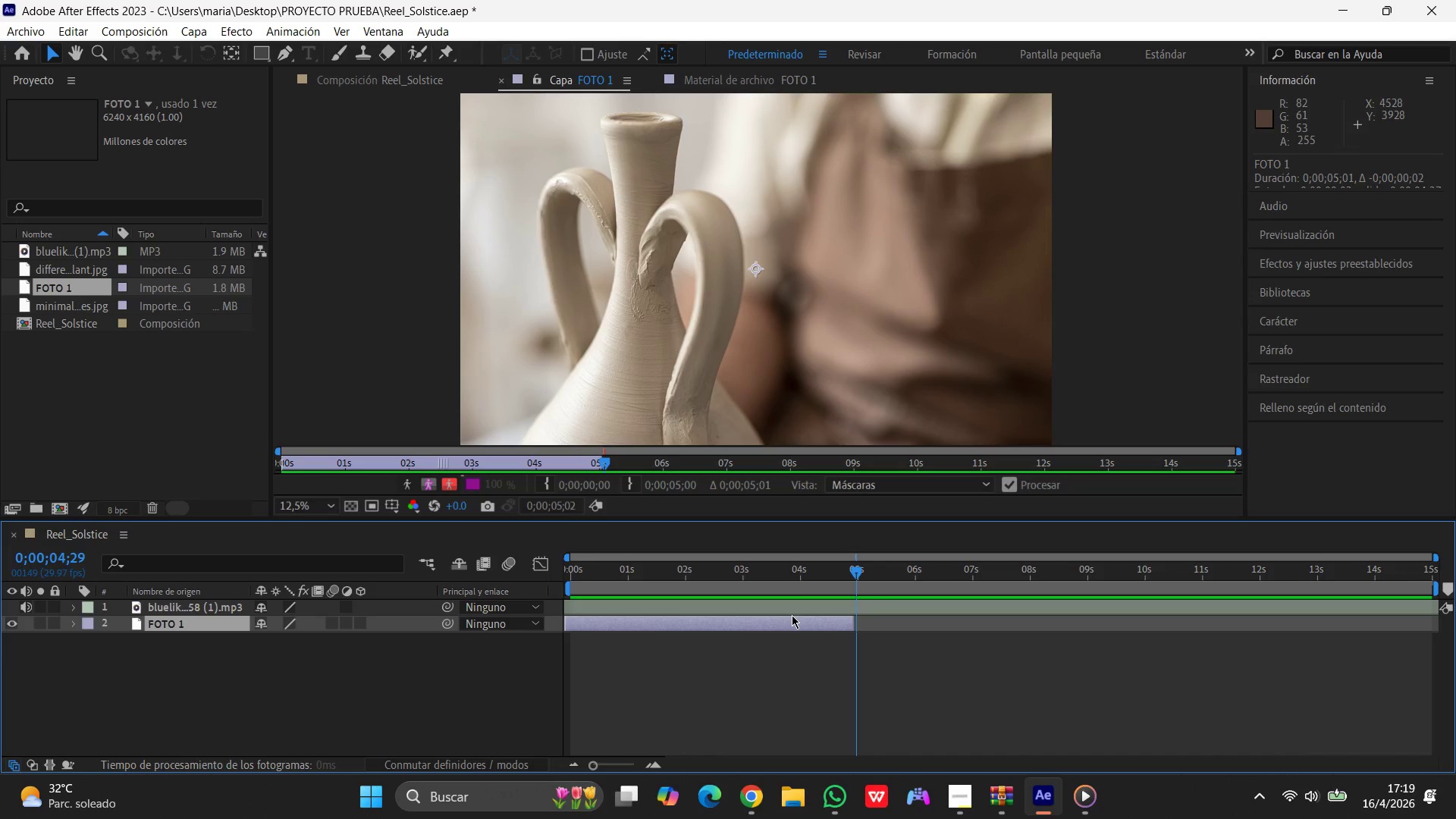 
left_click([792, 615])
 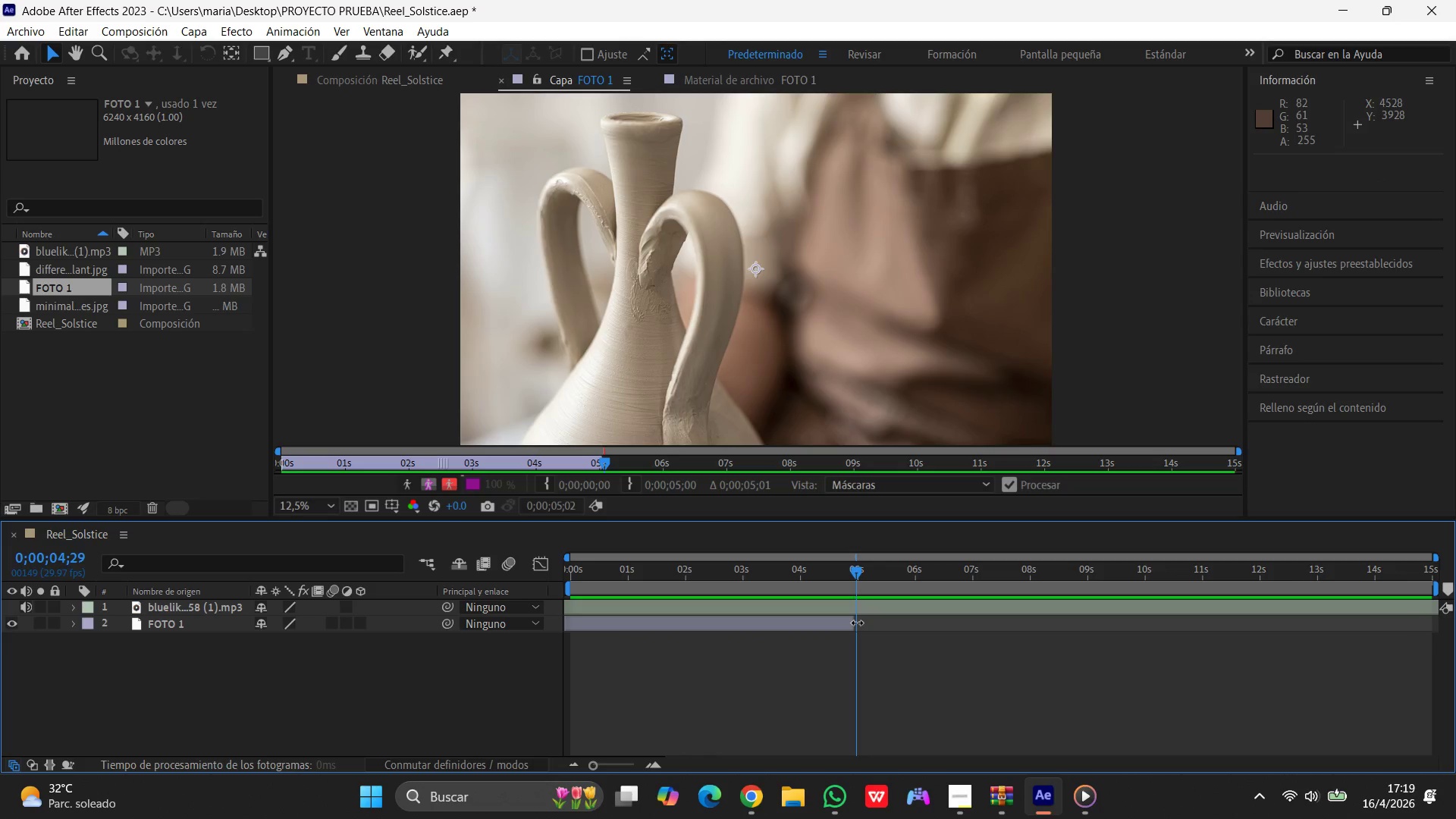 
left_click_drag(start_coordinate=[855, 623], to_coordinate=[859, 621])
 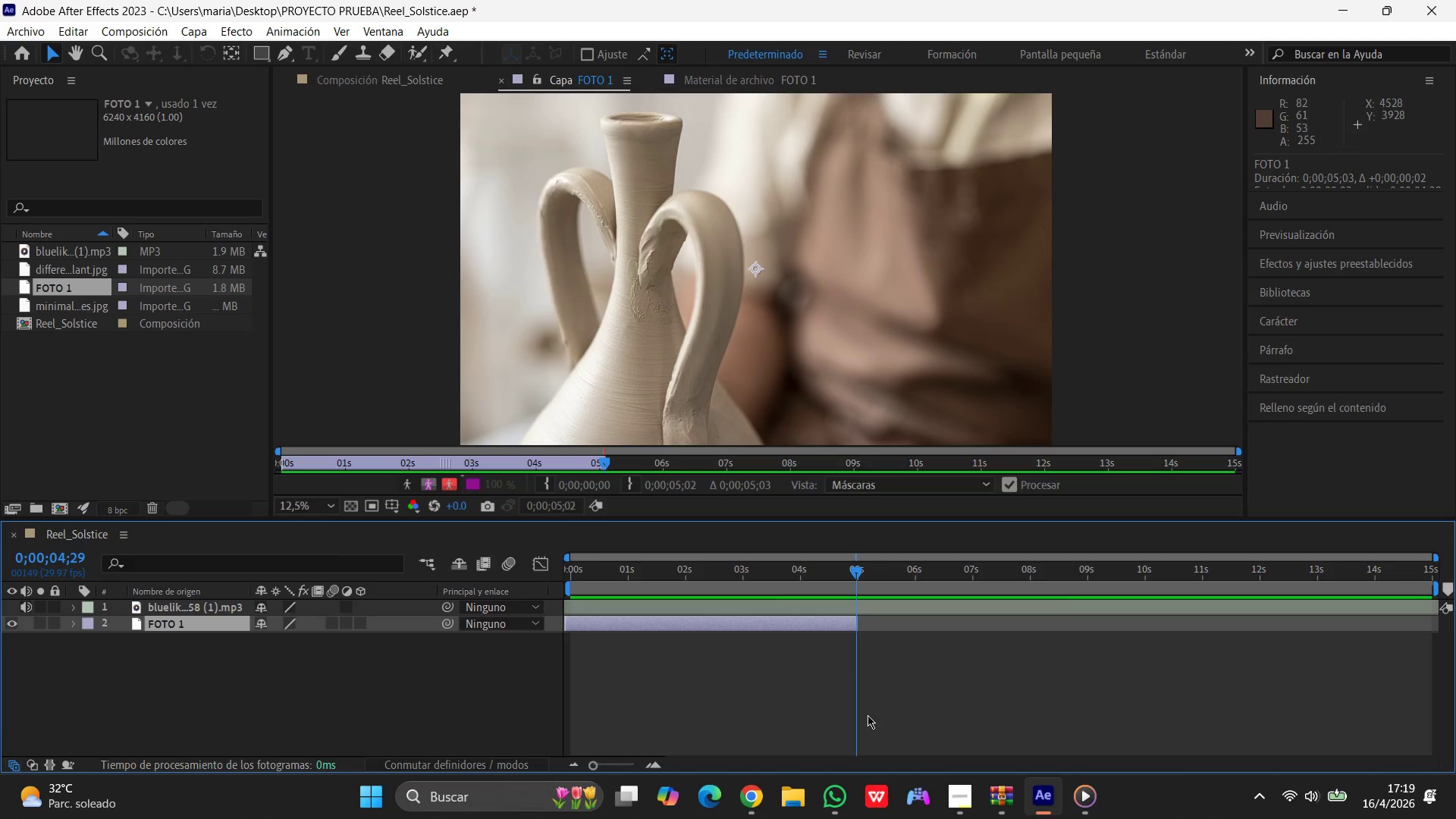 
left_click([865, 704])
 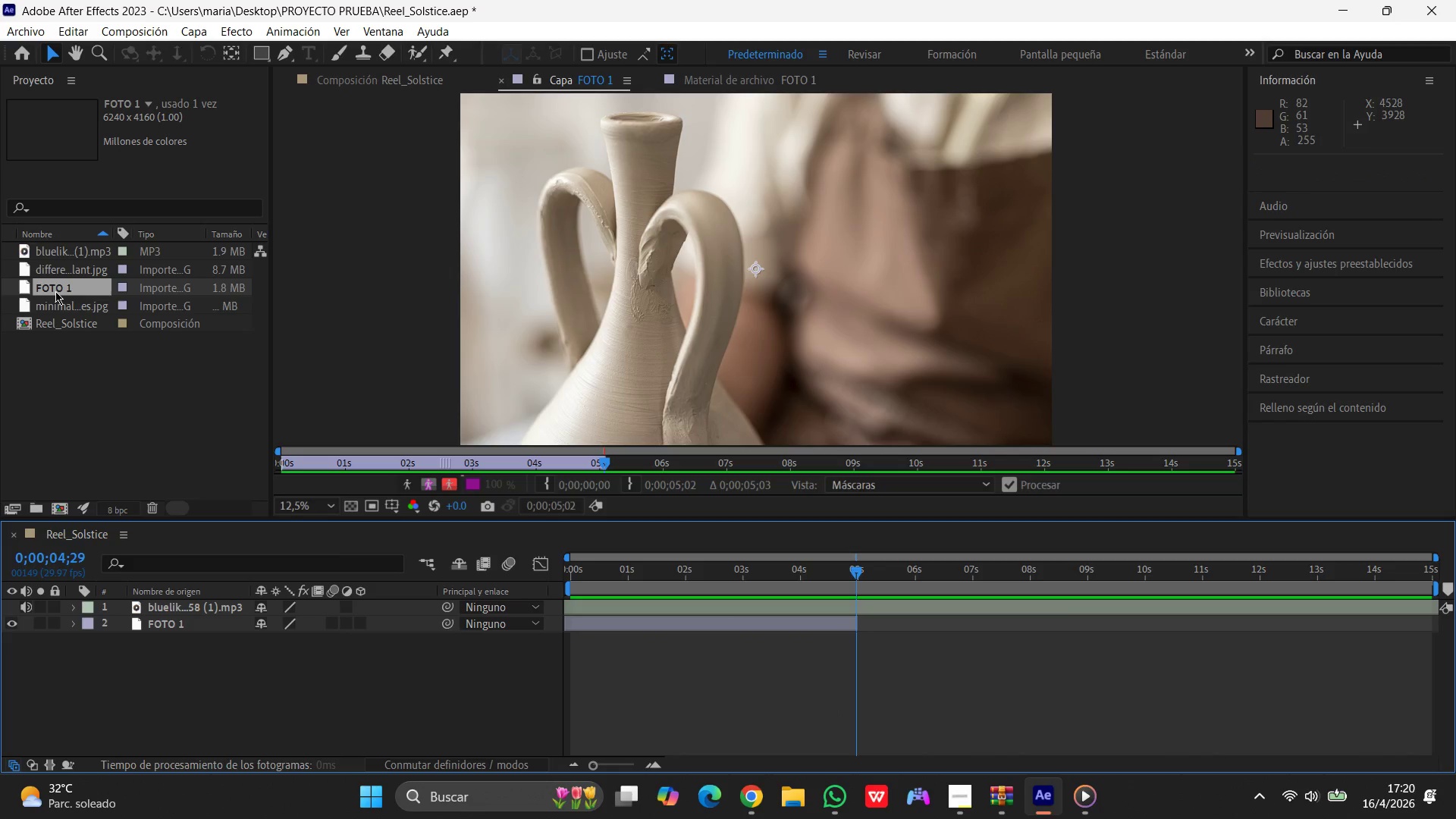 
wait(11.47)
 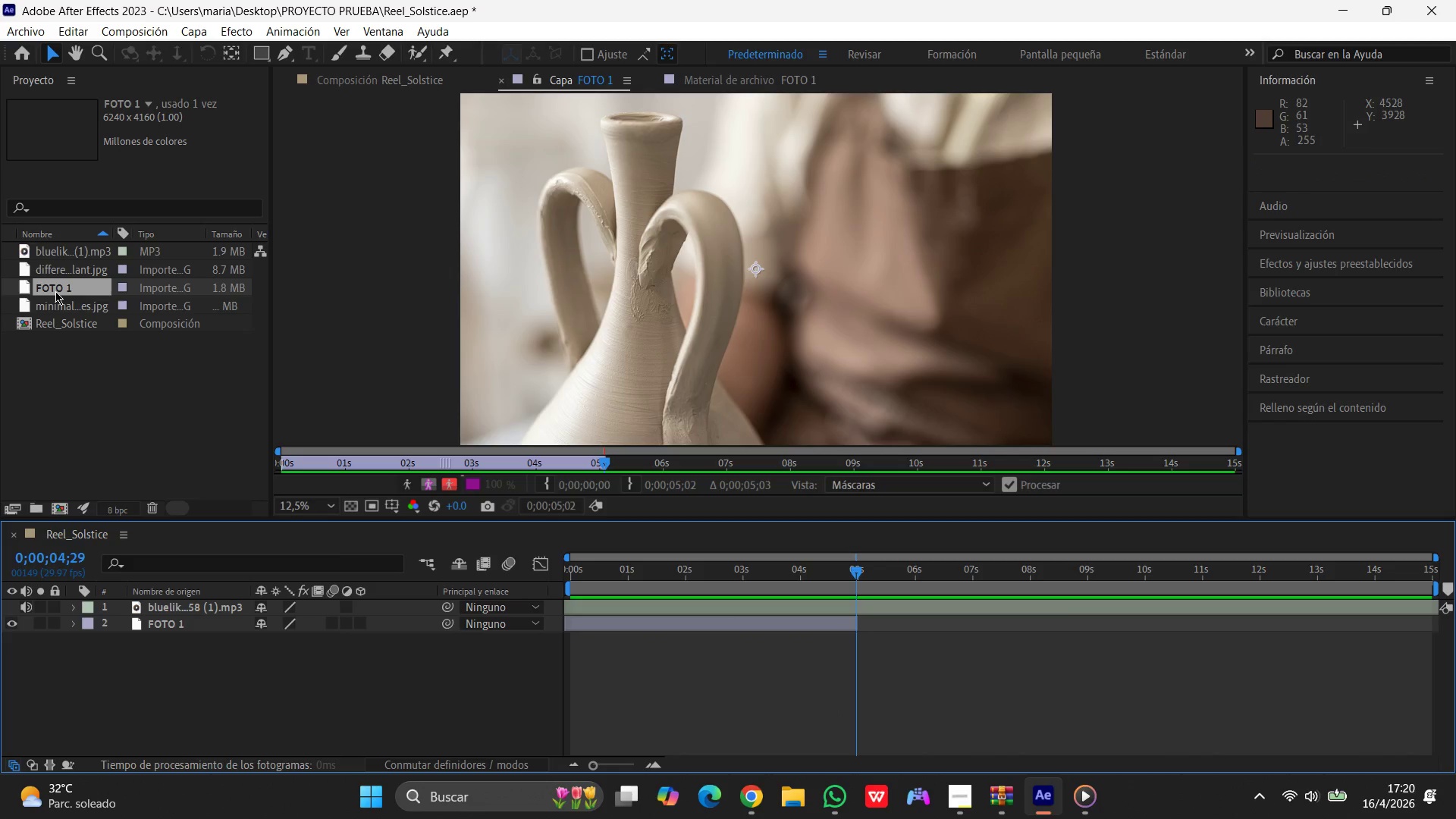 
left_click([87, 265])
 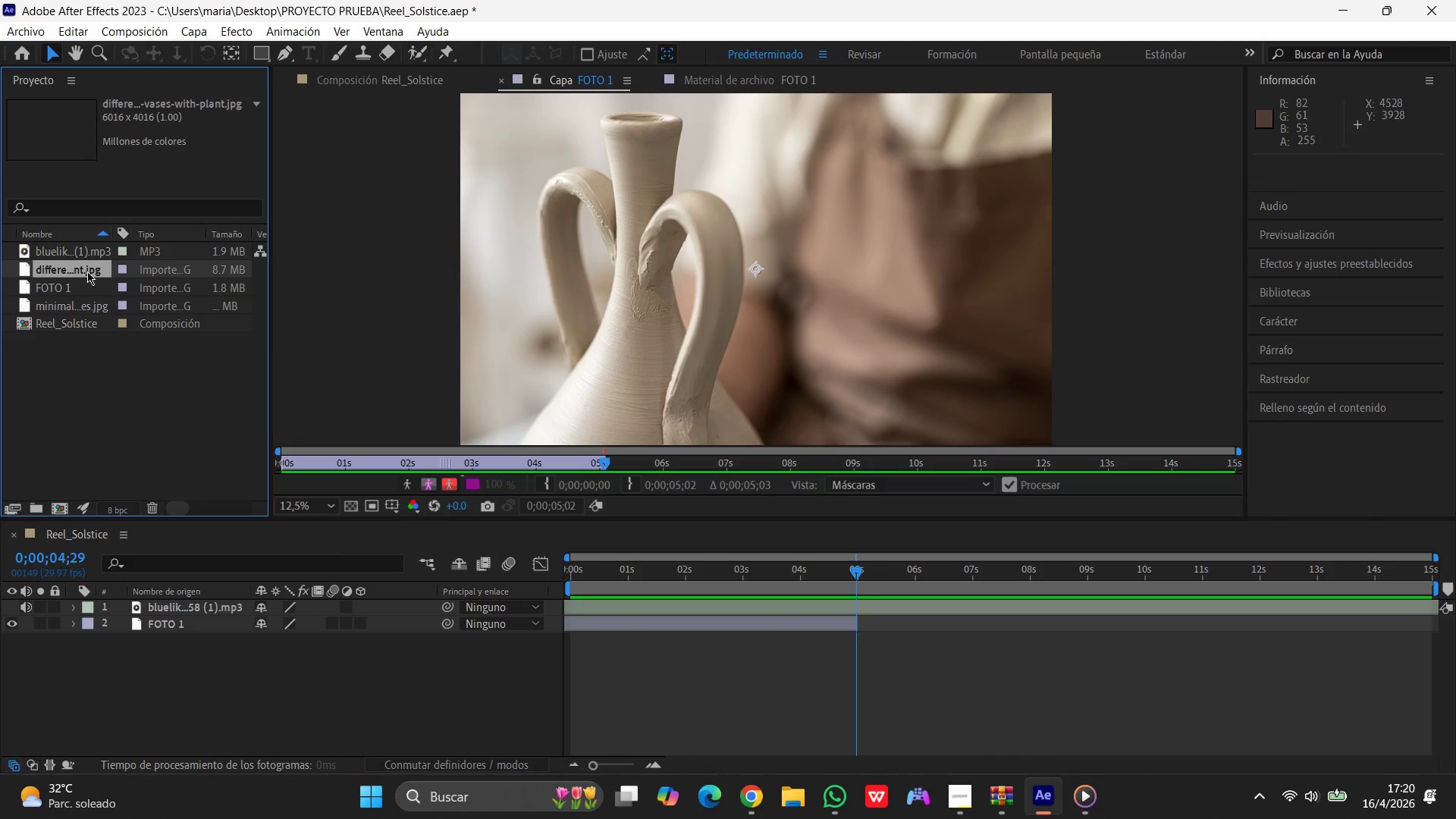 
right_click([87, 271])
 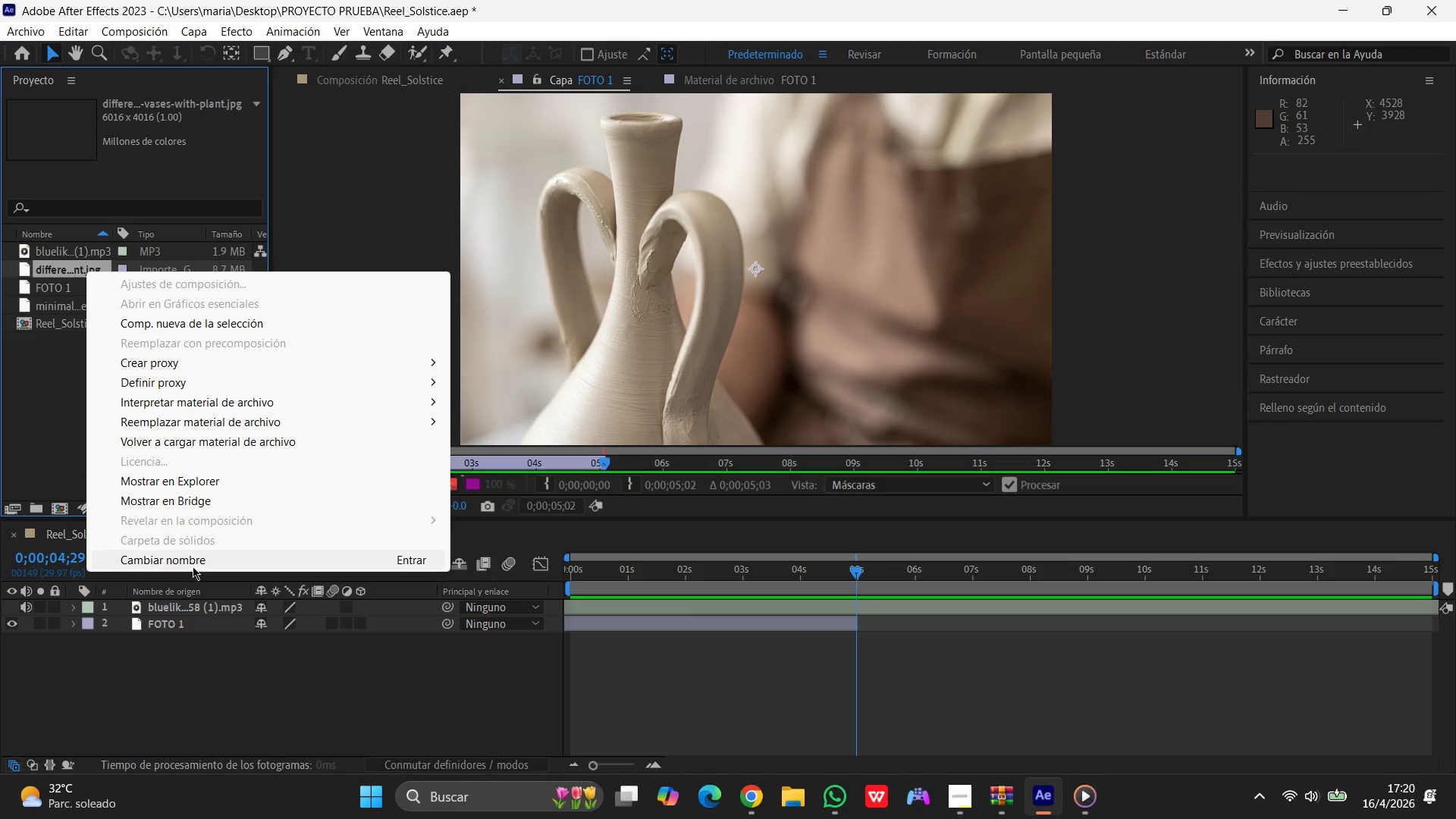 
left_click([193, 558])
 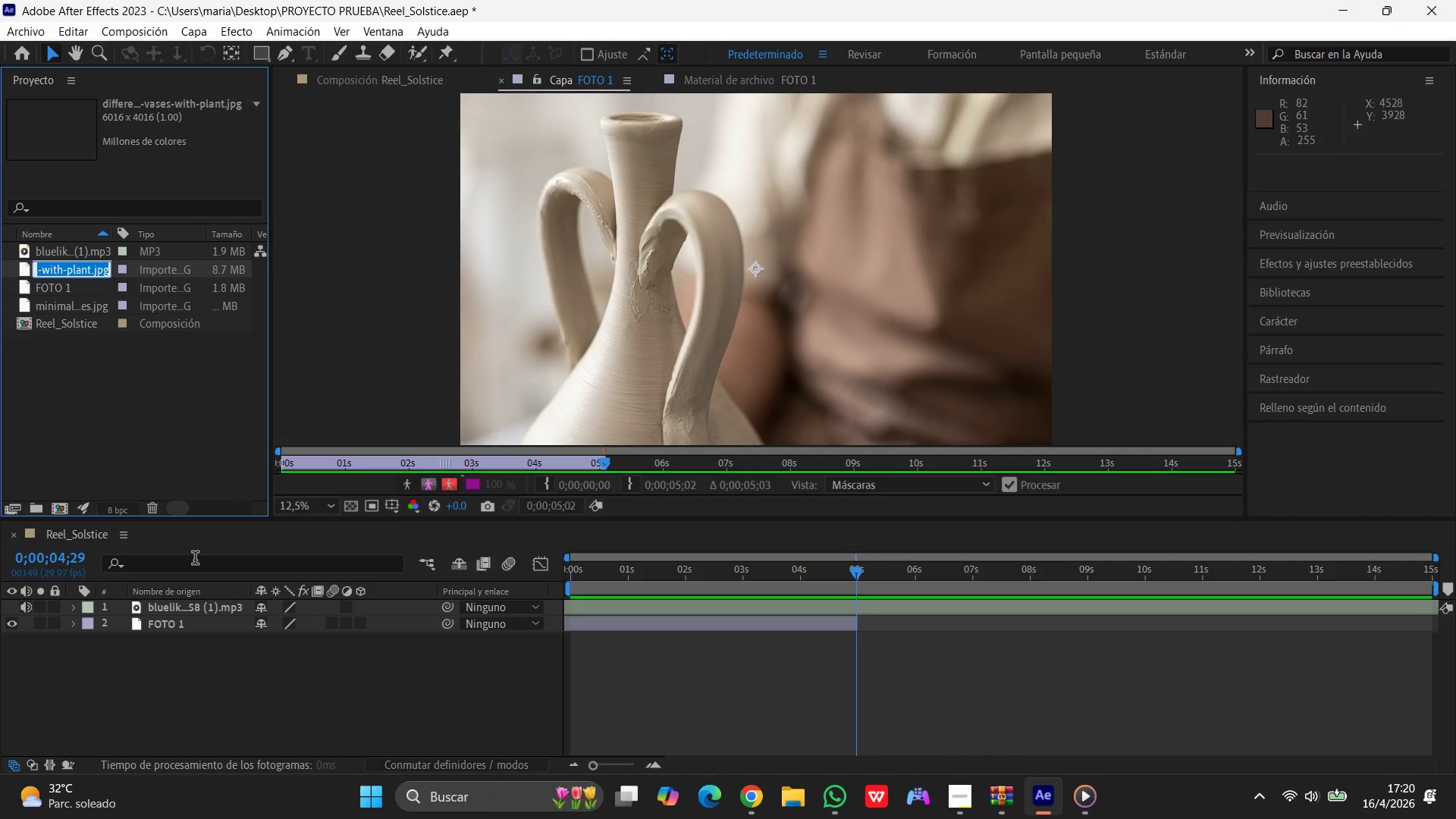 
type(FOTO 2)
 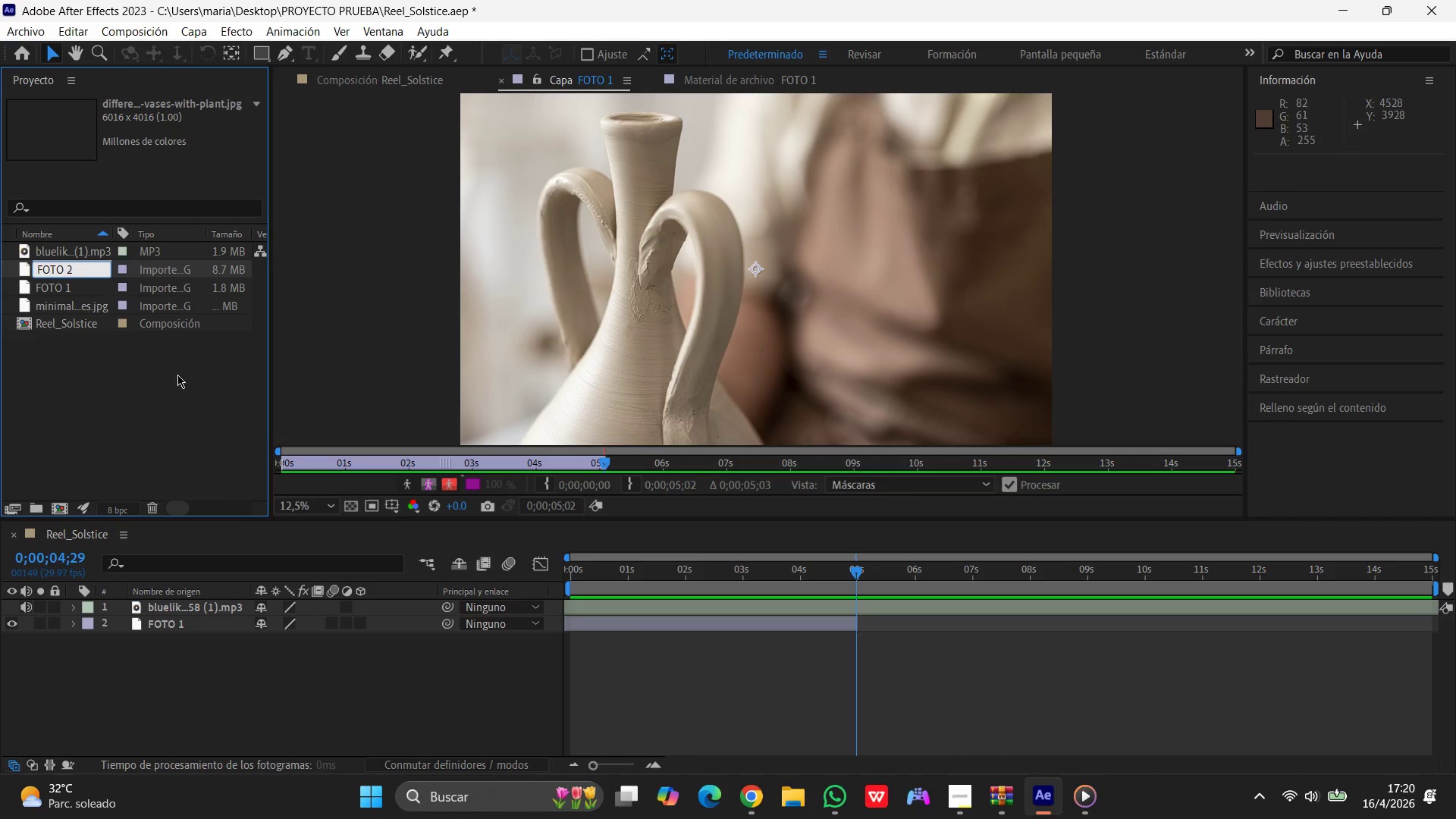 
left_click([152, 419])
 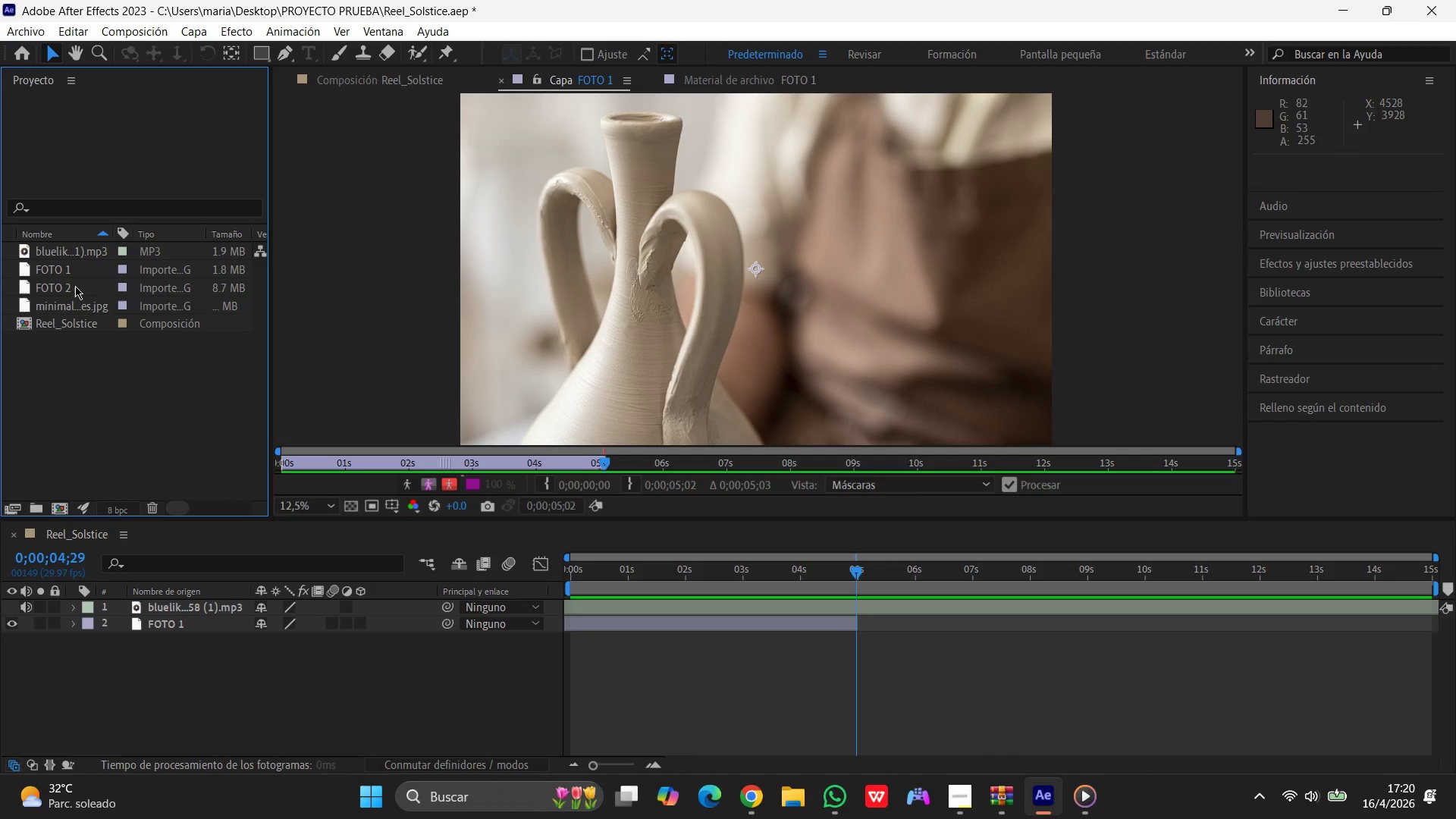 
left_click([75, 286])
 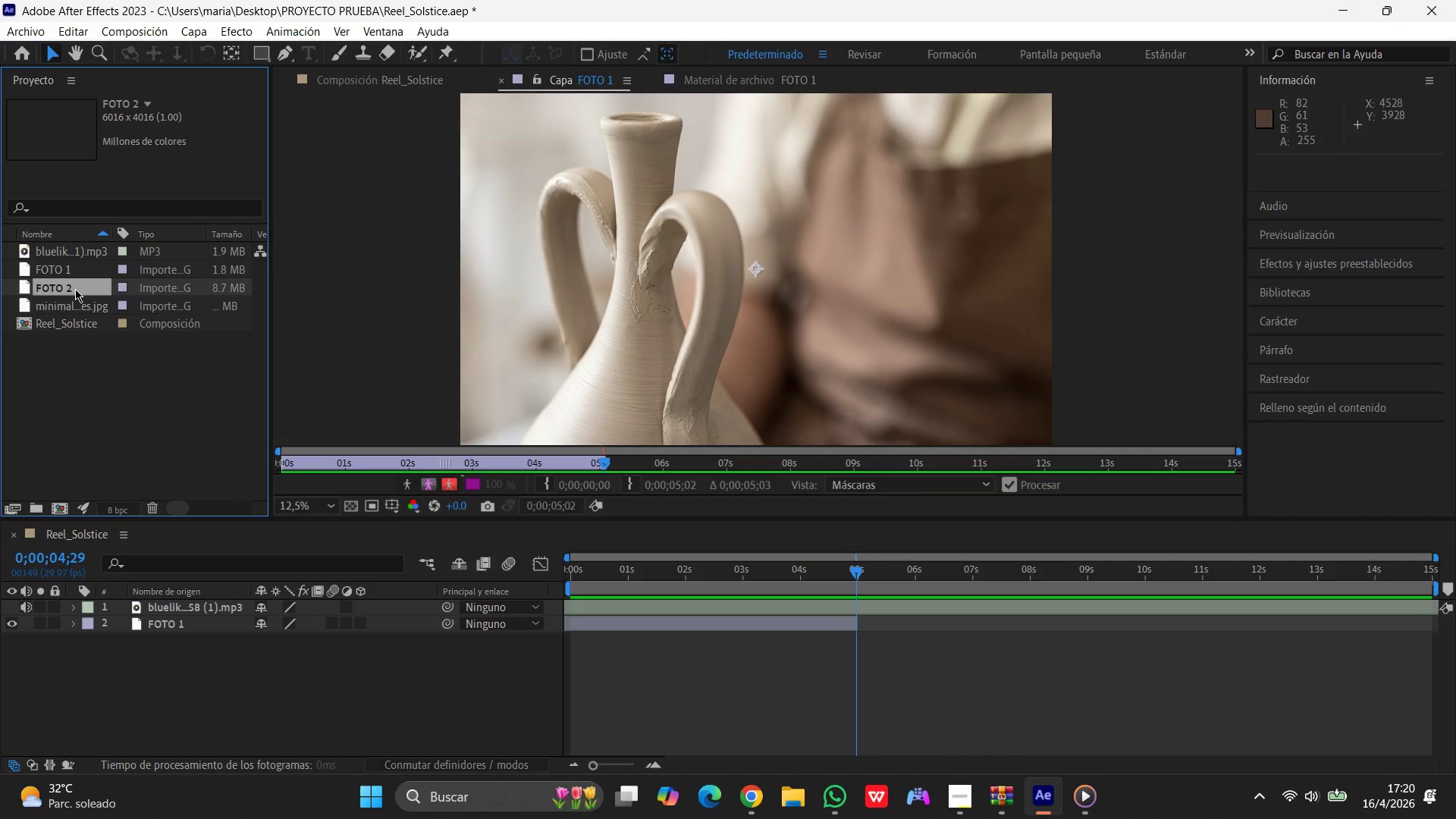 
left_click_drag(start_coordinate=[75, 289], to_coordinate=[678, 645])
 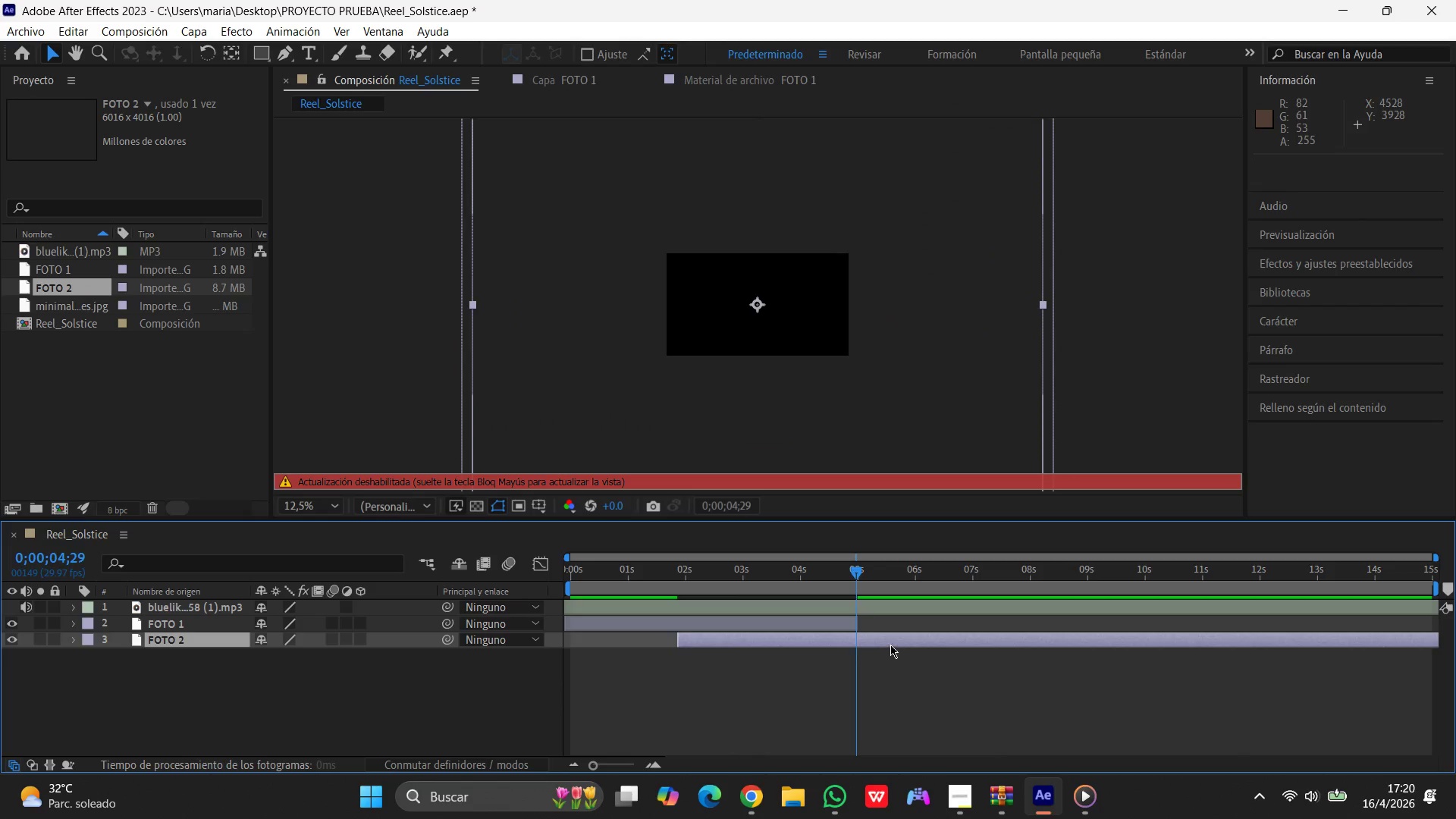 
left_click([891, 643])
 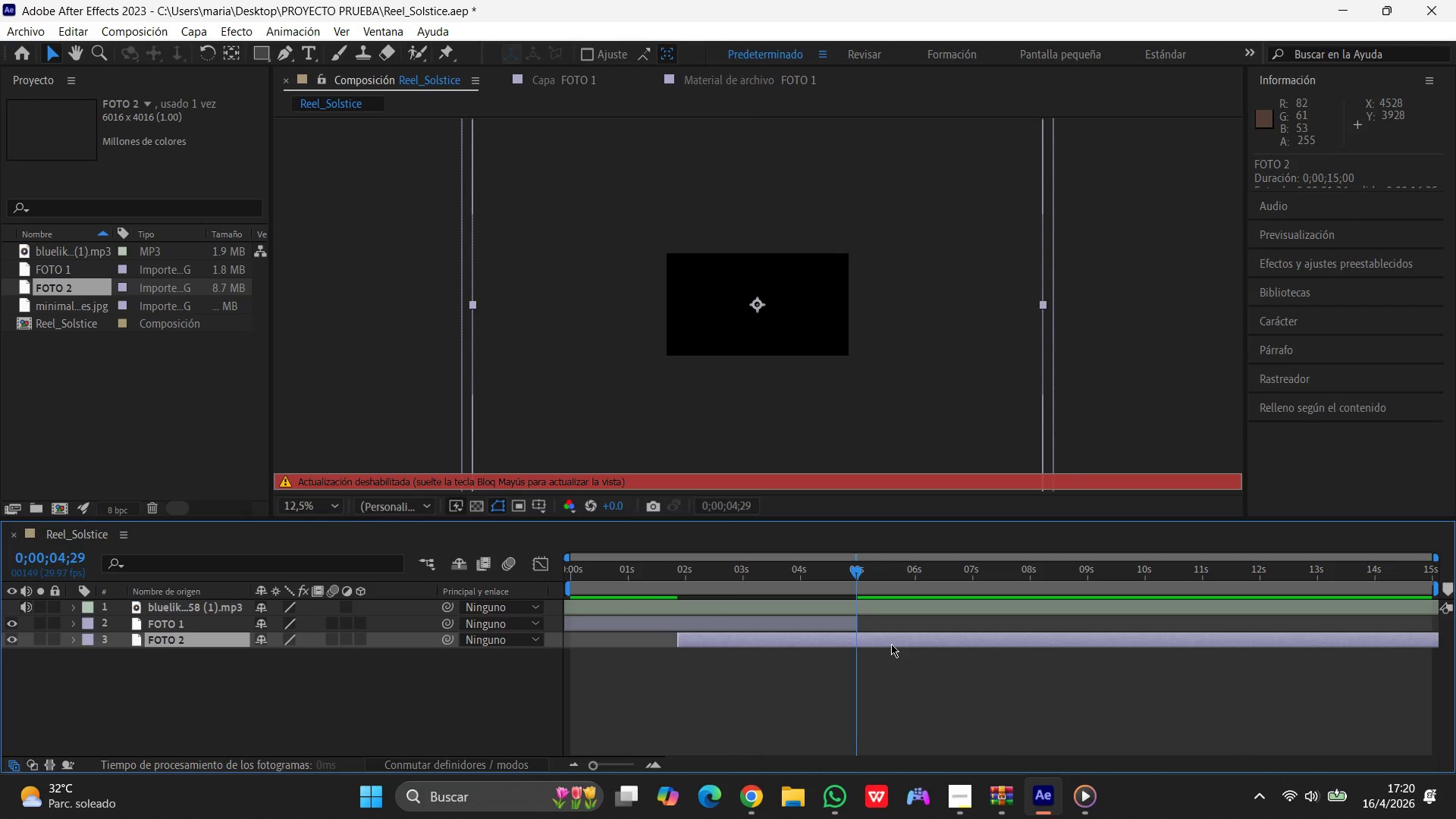 
key(CapsLock)
 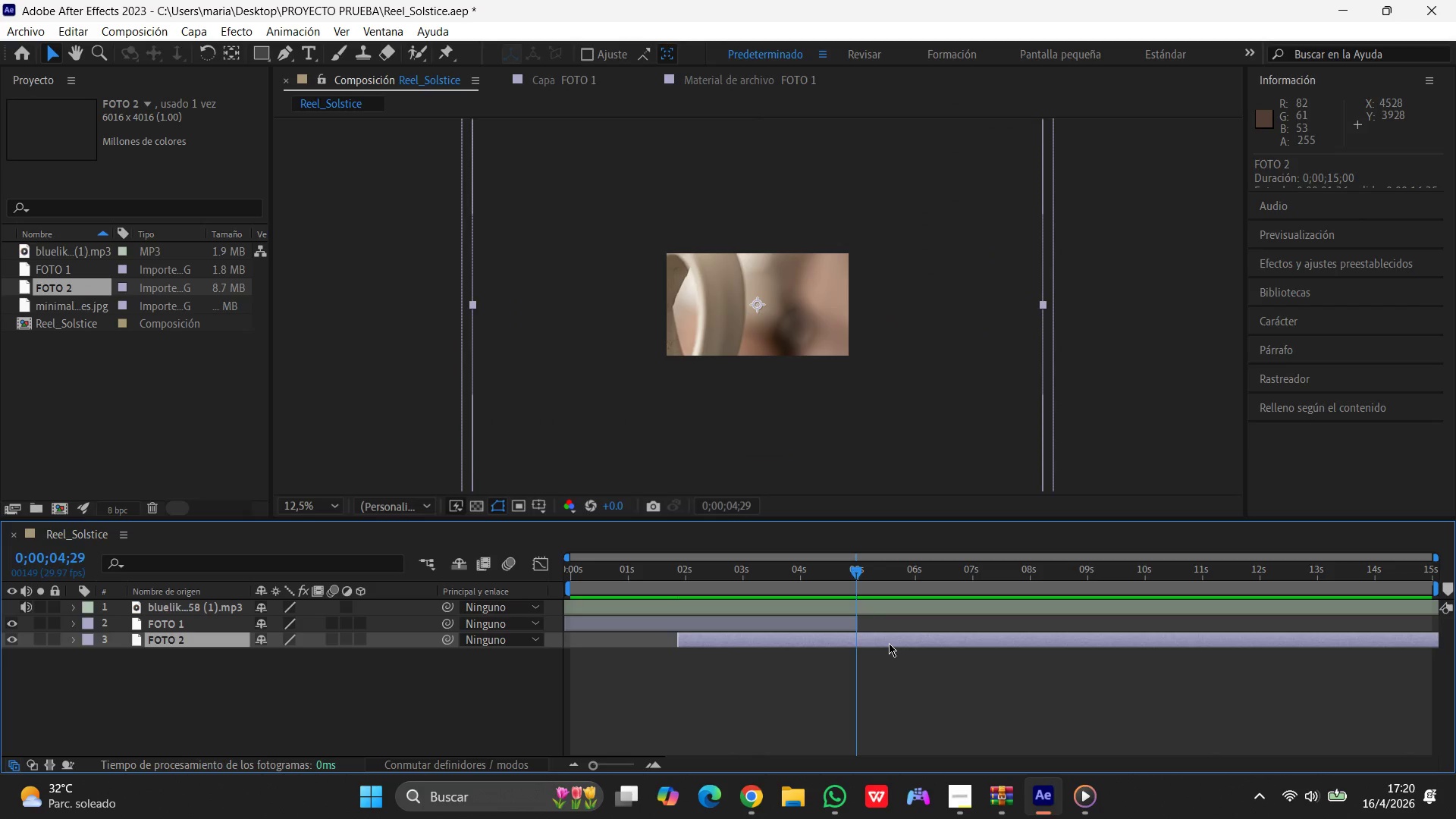 
left_click([889, 643])
 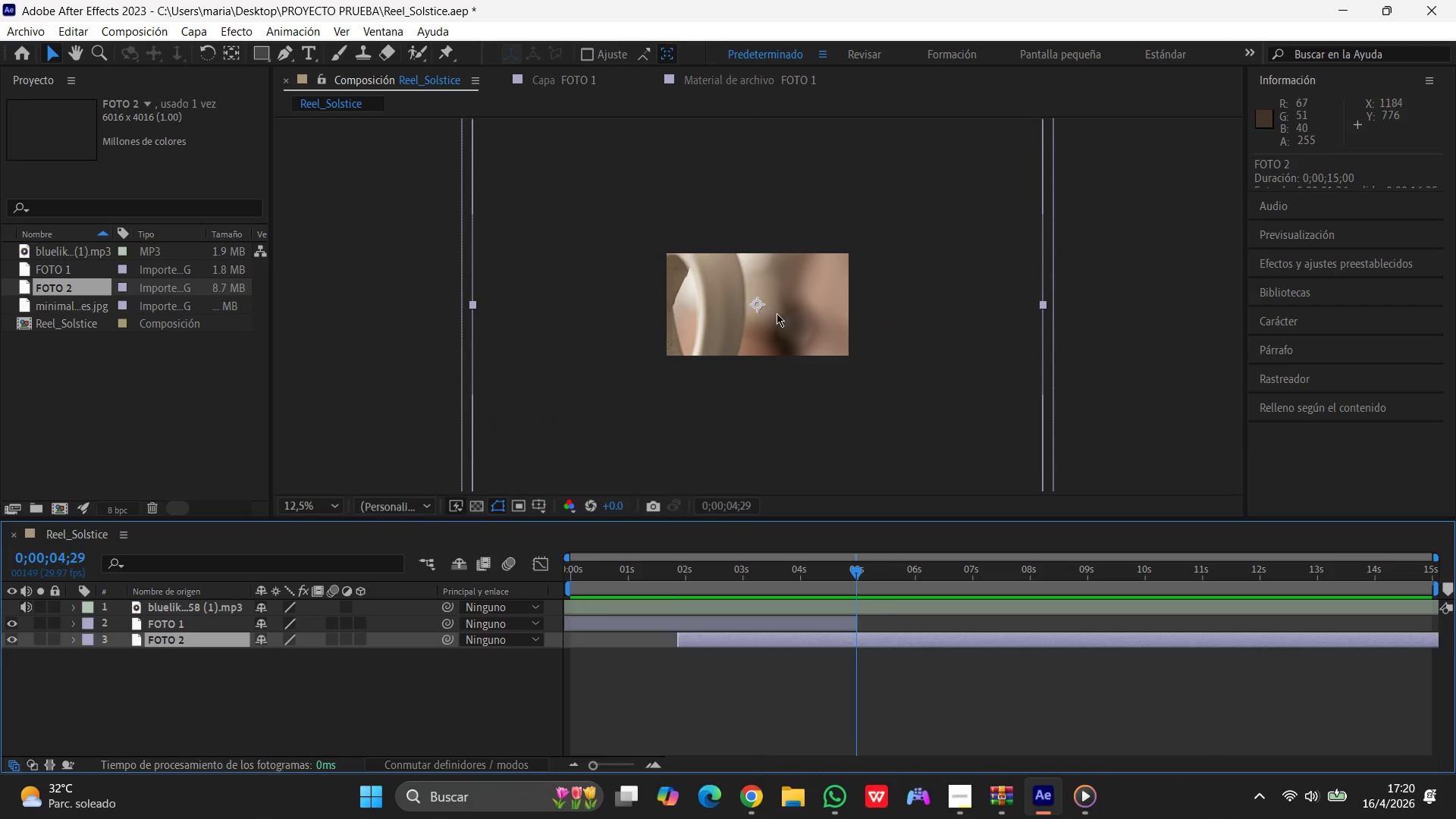 
left_click_drag(start_coordinate=[760, 275], to_coordinate=[695, 230])
 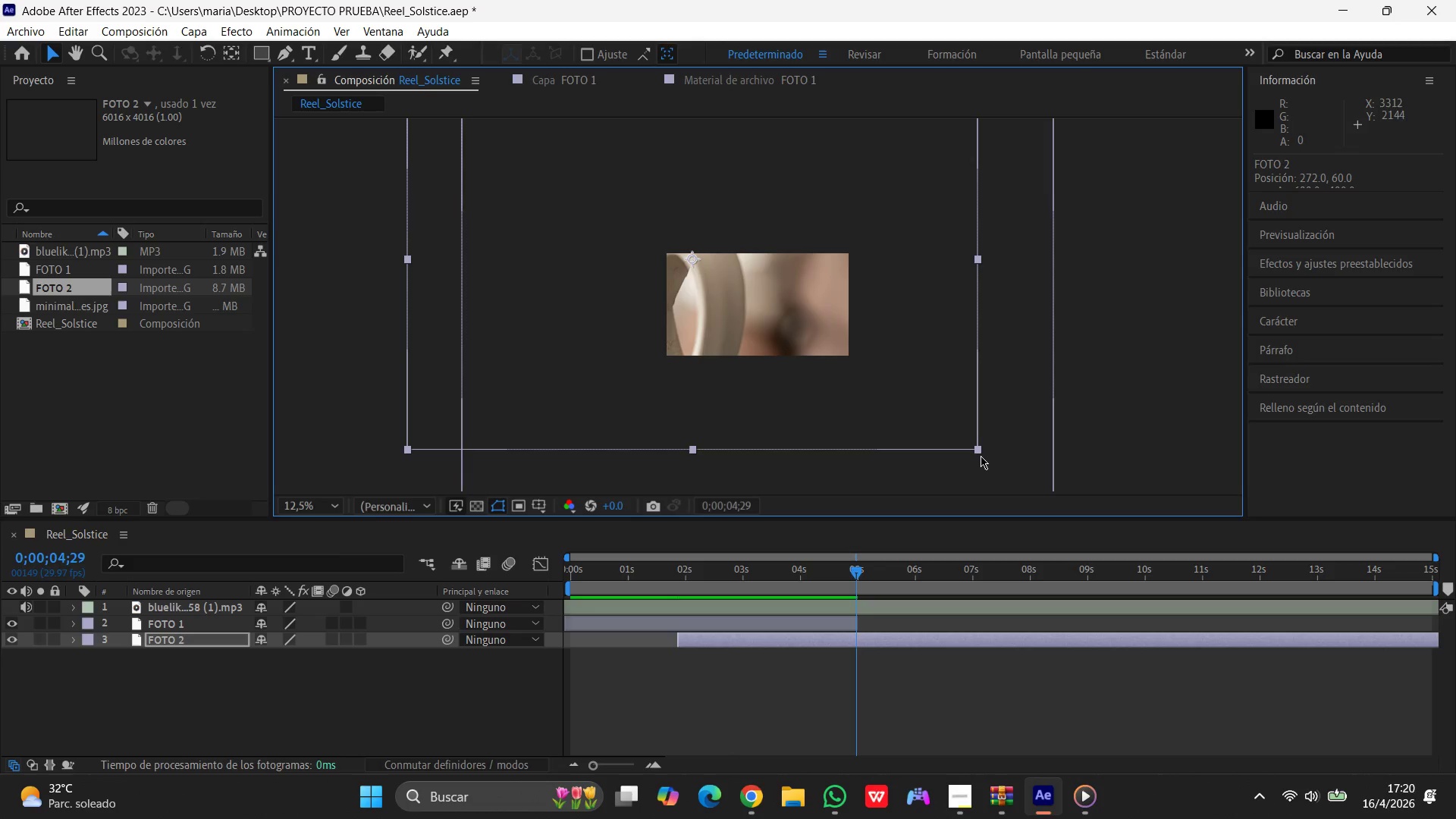 
left_click_drag(start_coordinate=[977, 449], to_coordinate=[797, 341])
 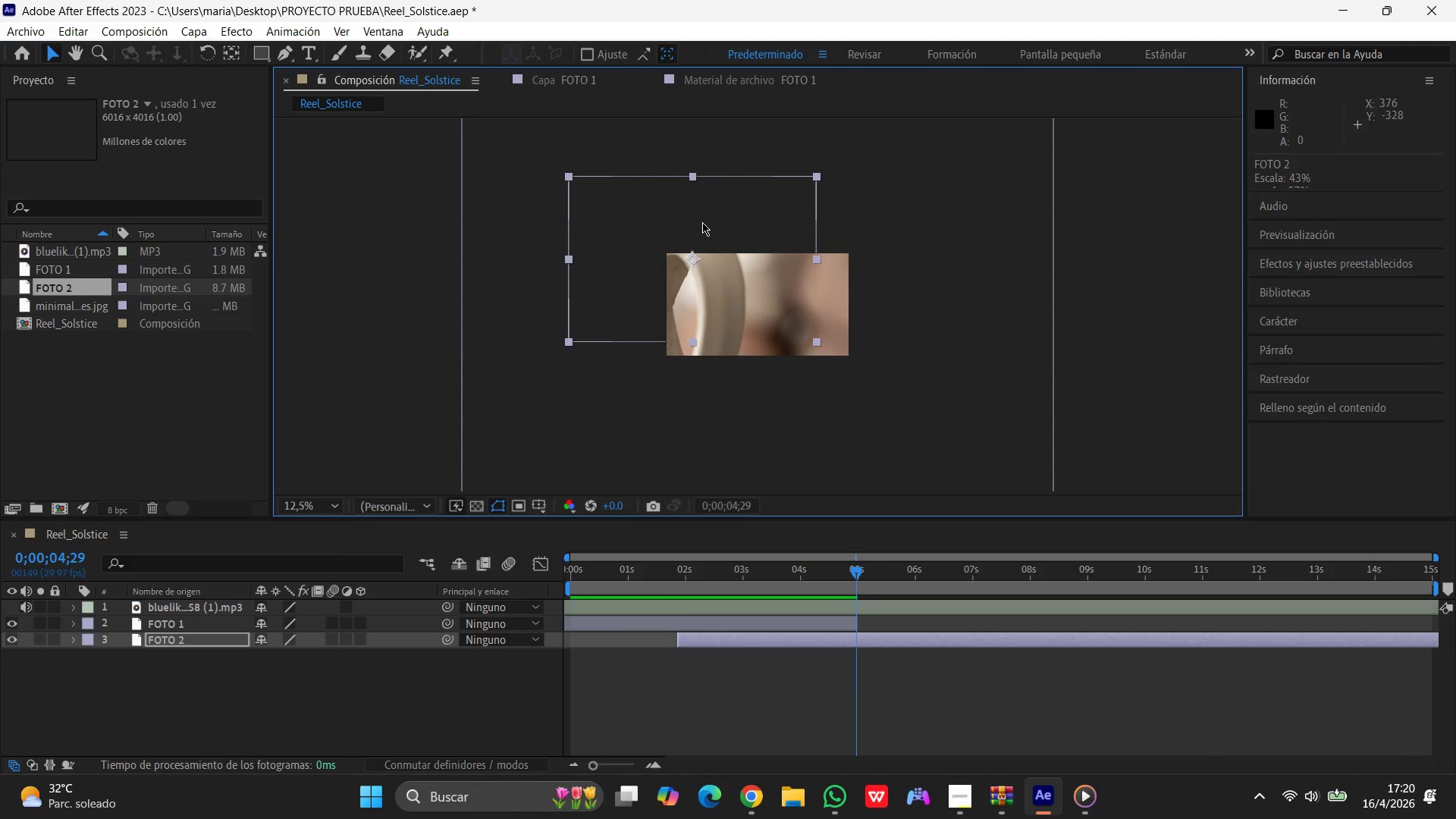 
hold_key(key=ShiftLeft, duration=1.09)
 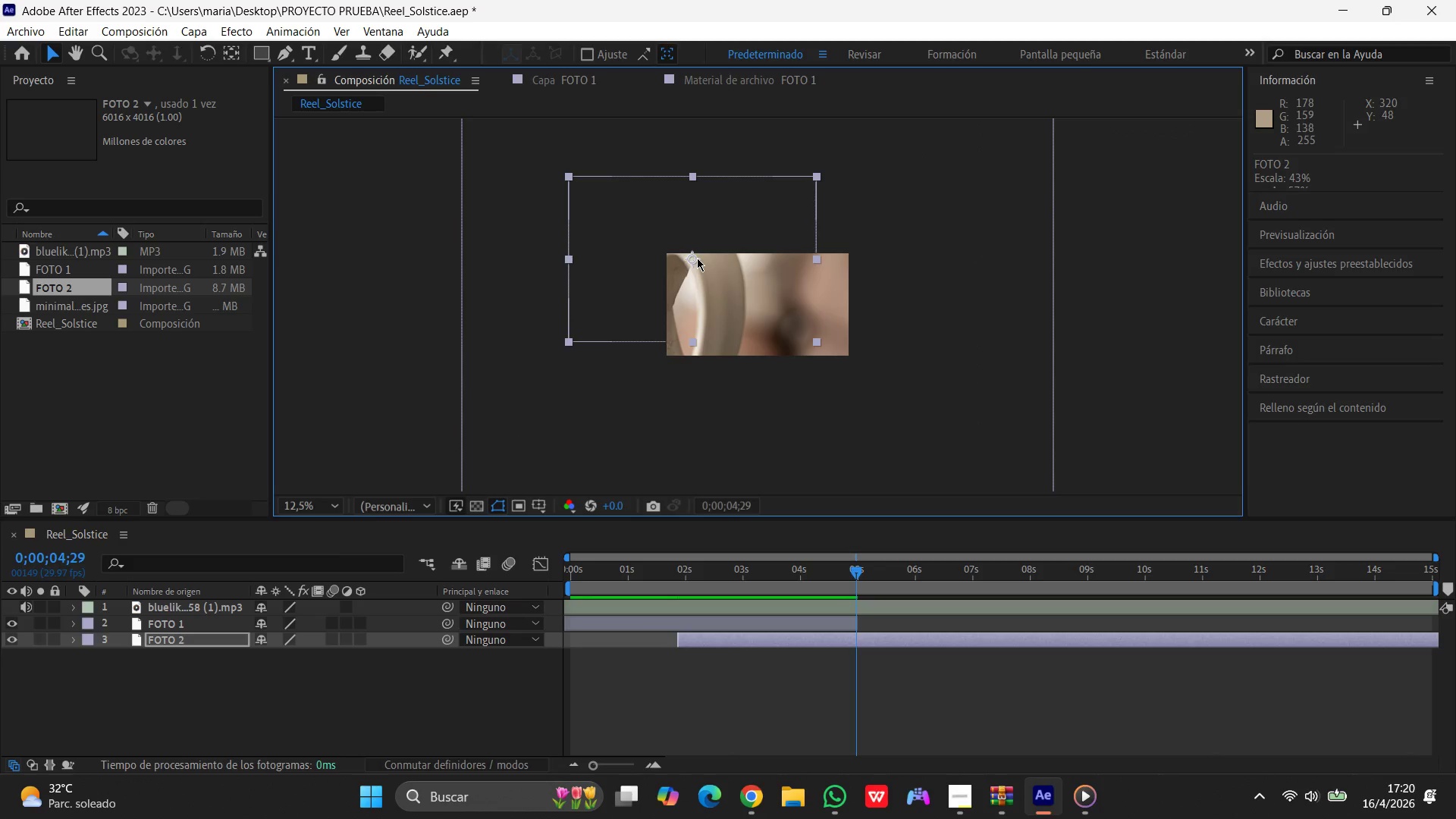 
left_click_drag(start_coordinate=[703, 293], to_coordinate=[770, 391])
 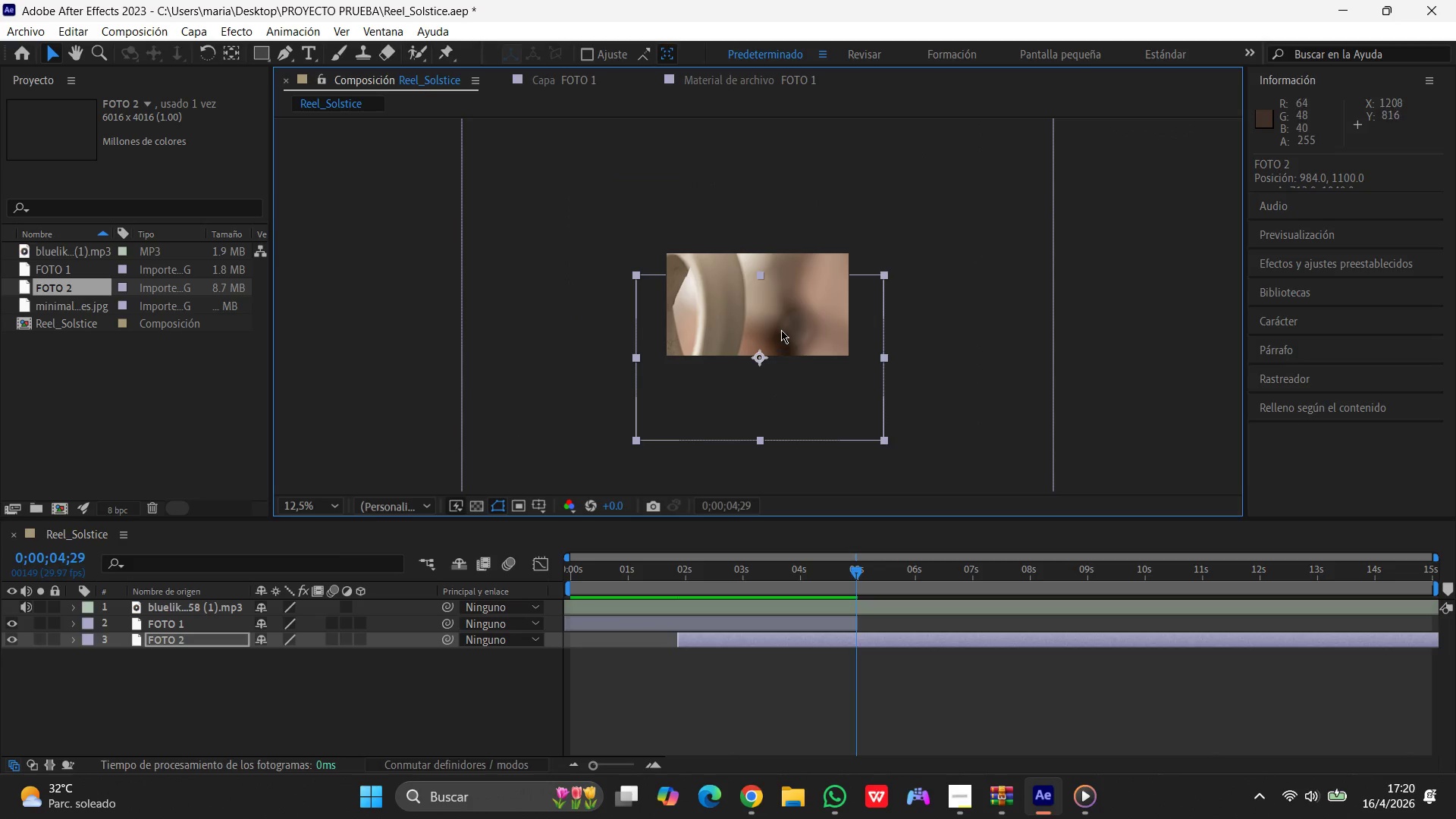 
left_click_drag(start_coordinate=[781, 328], to_coordinate=[751, 309])
 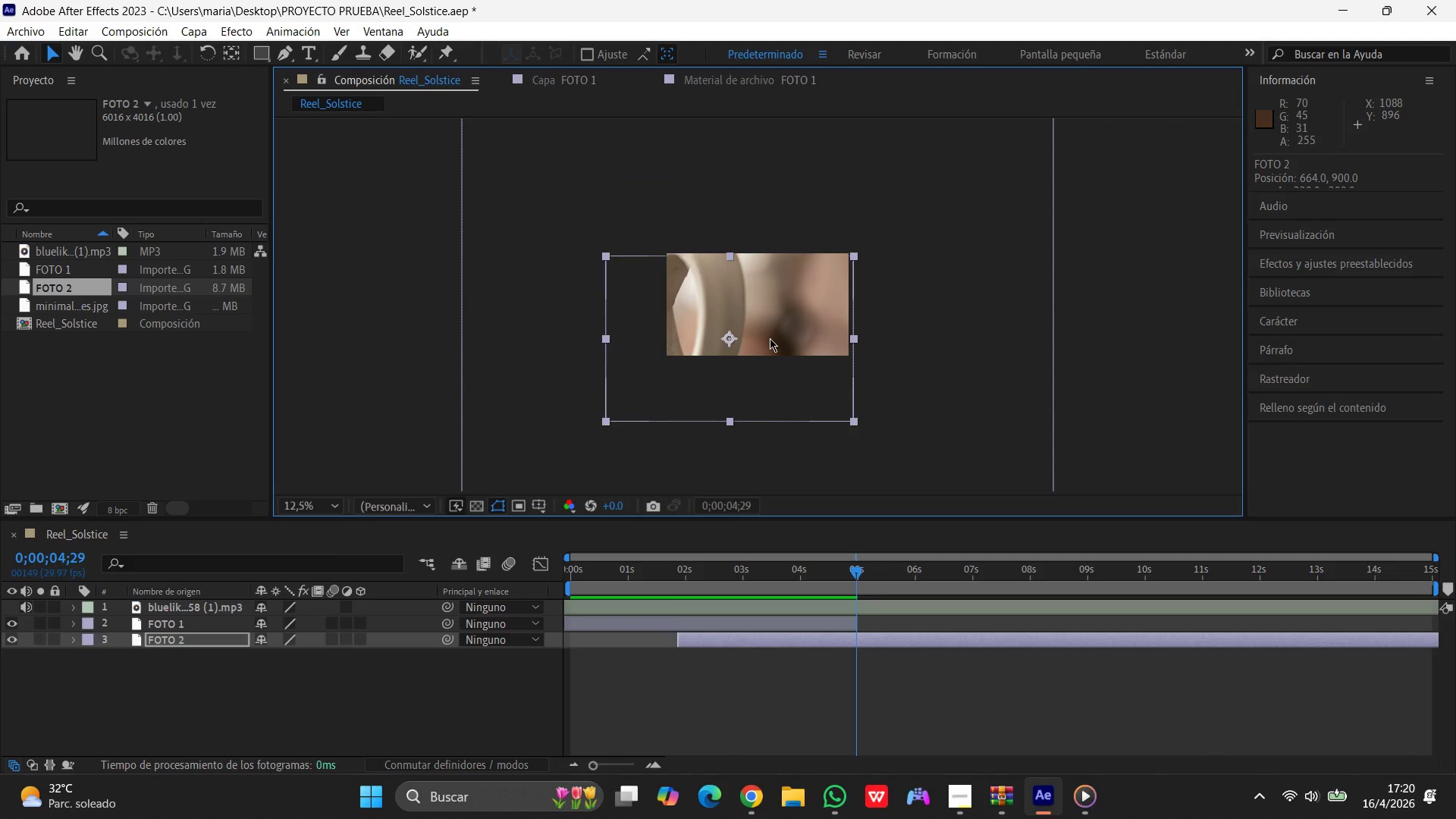 
key(Control+Shift+ShiftLeft)
 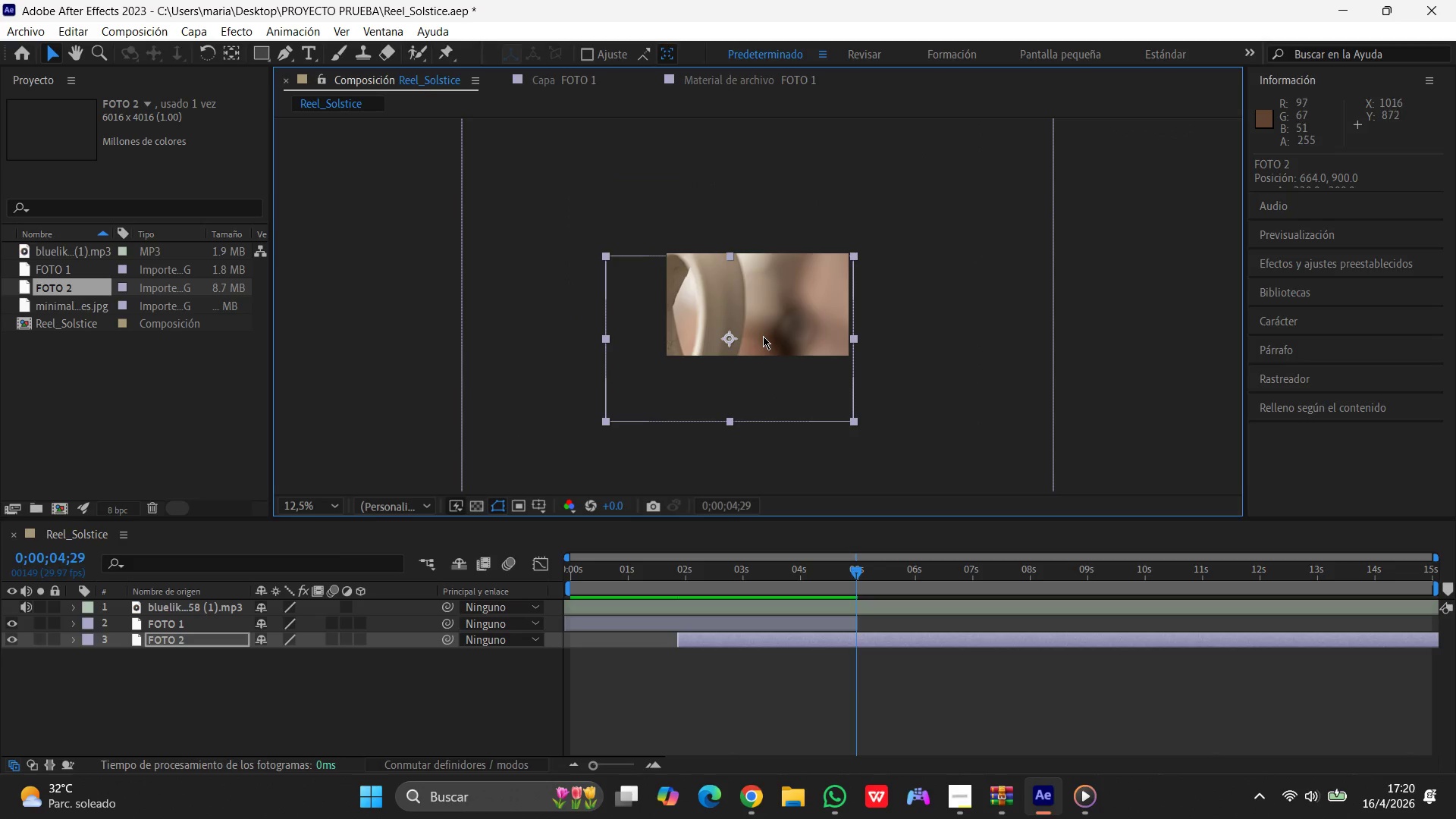 
key(Control+Shift+Z)
 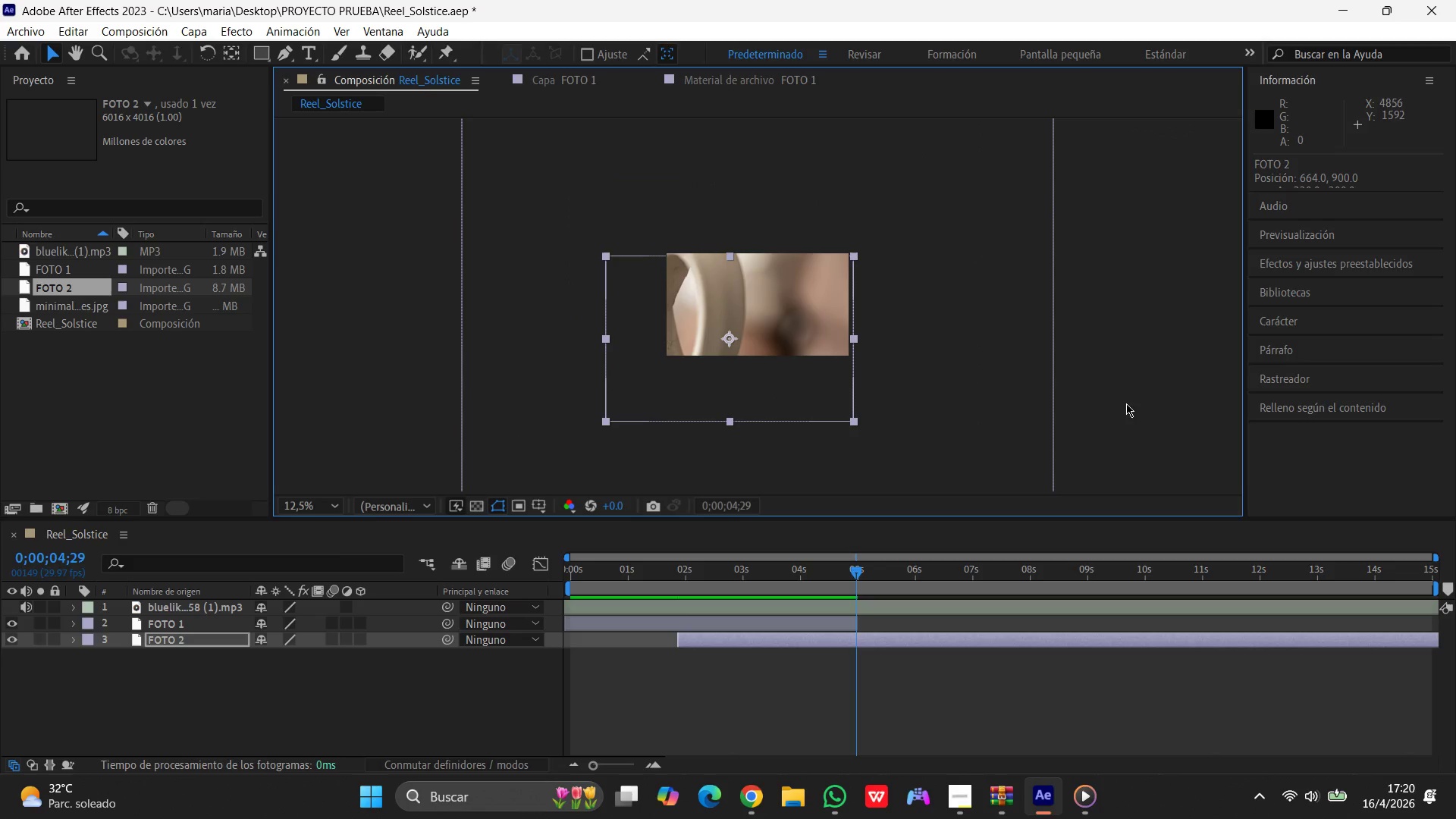 
left_click([1119, 330])
 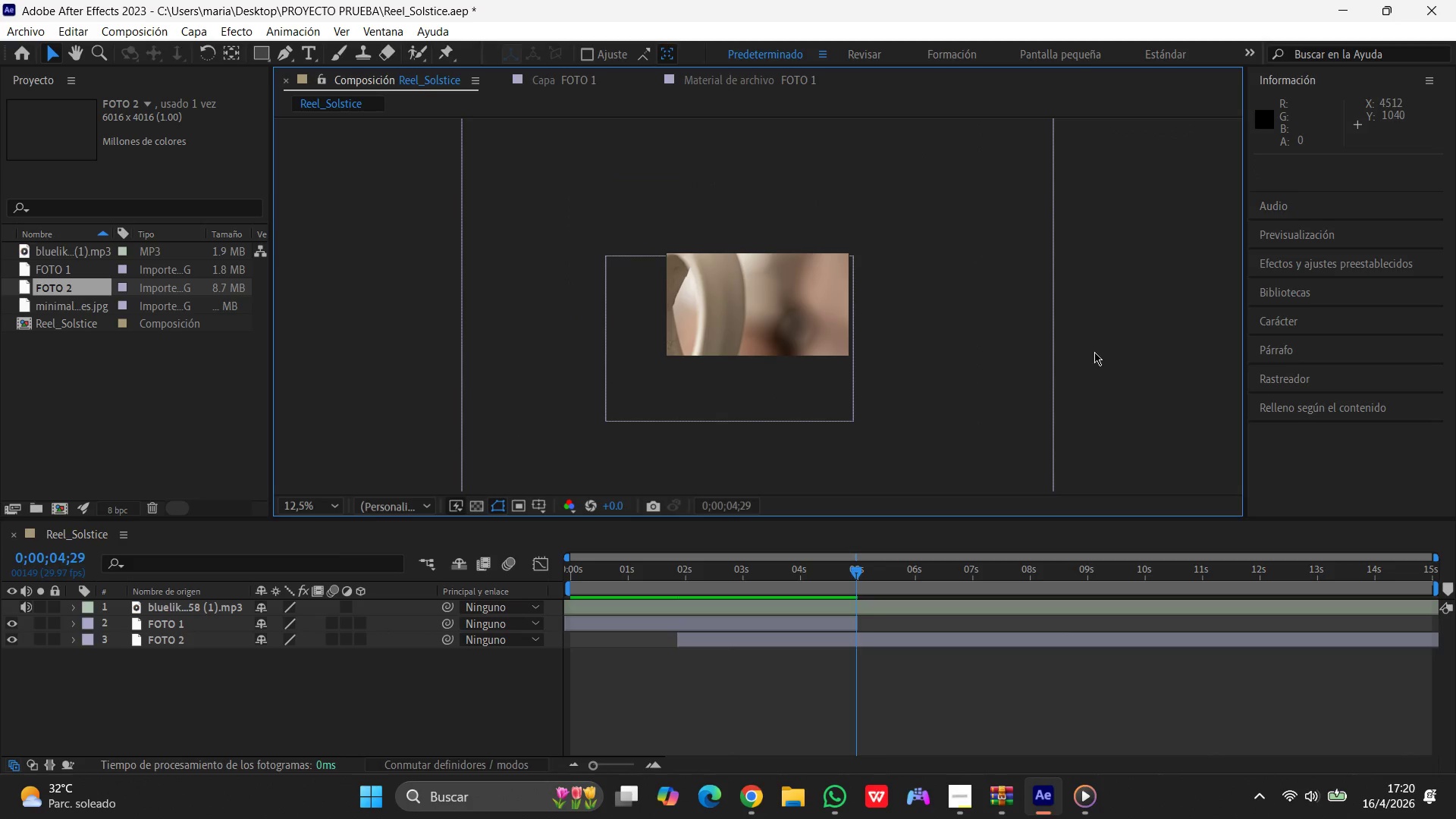 
key(Control+Z)
 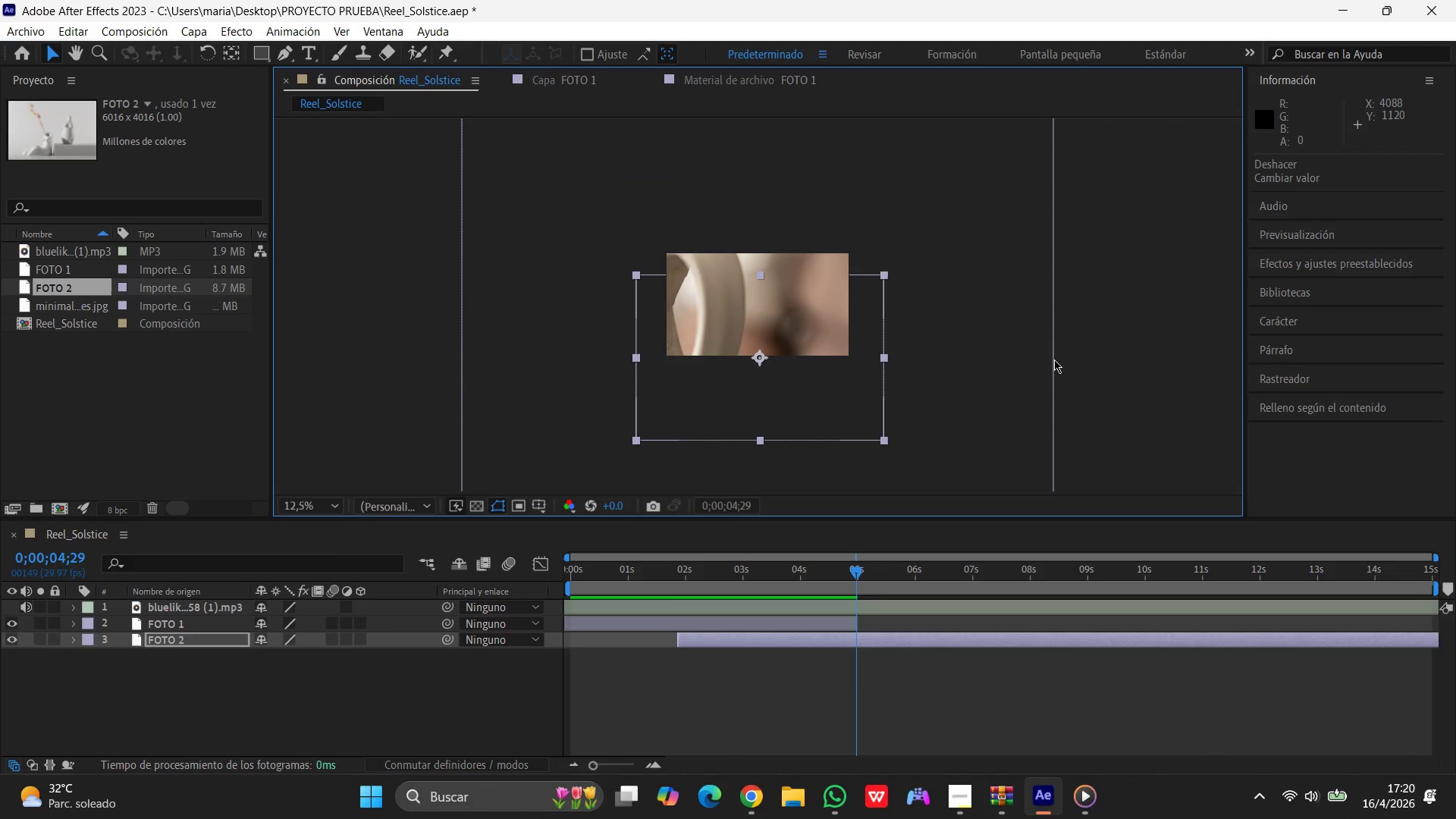 
key(Control+Z)
 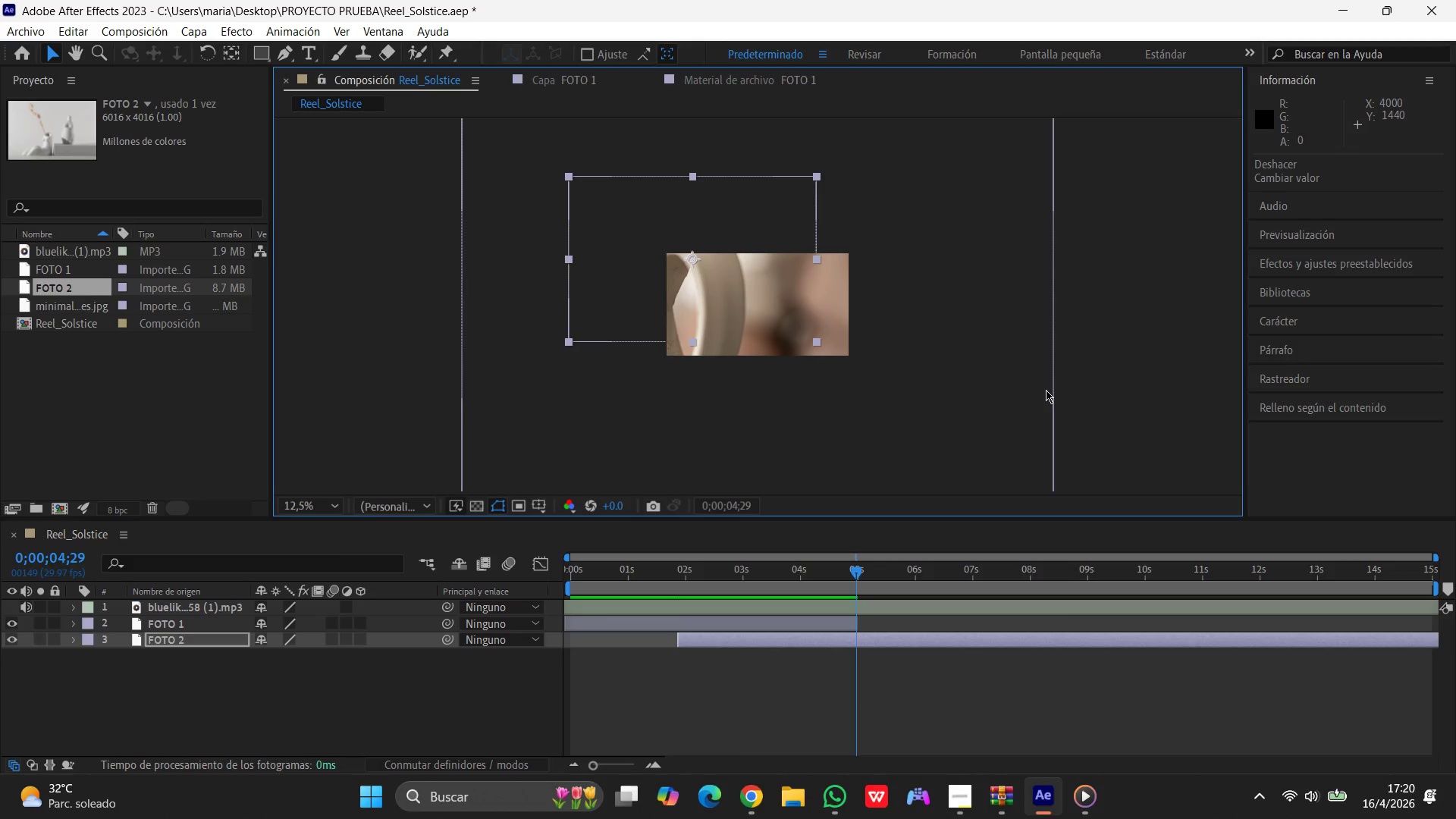 
key(Control+Z)
 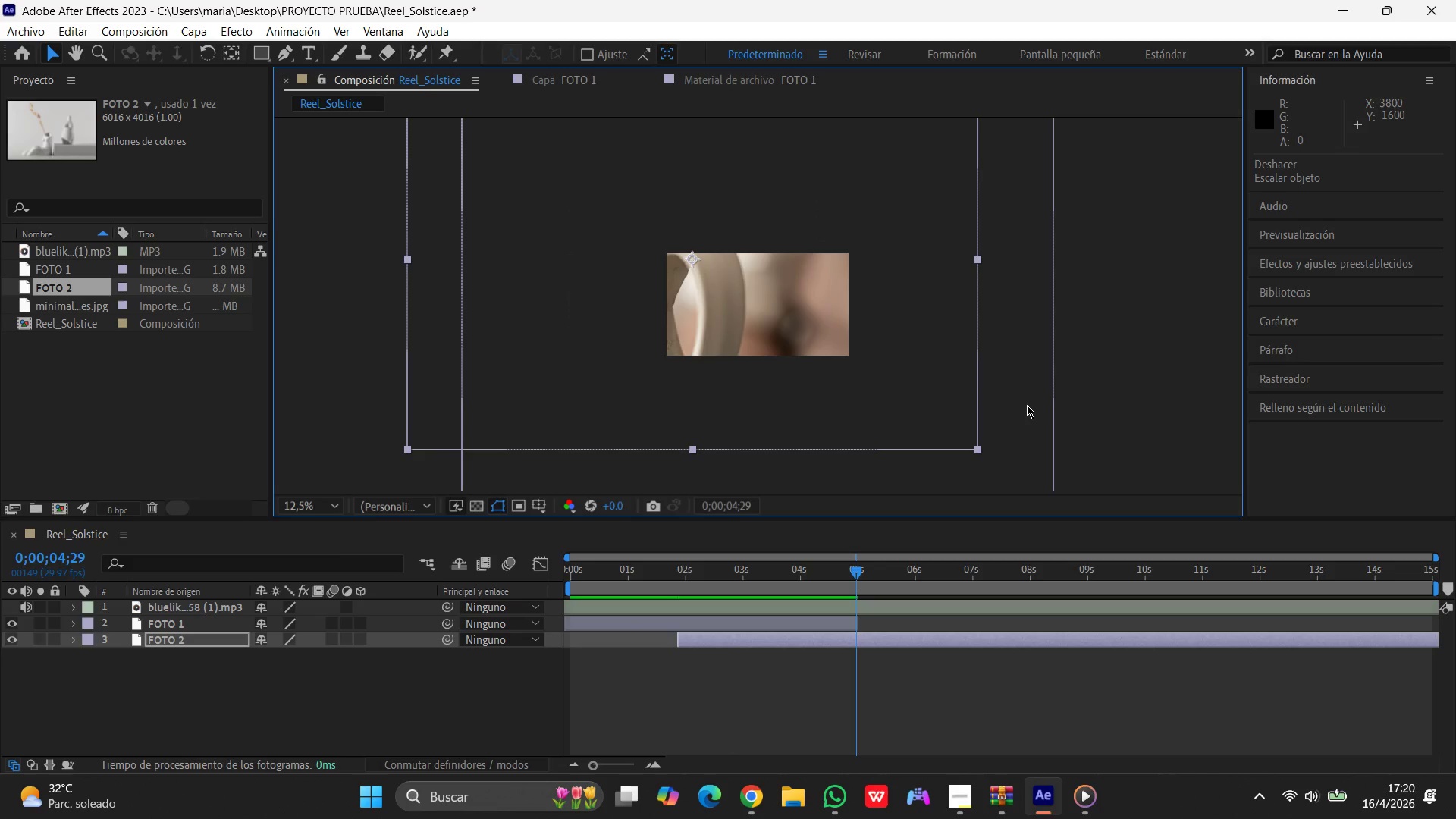 
key(Control+Z)
 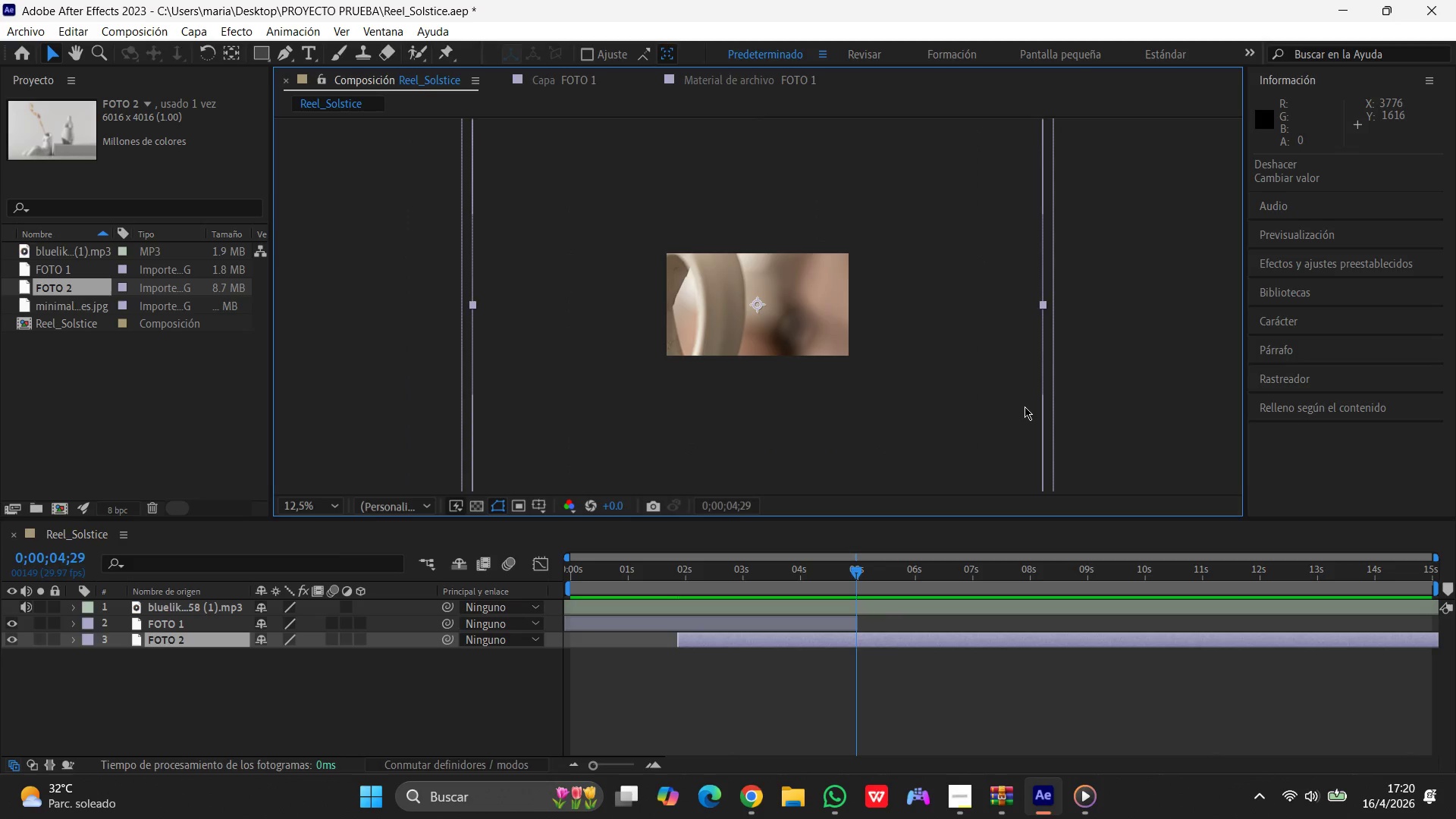 
key(Control+Z)
 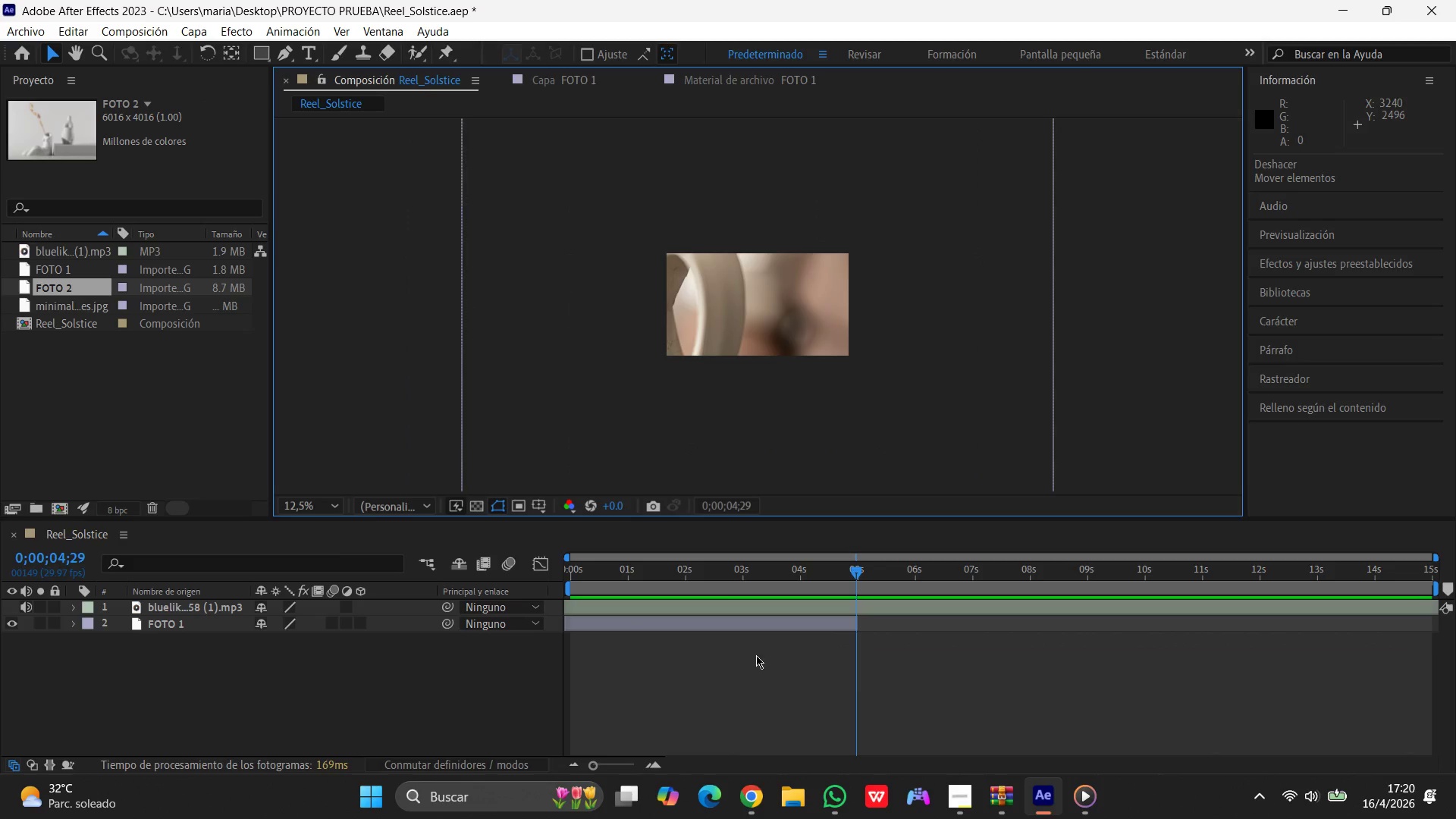 
left_click_drag(start_coordinate=[743, 657], to_coordinate=[739, 657])
 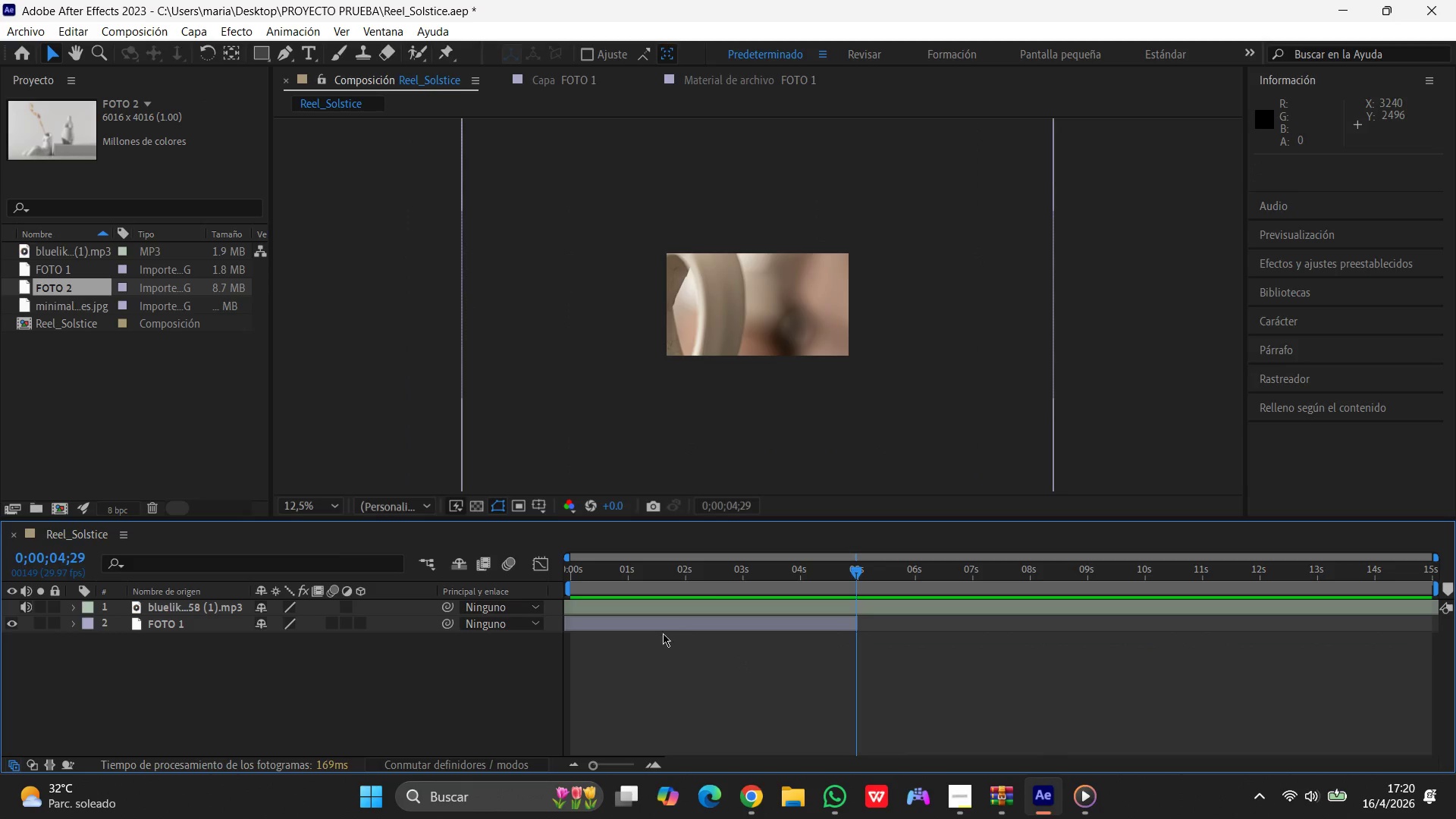 
left_click([654, 637])
 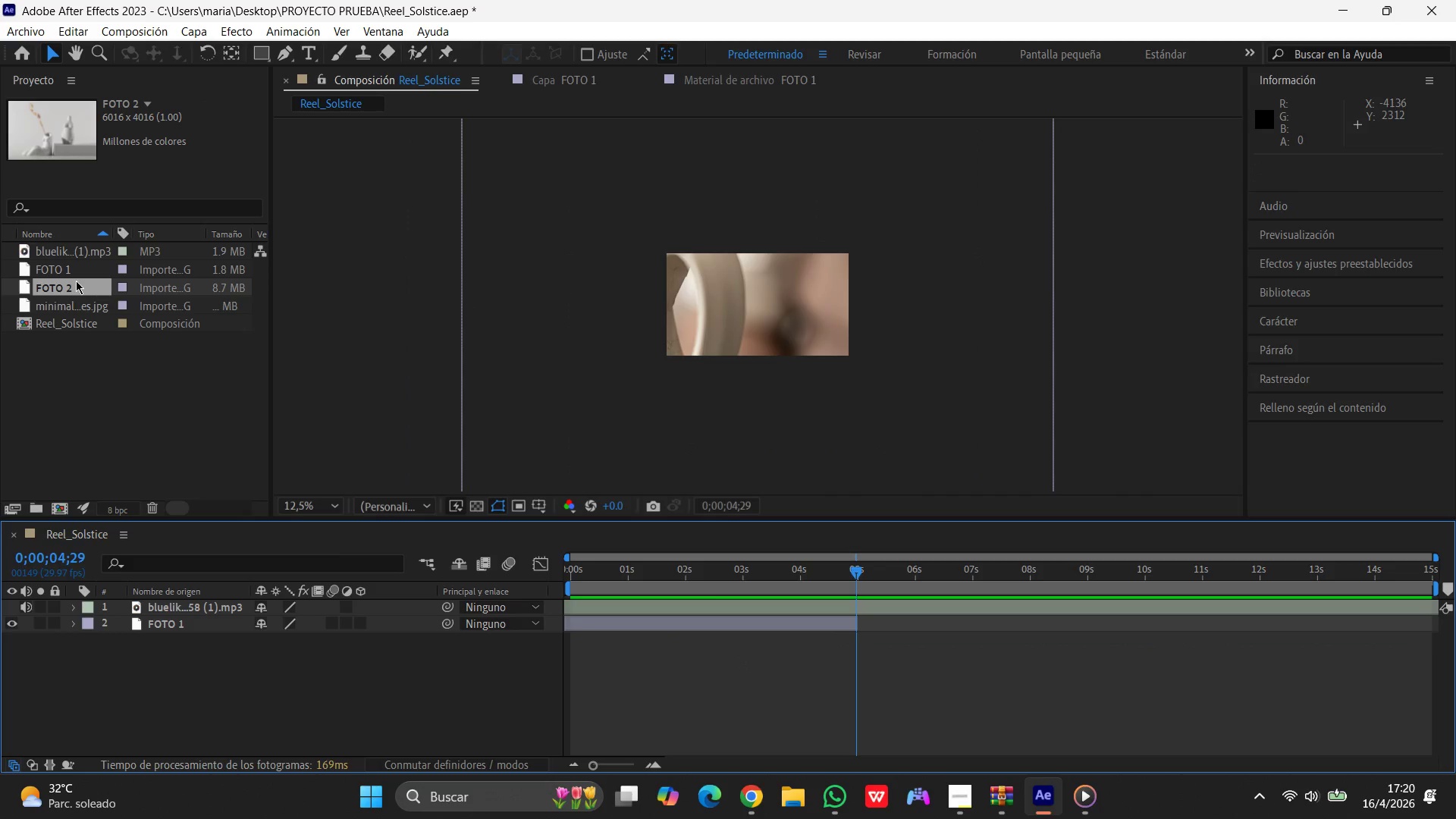 
left_click_drag(start_coordinate=[68, 284], to_coordinate=[716, 639])
 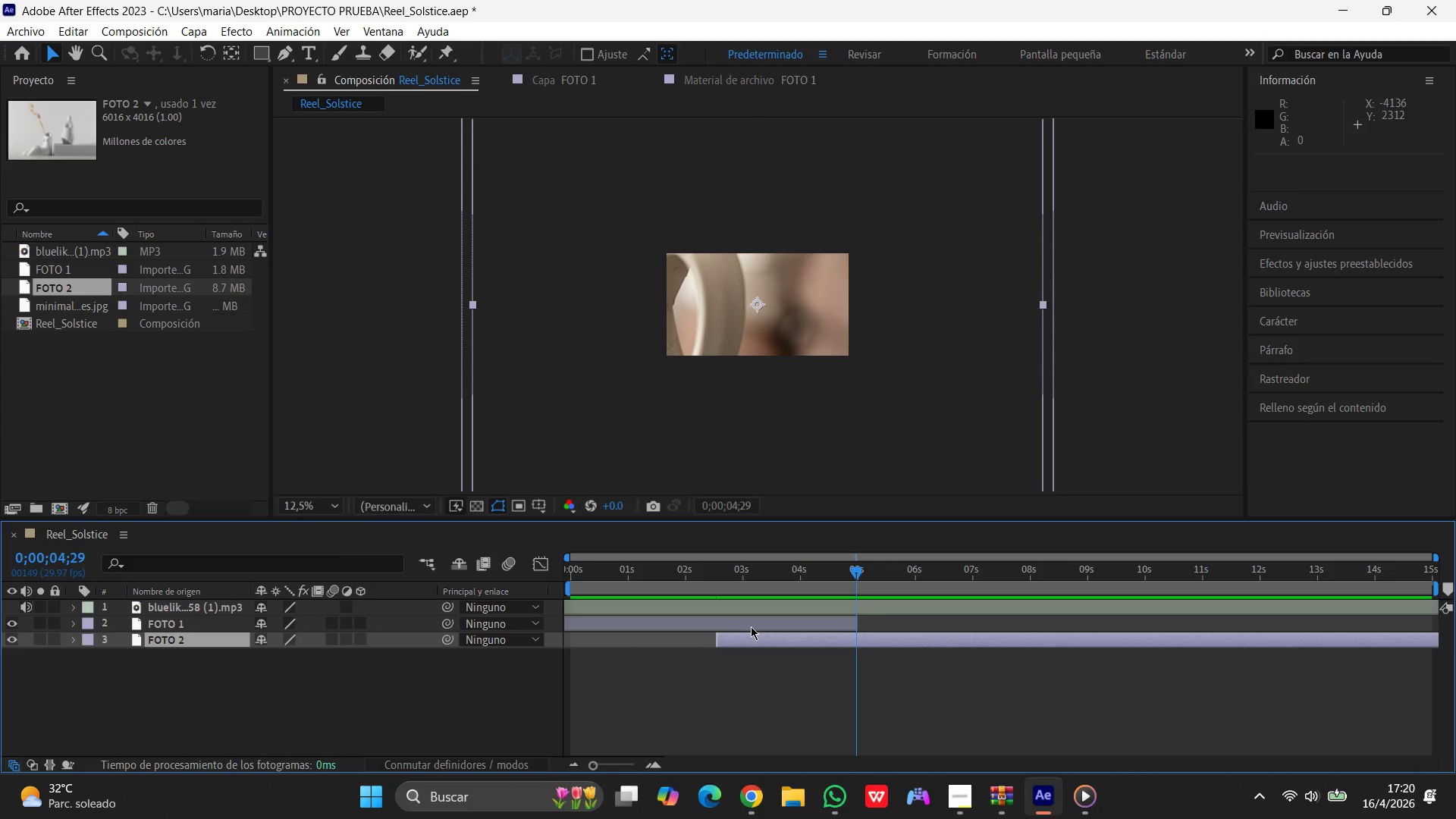 
left_click([751, 626])
 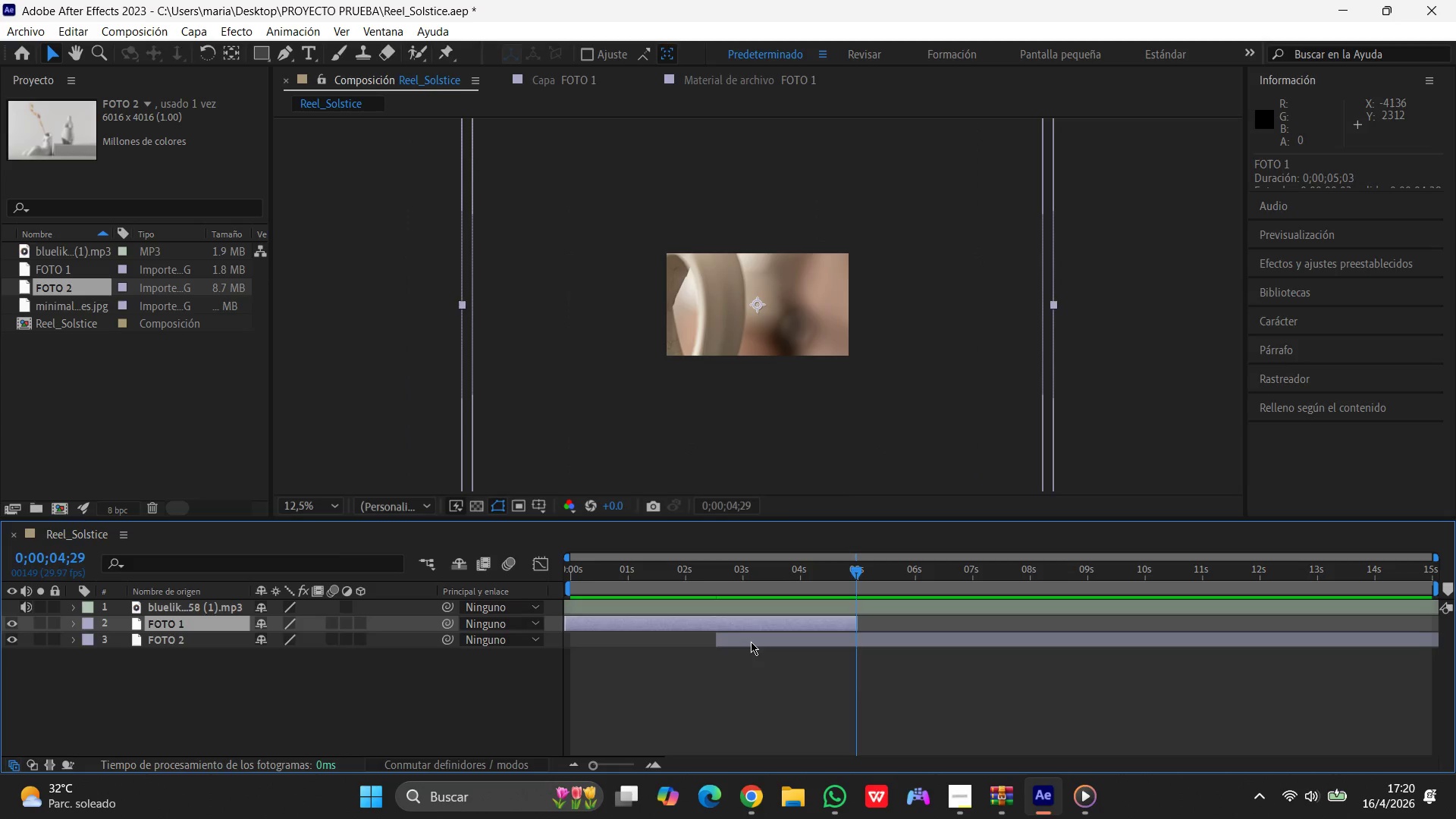 
left_click([751, 642])
 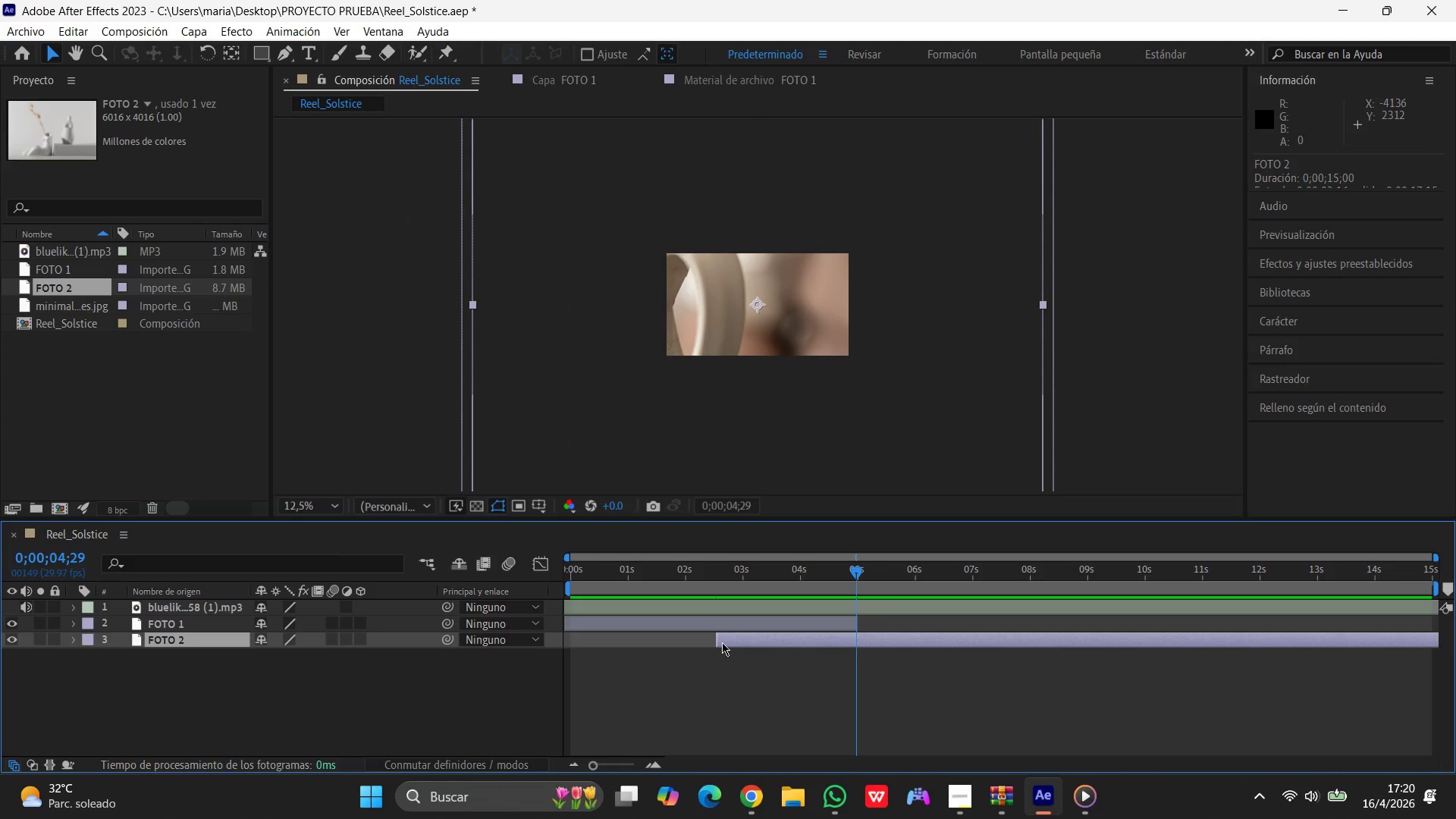 
left_click_drag(start_coordinate=[717, 639], to_coordinate=[916, 662])
 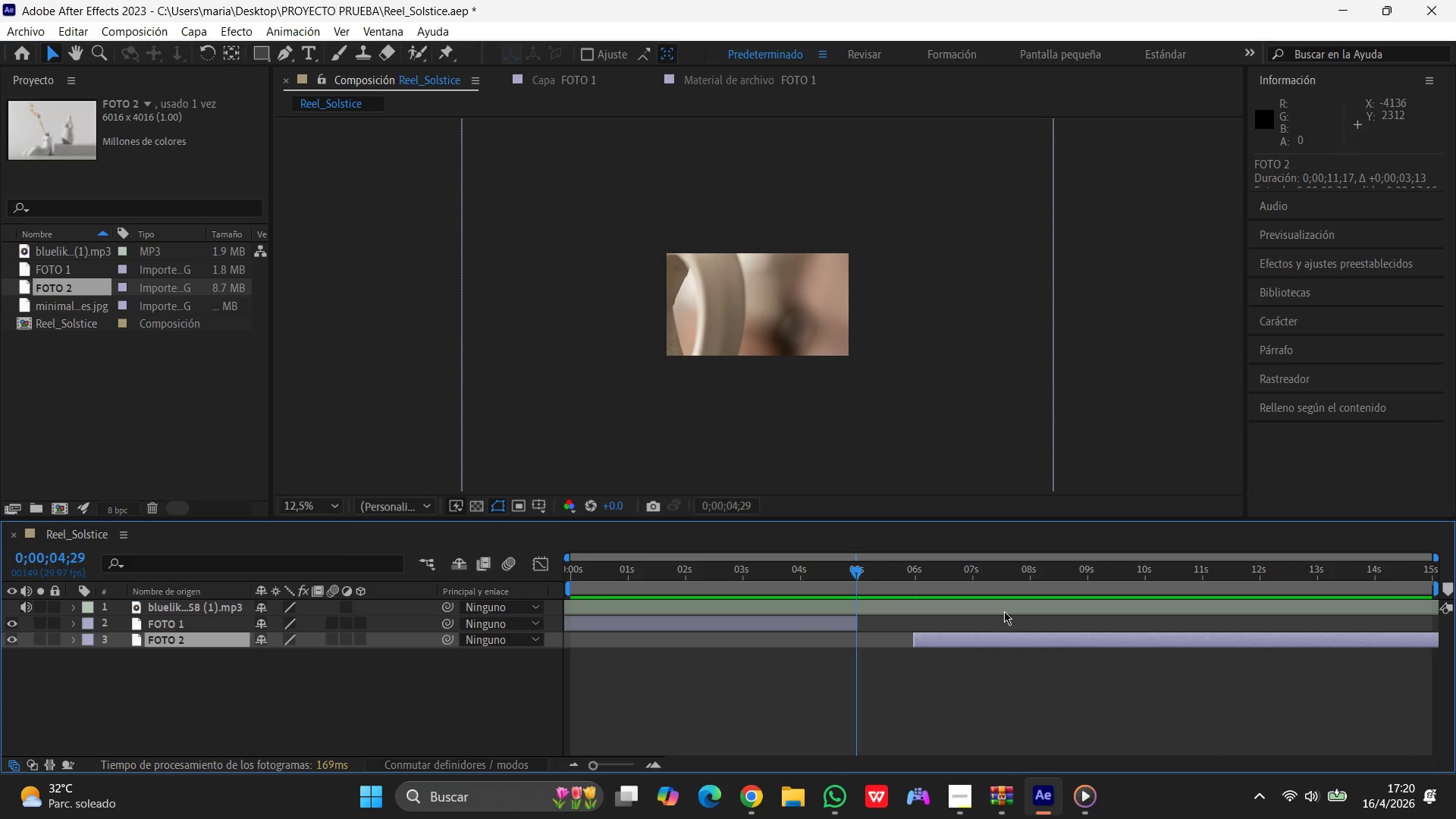 
left_click_drag(start_coordinate=[990, 641], to_coordinate=[868, 658])
 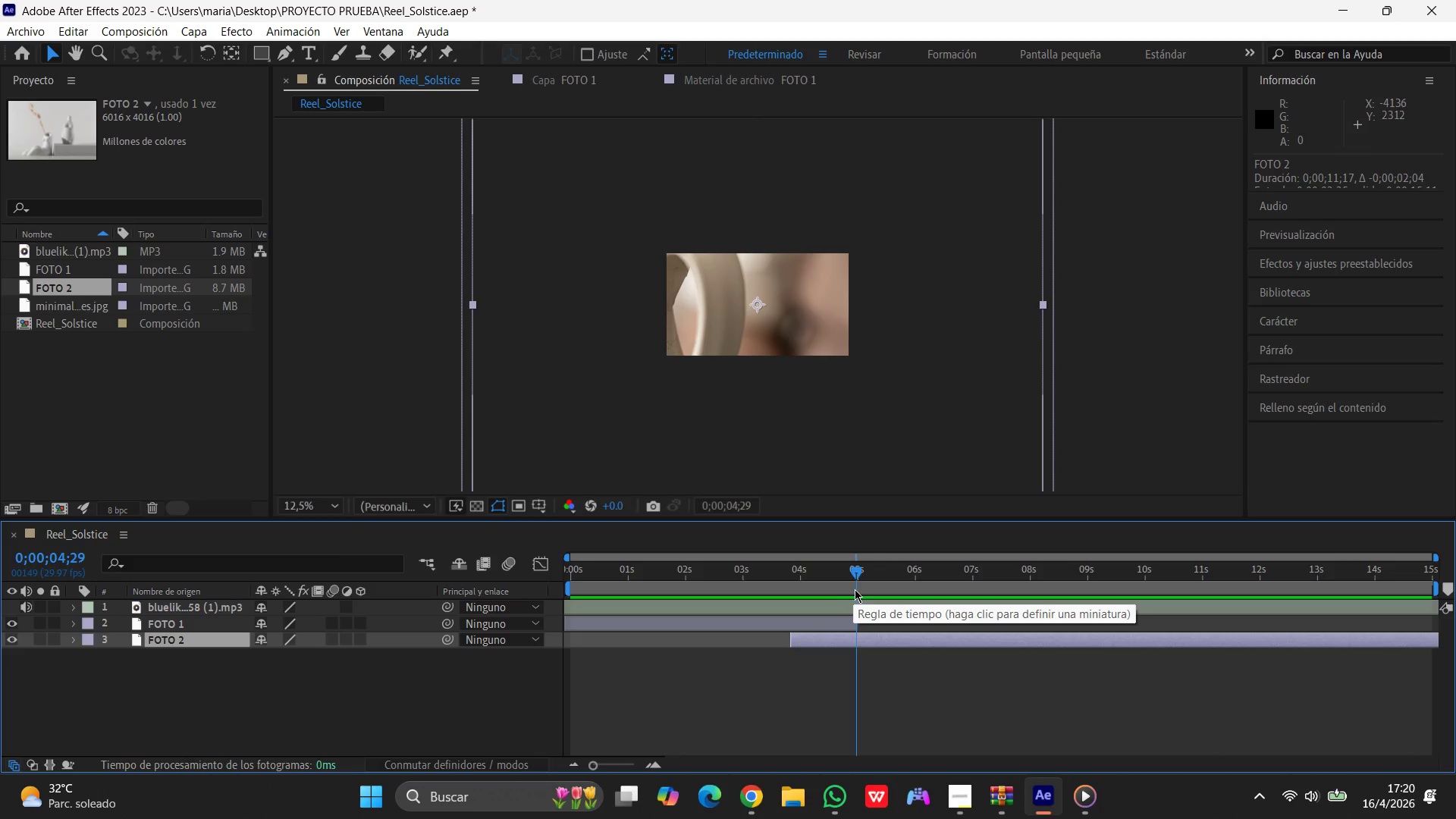 
left_click_drag(start_coordinate=[857, 590], to_coordinate=[800, 598])
 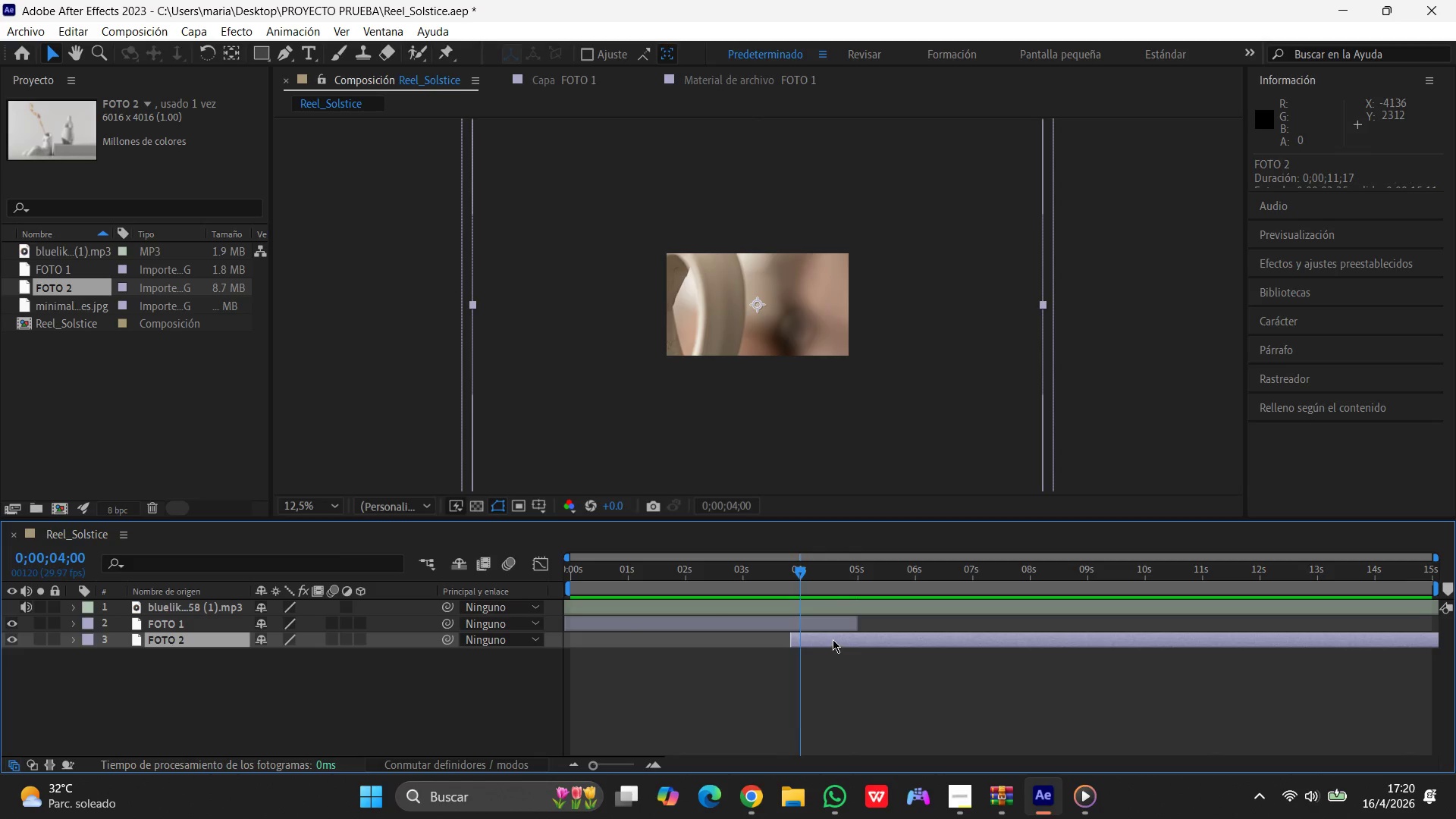 
left_click_drag(start_coordinate=[833, 639], to_coordinate=[691, 664])
 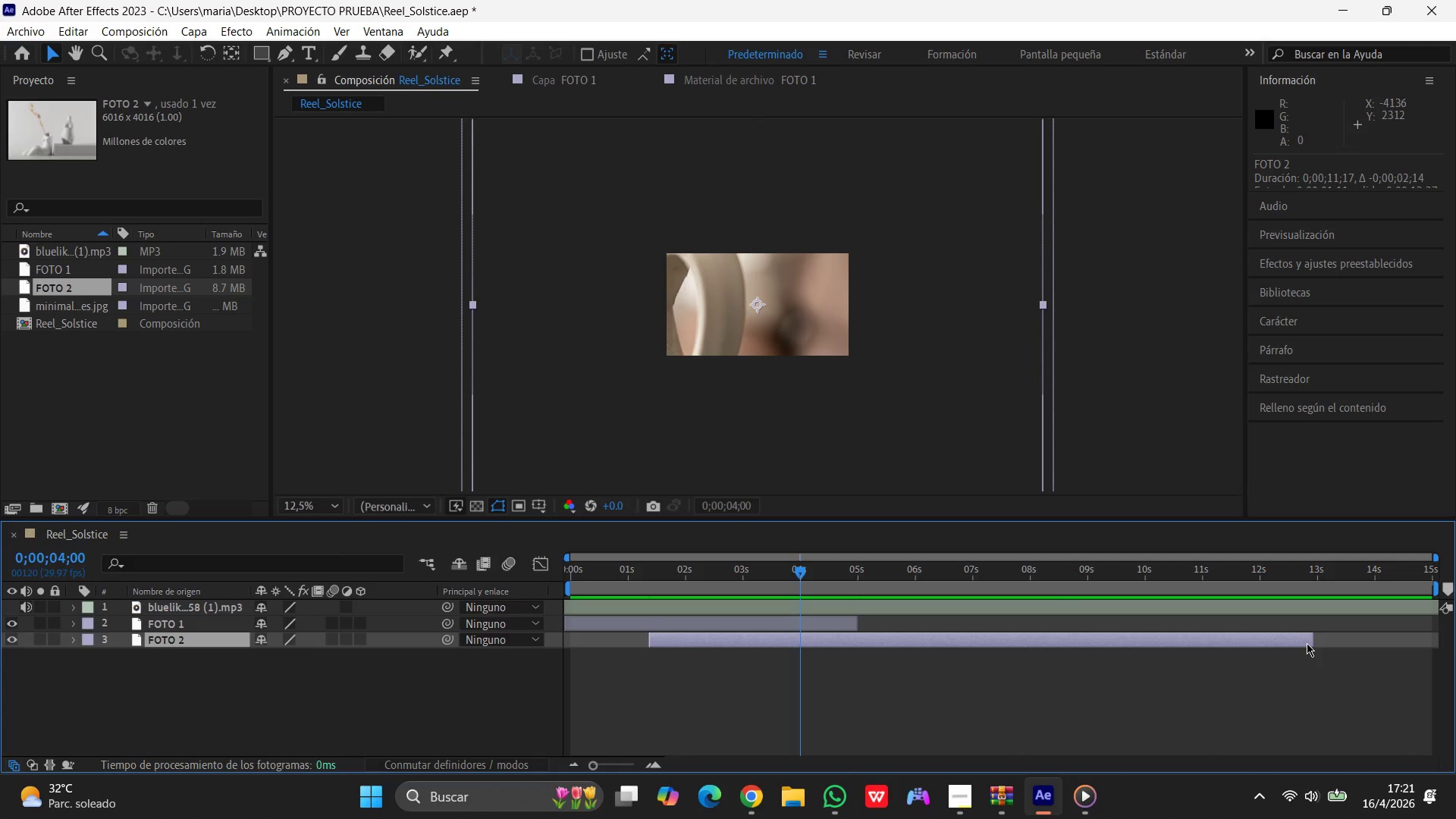 
left_click_drag(start_coordinate=[1310, 639], to_coordinate=[1138, 659])
 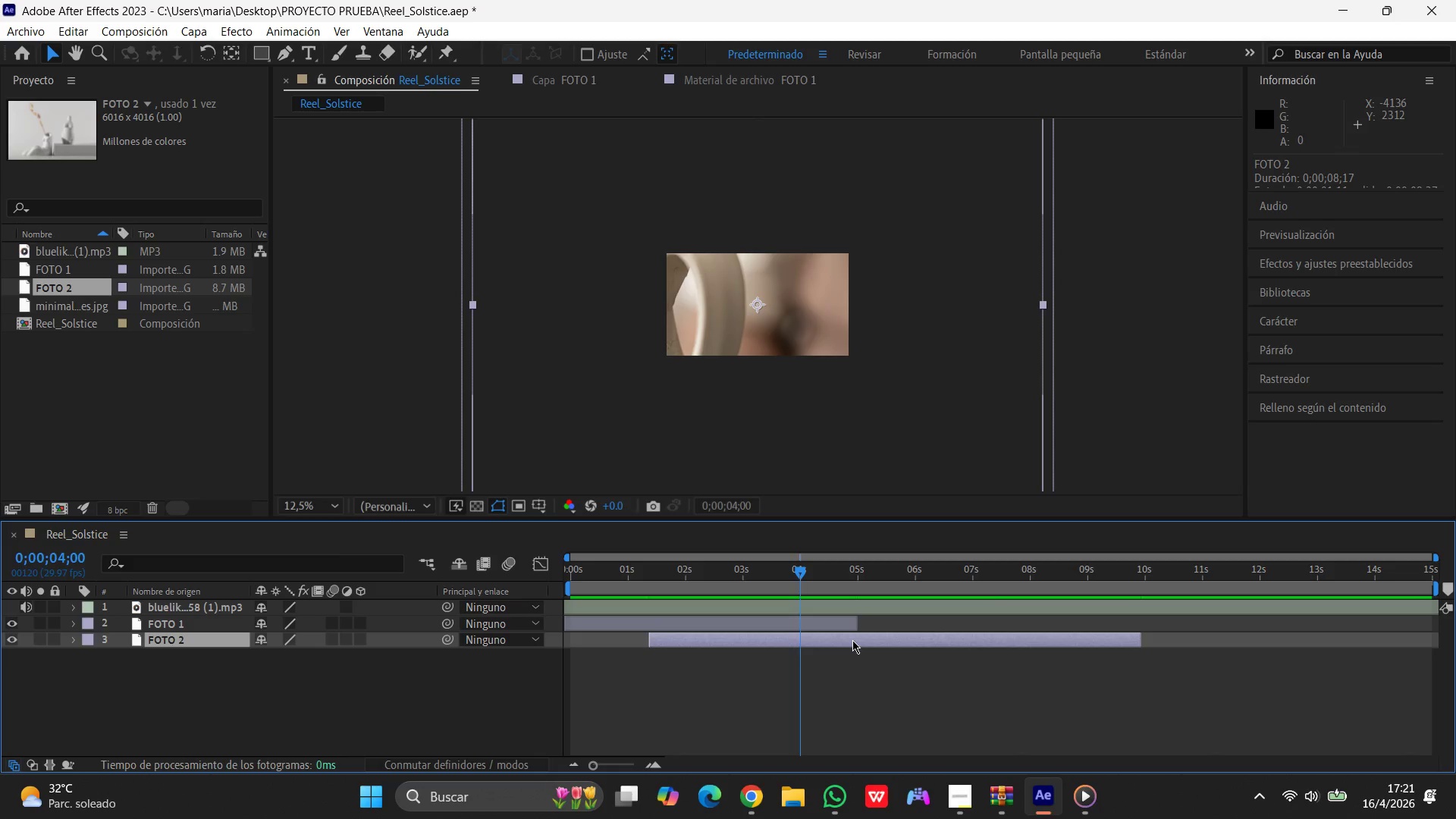 
left_click([852, 640])
 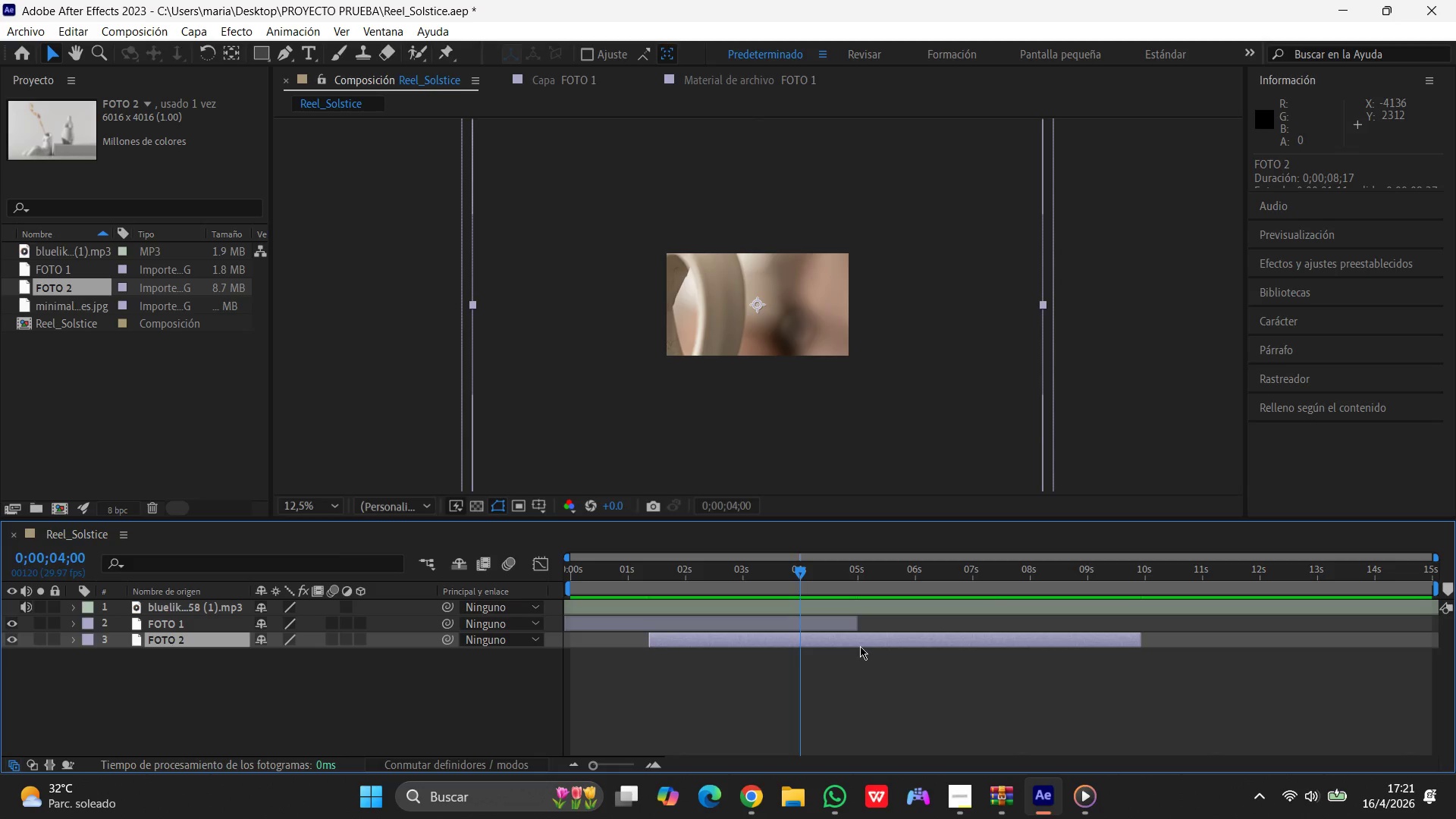 
left_click_drag(start_coordinate=[861, 645], to_coordinate=[1012, 644])
 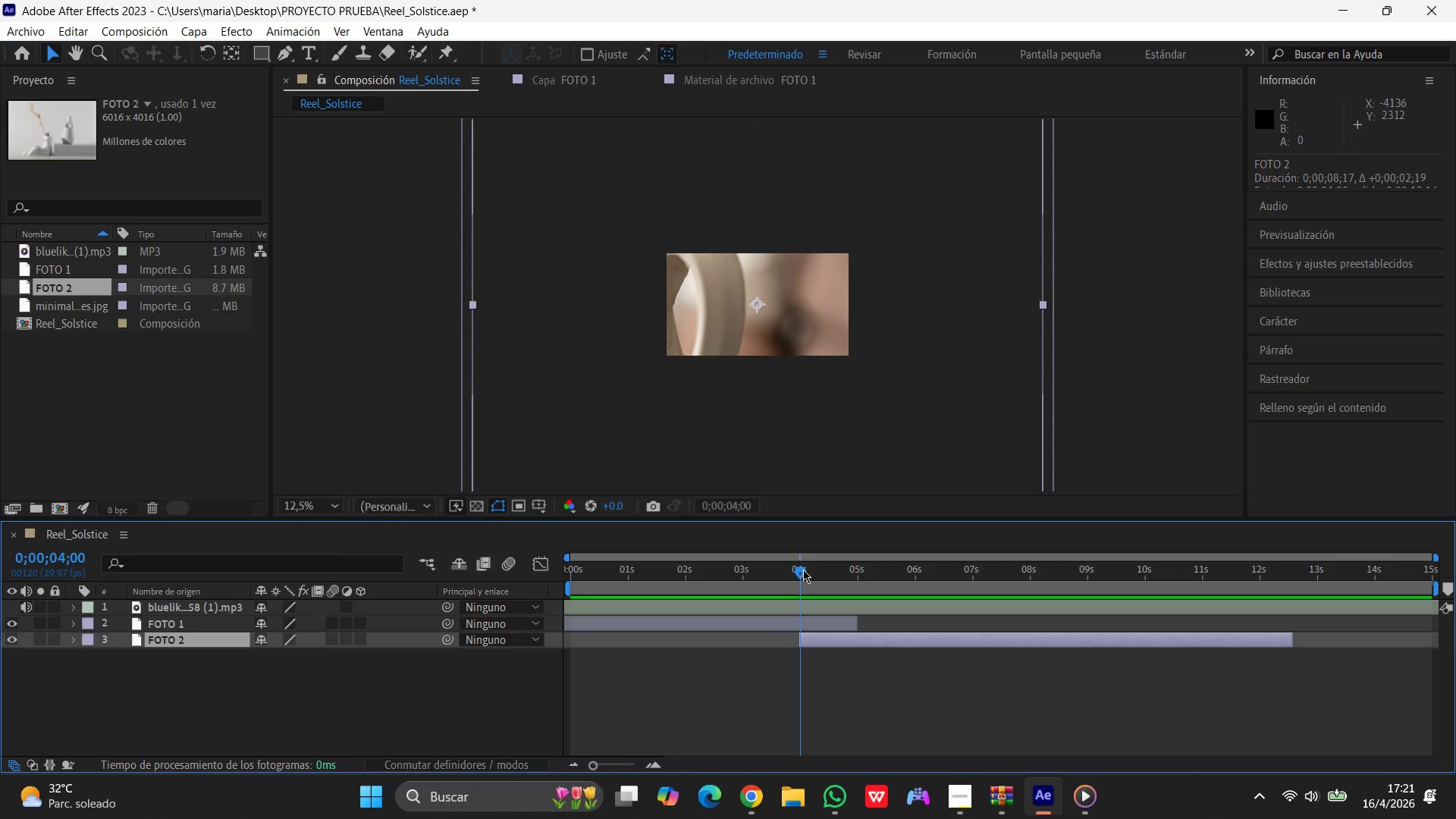 
left_click_drag(start_coordinate=[802, 570], to_coordinate=[1148, 569])
 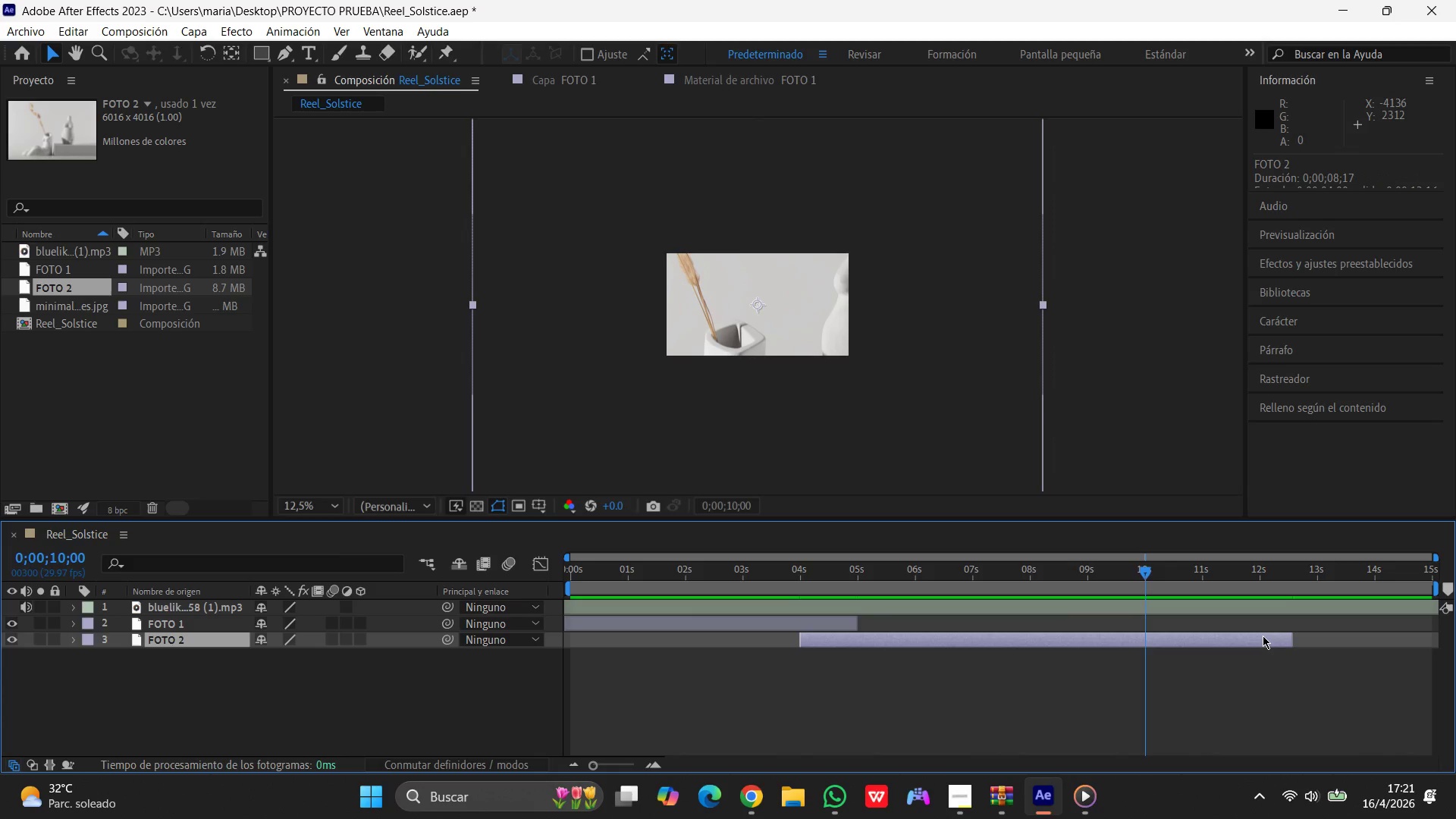 
left_click([1263, 635])
 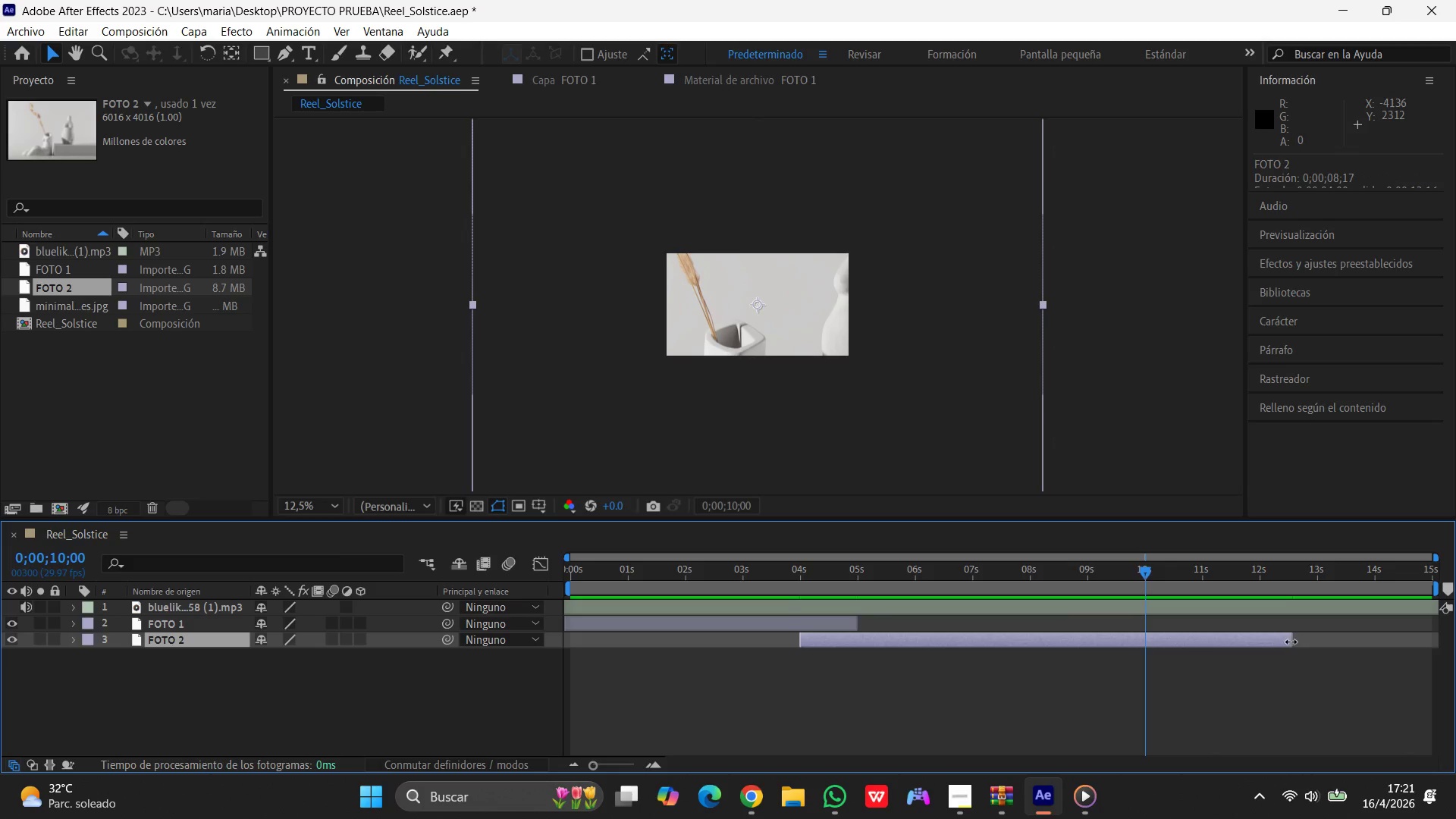 
left_click_drag(start_coordinate=[1290, 642], to_coordinate=[1144, 649])
 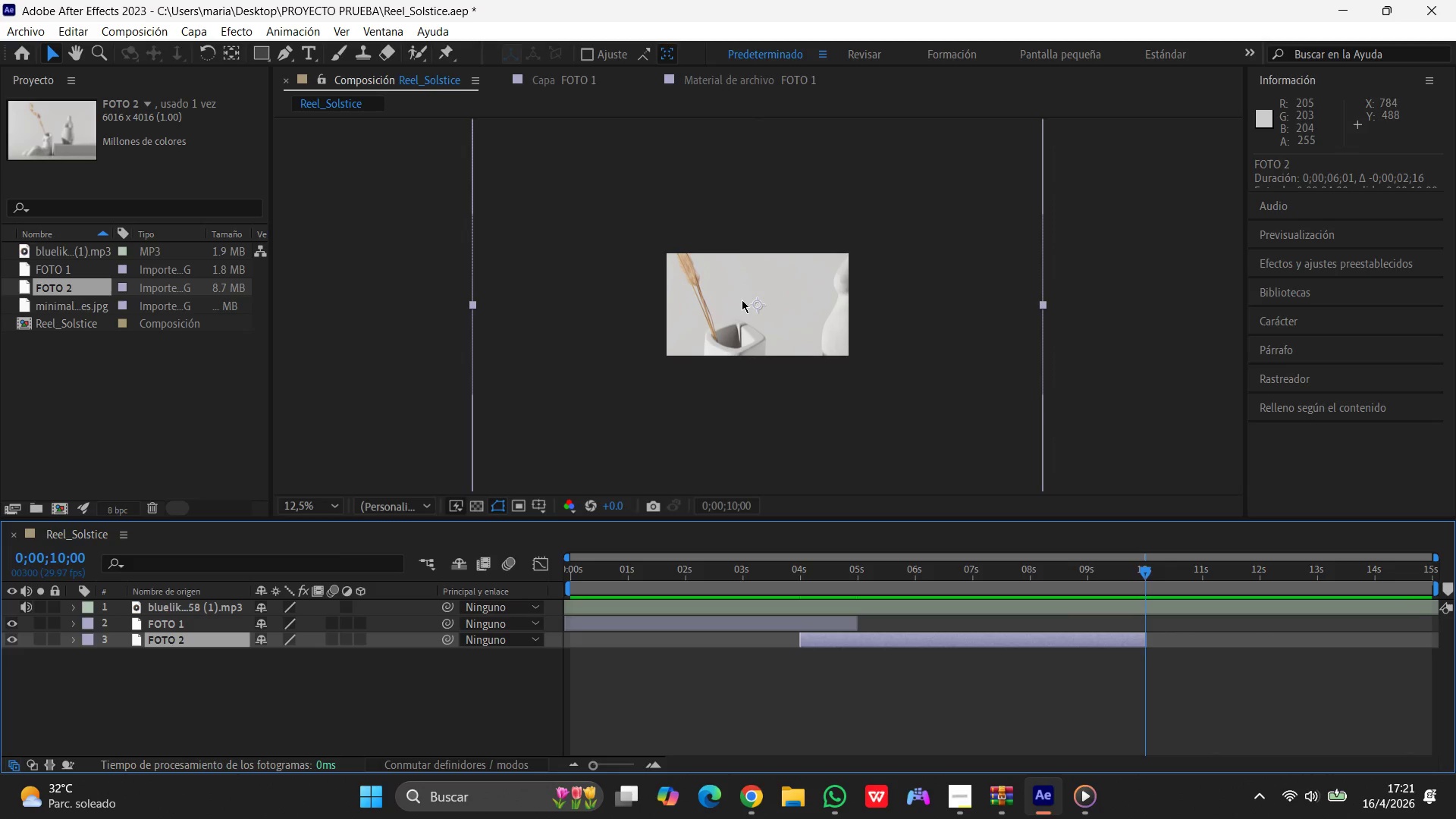 
scroll: coordinate [742, 300], scroll_direction: down, amount: 1.0
 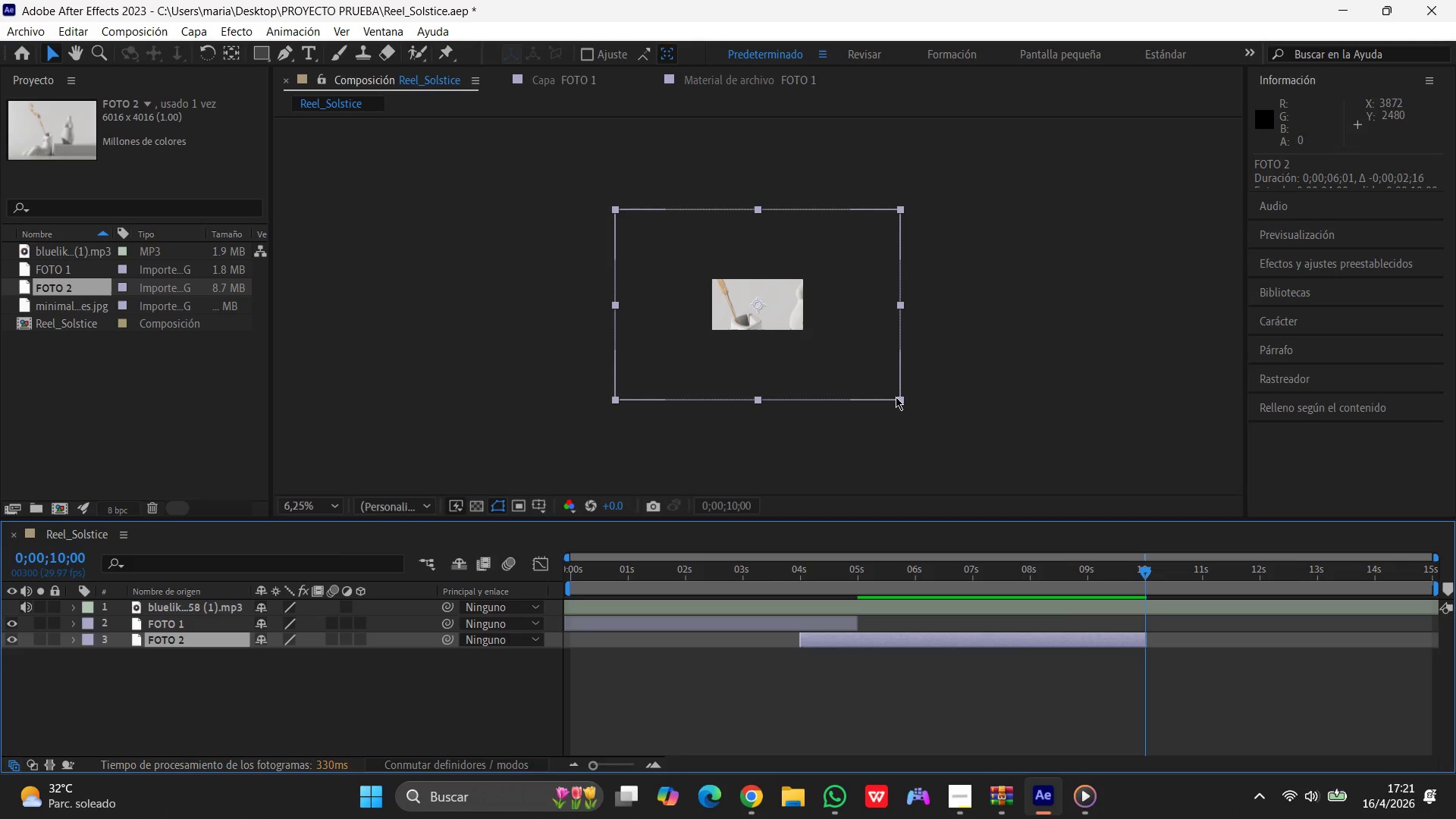 
left_click_drag(start_coordinate=[900, 397], to_coordinate=[808, 347])
 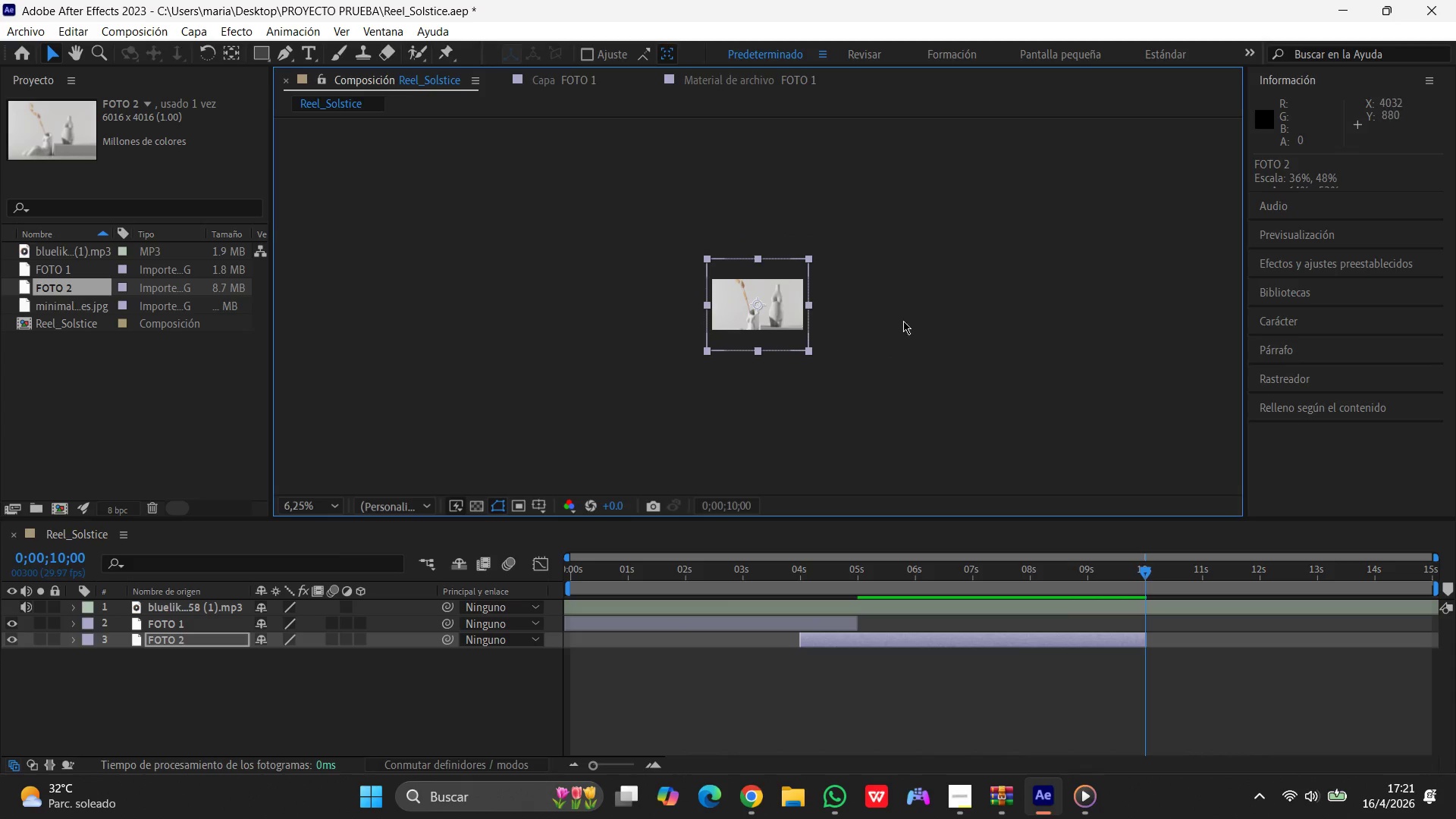 
scroll: coordinate [902, 322], scroll_direction: up, amount: 3.0
 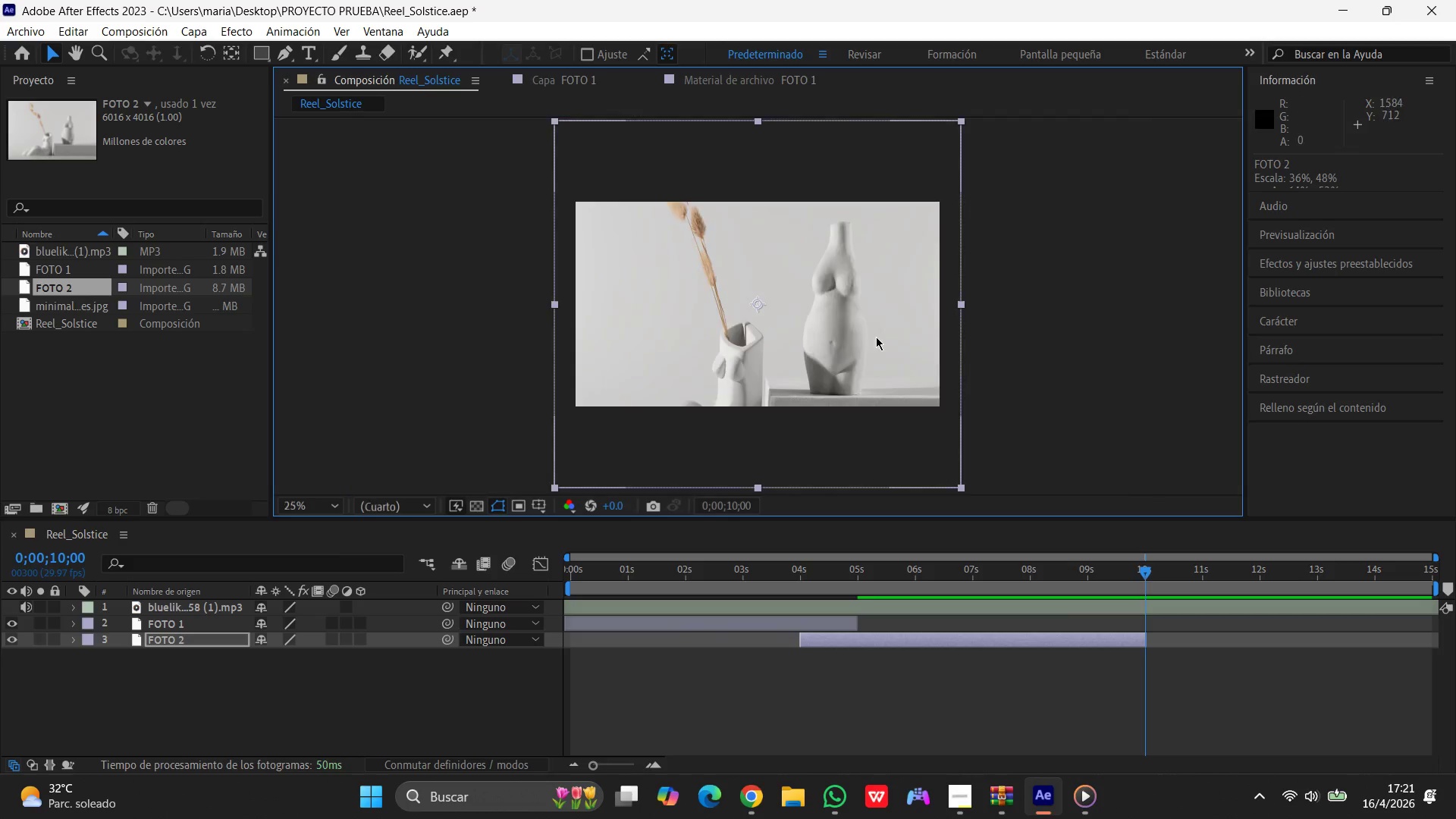 
scroll: coordinate [876, 337], scroll_direction: down, amount: 1.0
 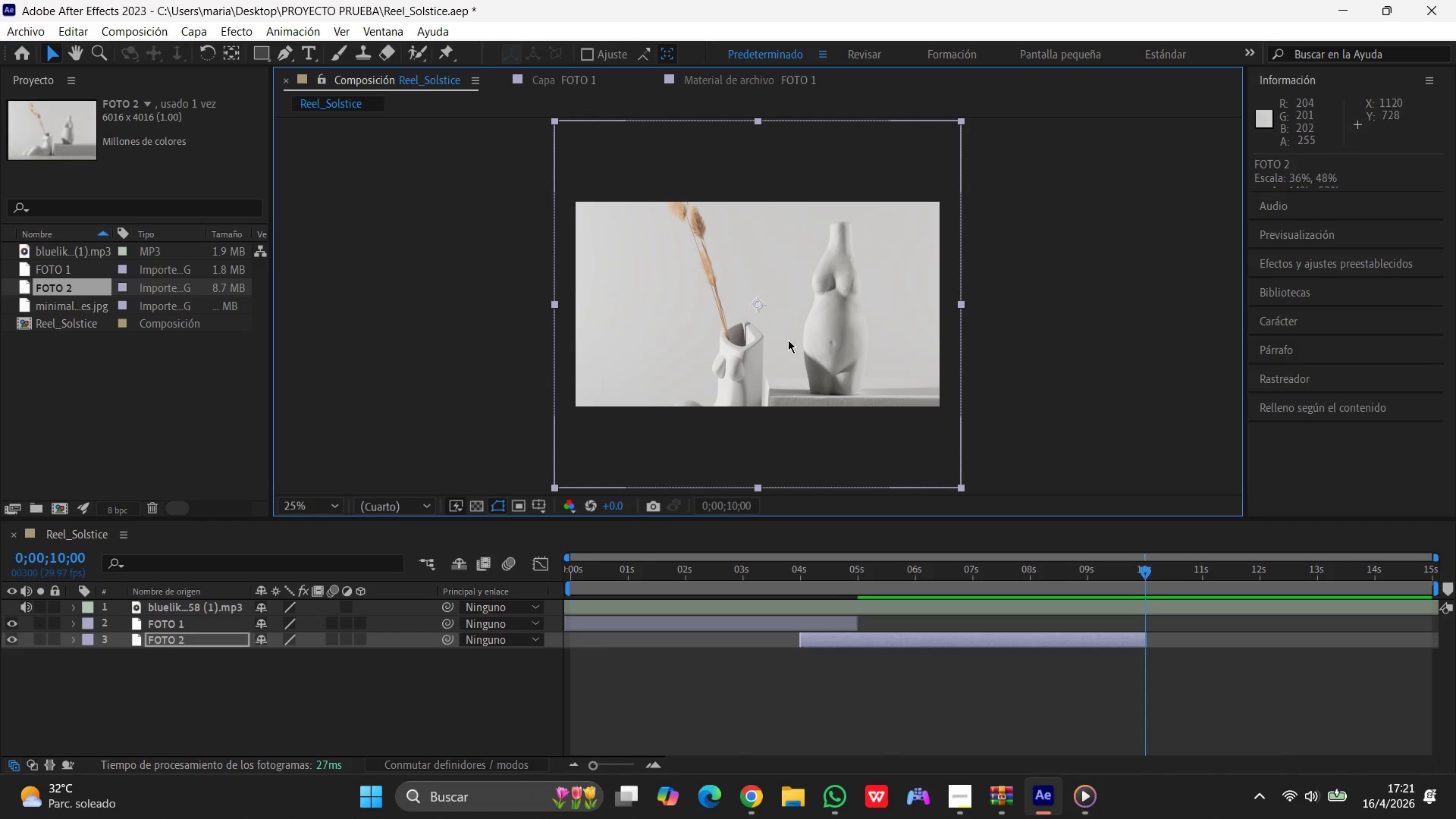 
left_click_drag(start_coordinate=[788, 340], to_coordinate=[786, 298])
 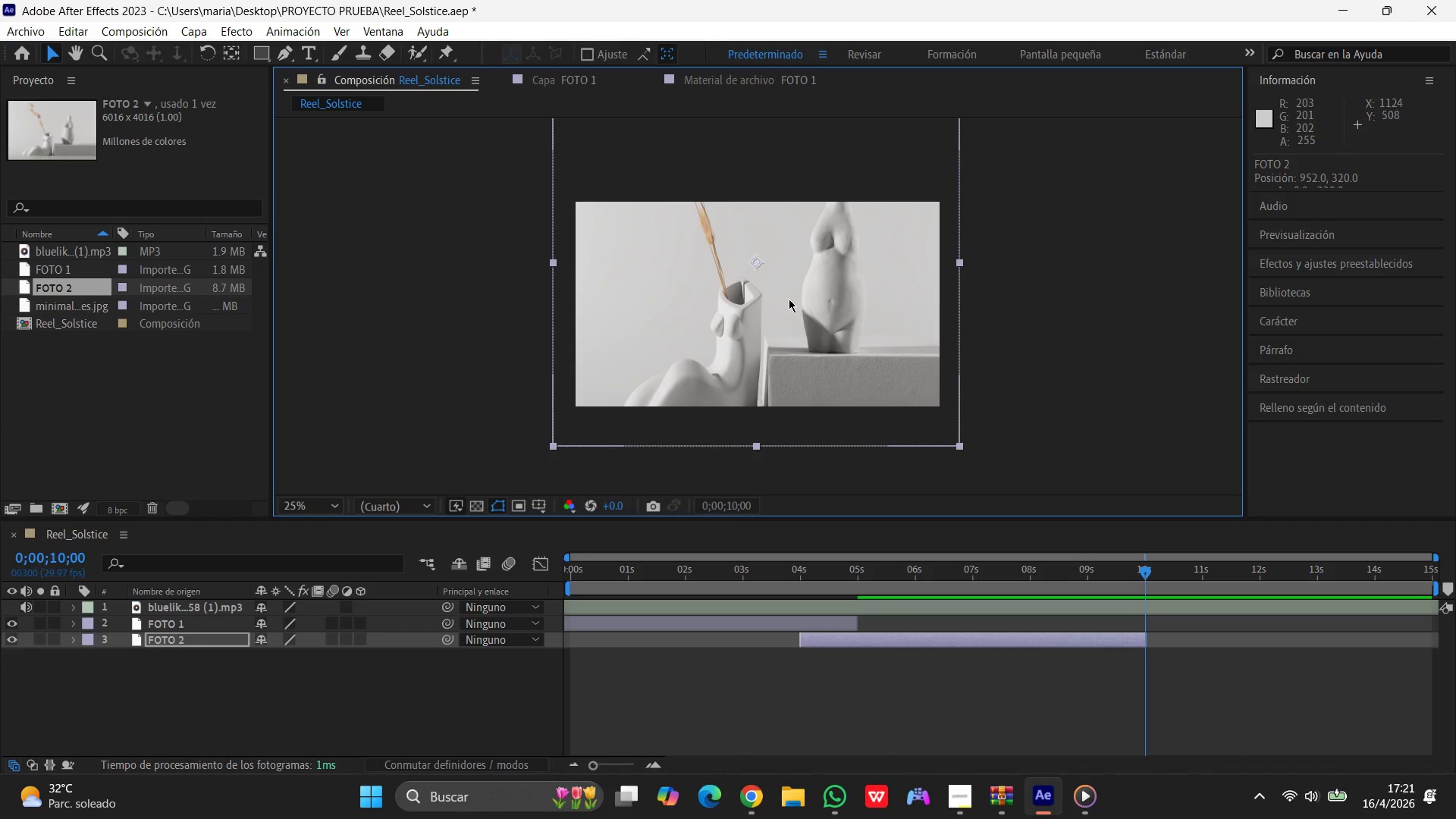 
scroll: coordinate [790, 299], scroll_direction: up, amount: 1.0
 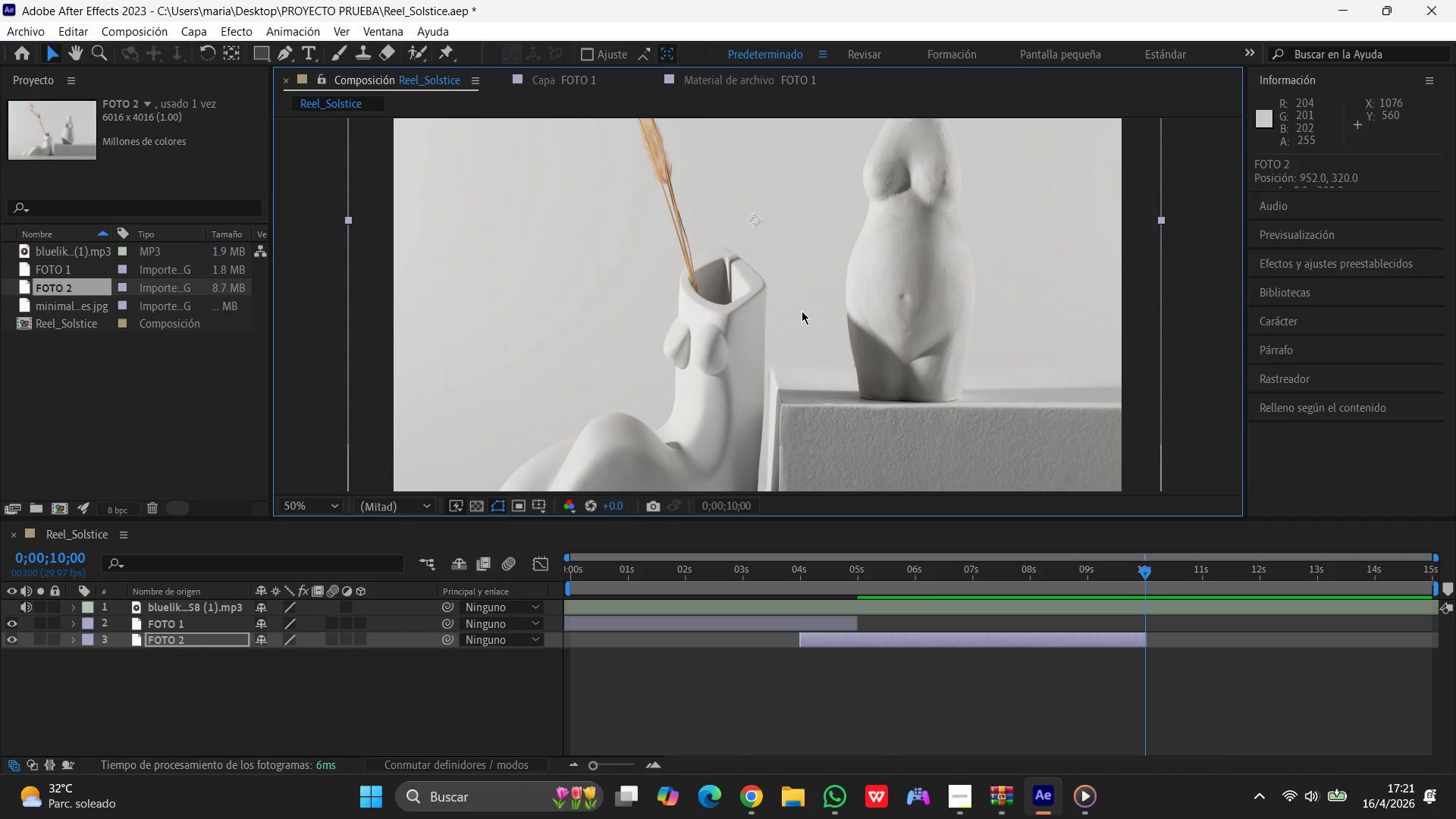 
key(Control+Z)
 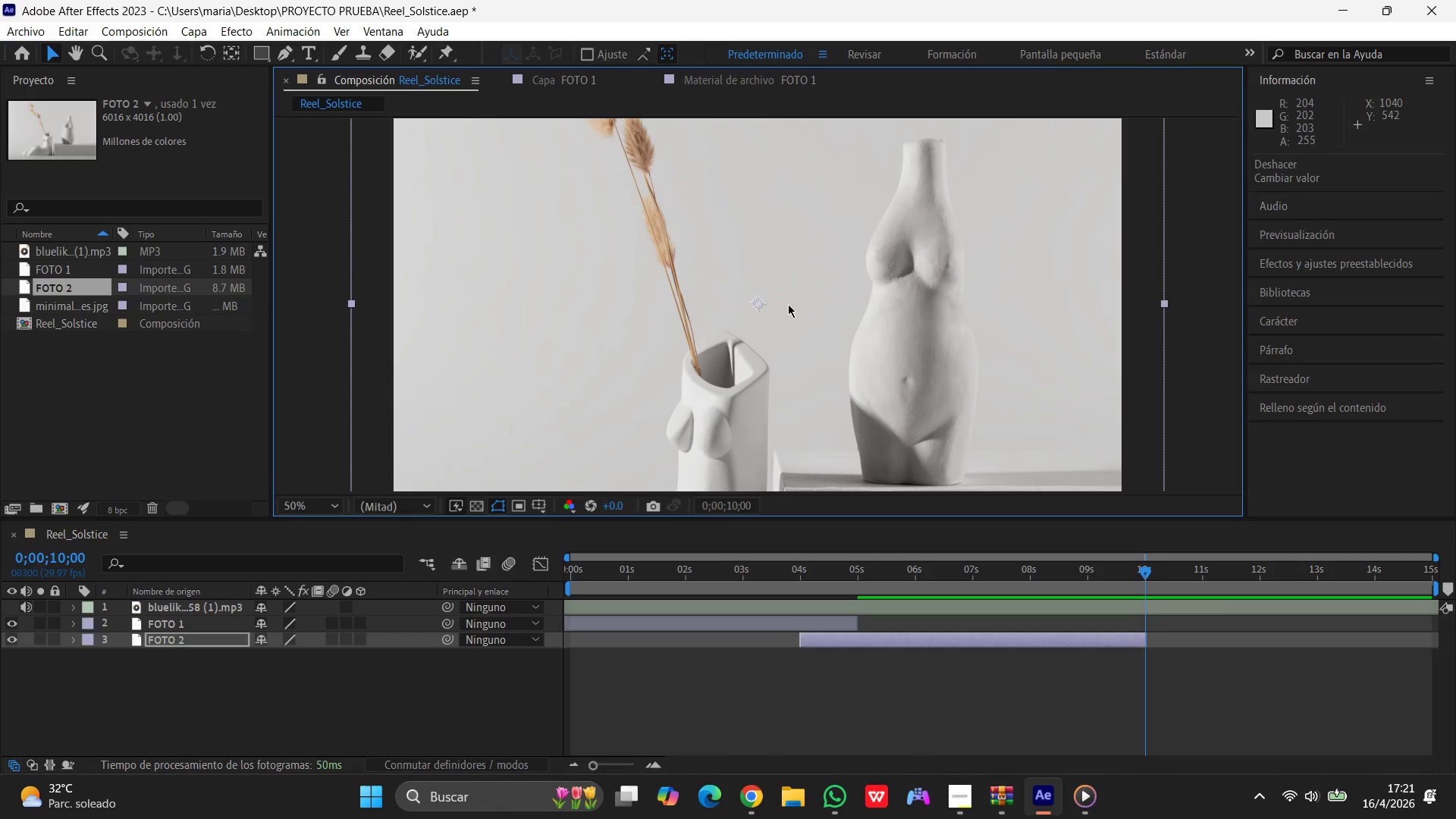 
key(Control+Z)
 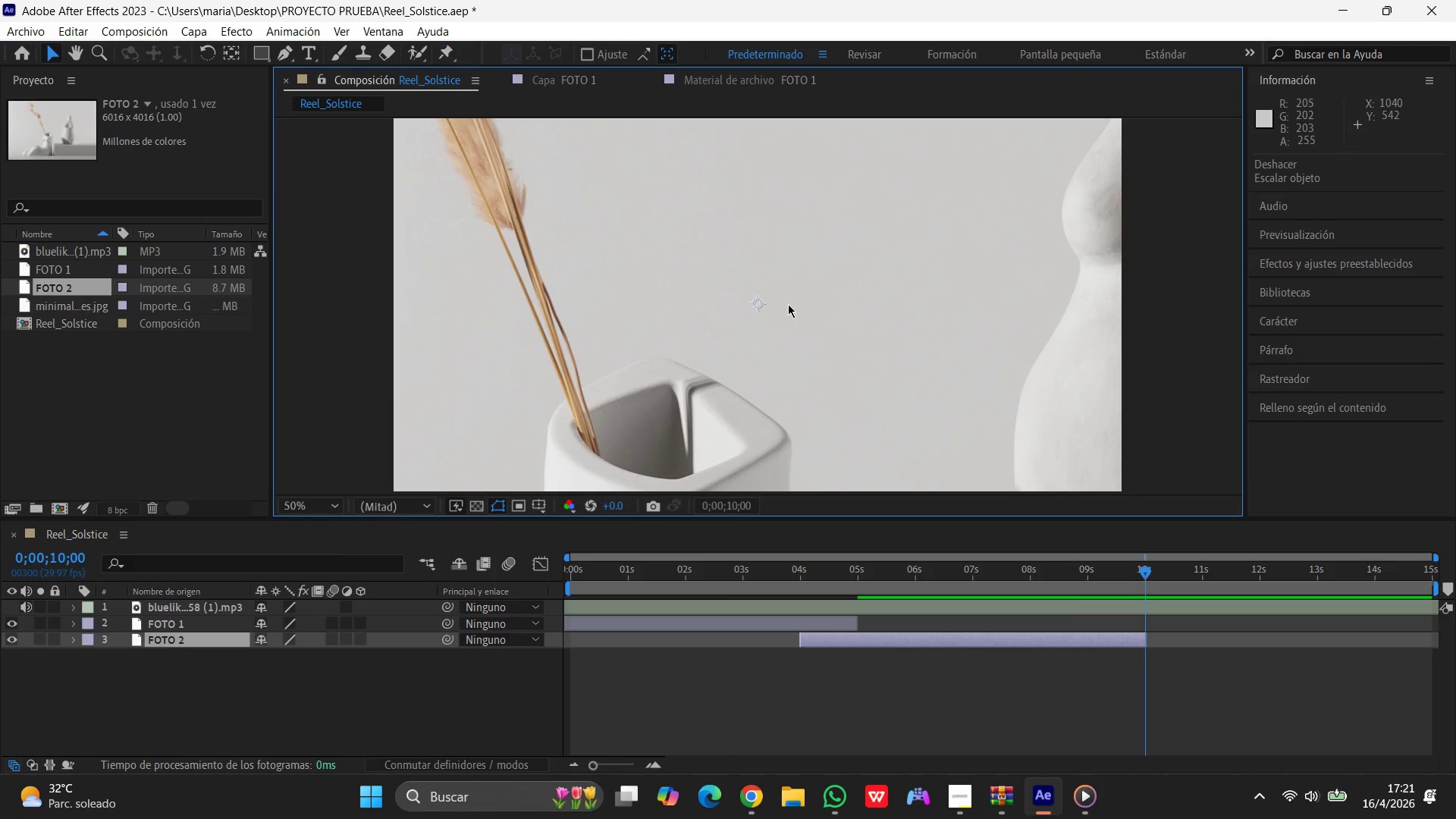 
left_click([807, 293])
 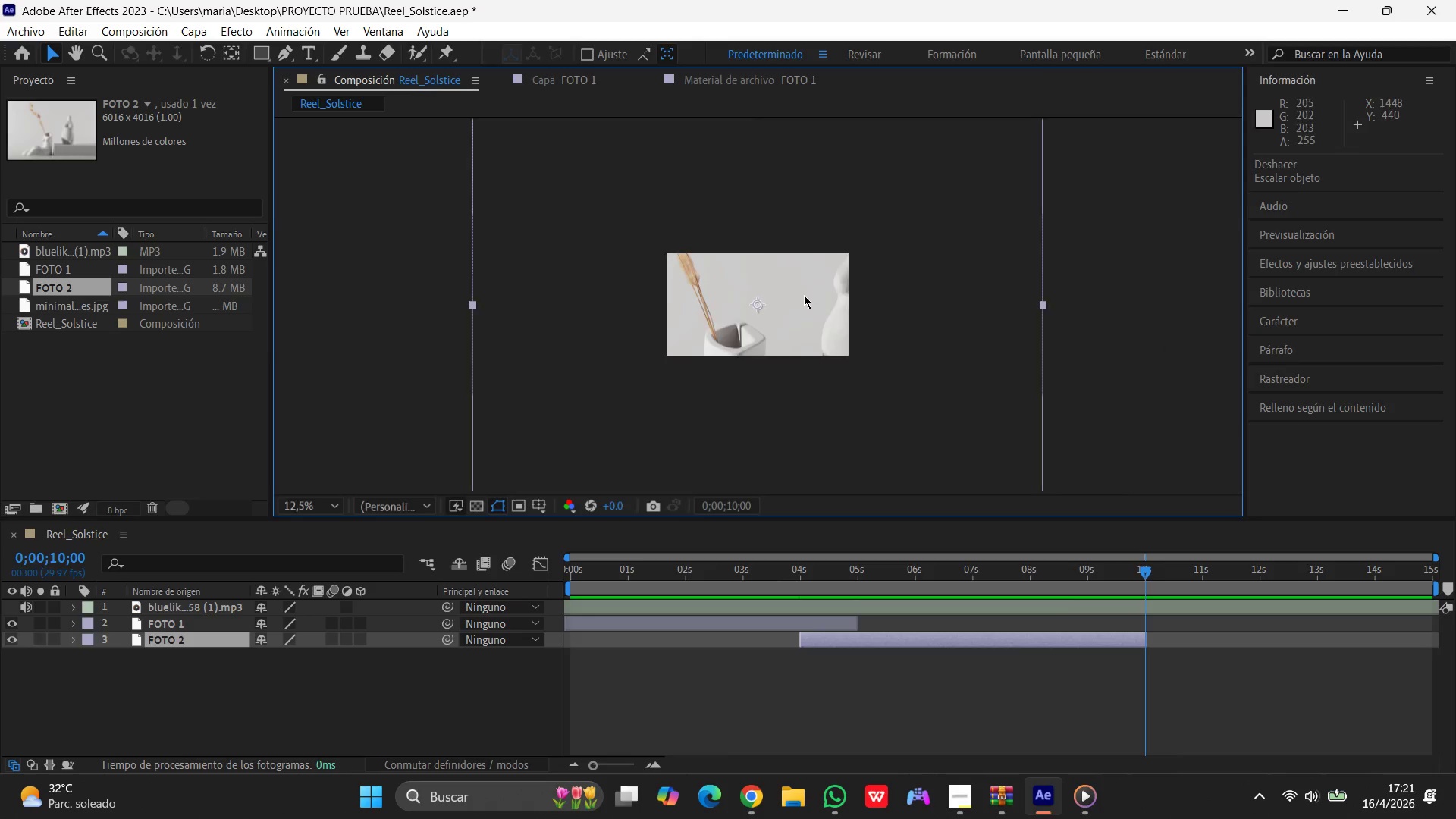 
scroll: coordinate [804, 295], scroll_direction: down, amount: 3.0
 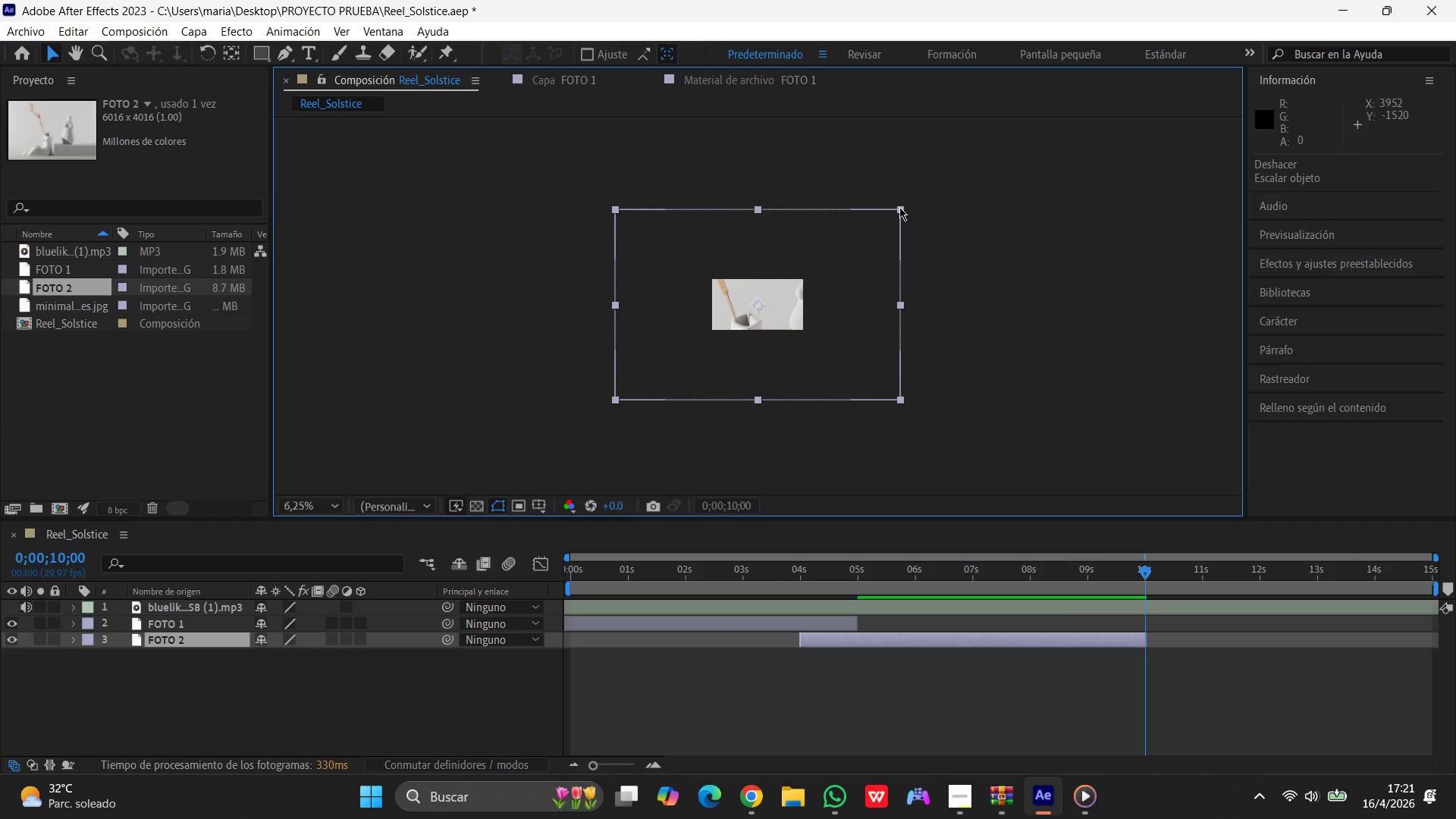 
left_click_drag(start_coordinate=[899, 207], to_coordinate=[811, 269])
 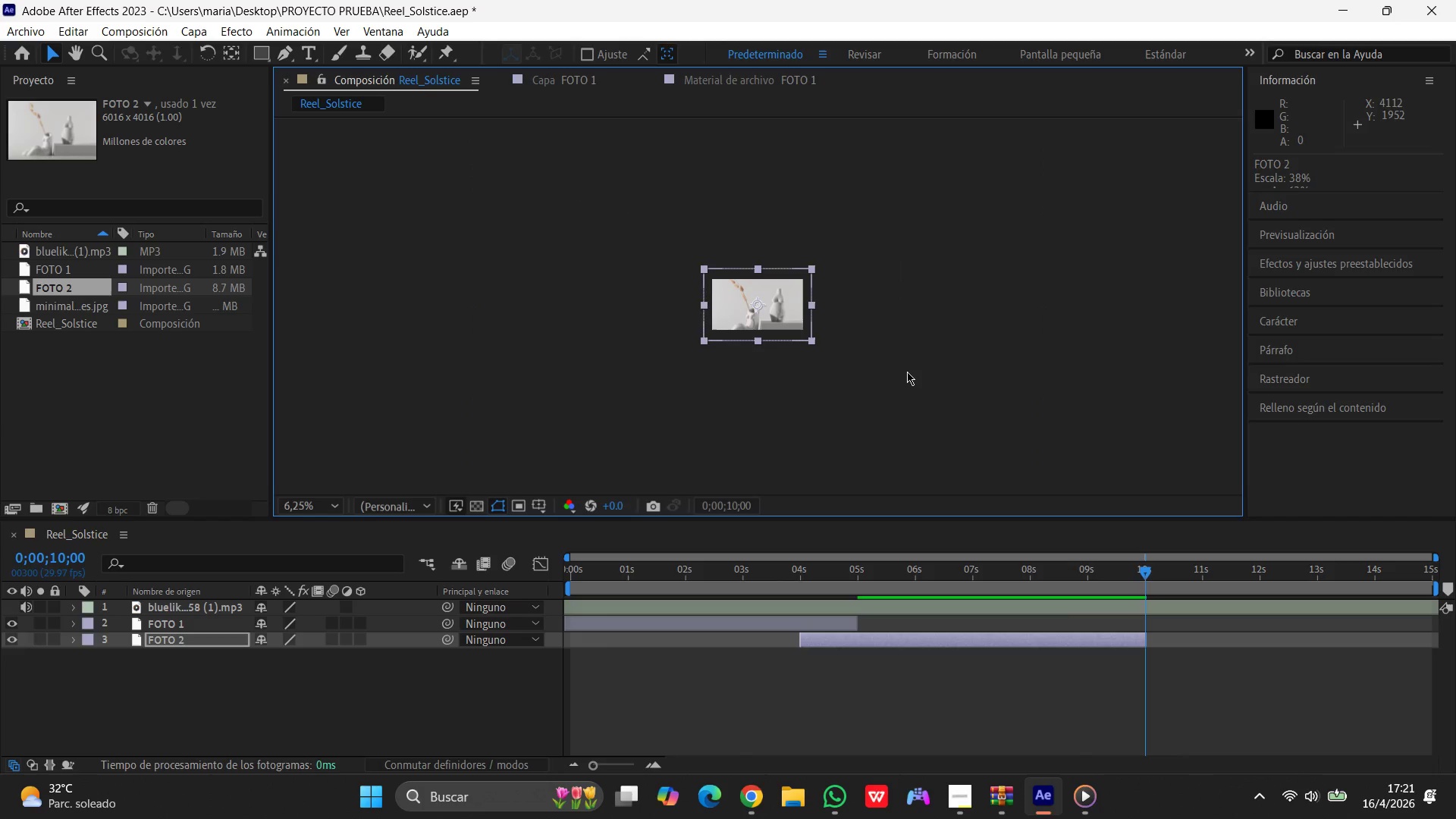 
hold_key(key=ShiftLeft, duration=1.5)
 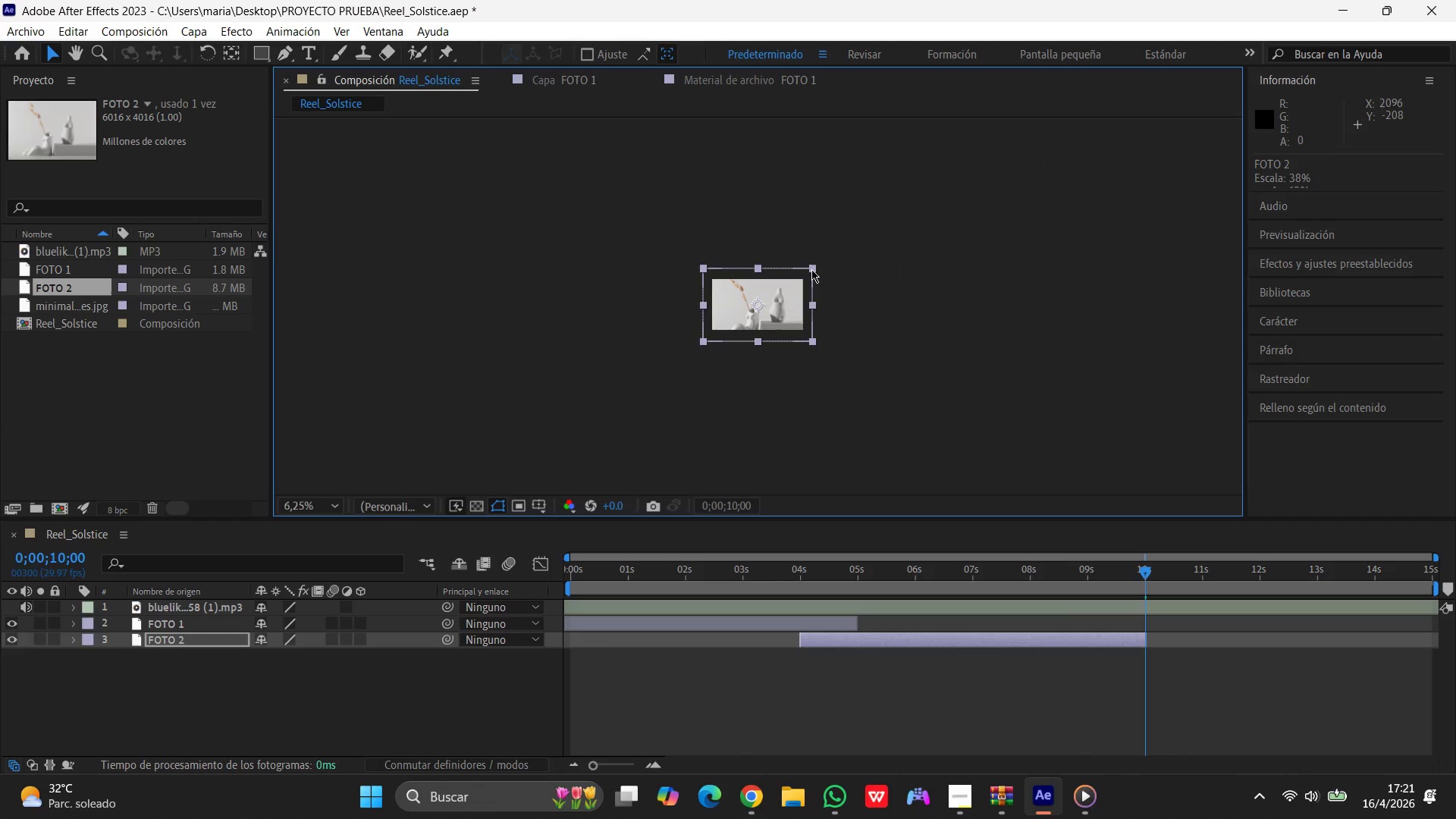 
hold_key(key=ShiftLeft, duration=1.3)
 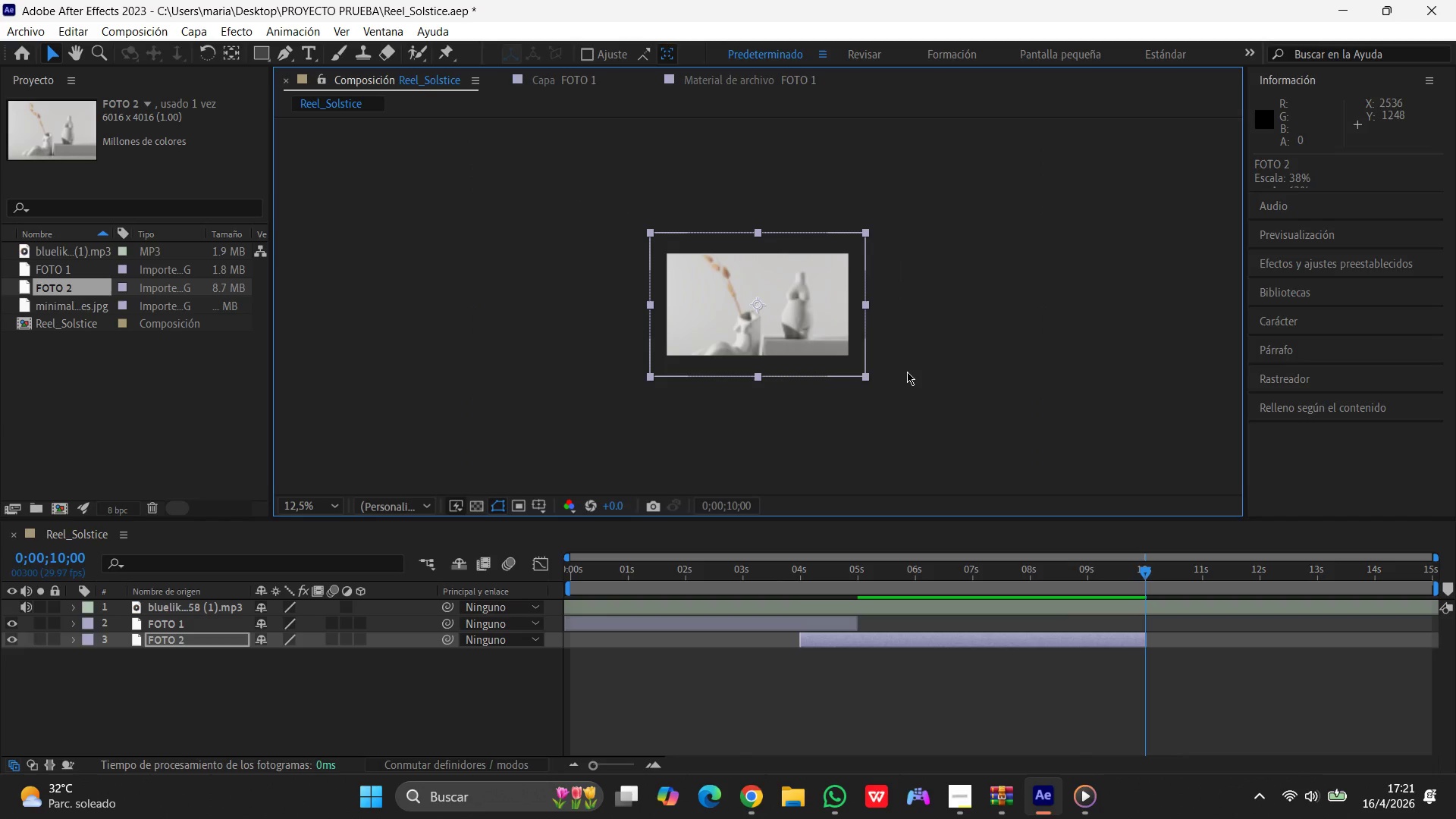 
scroll: coordinate [995, 374], scroll_direction: up, amount: 3.0
 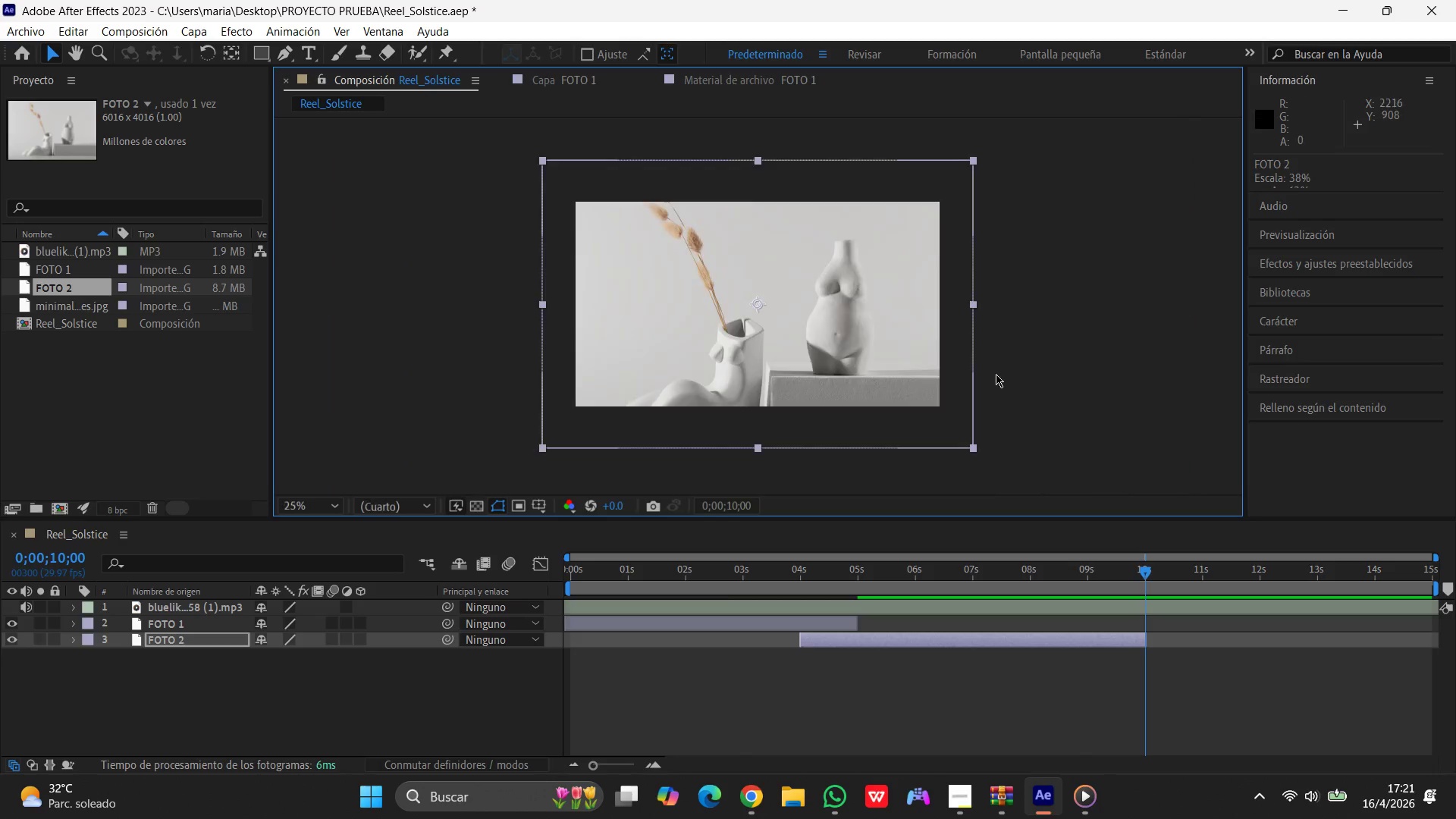 
scroll: coordinate [996, 374], scroll_direction: down, amount: 1.0
 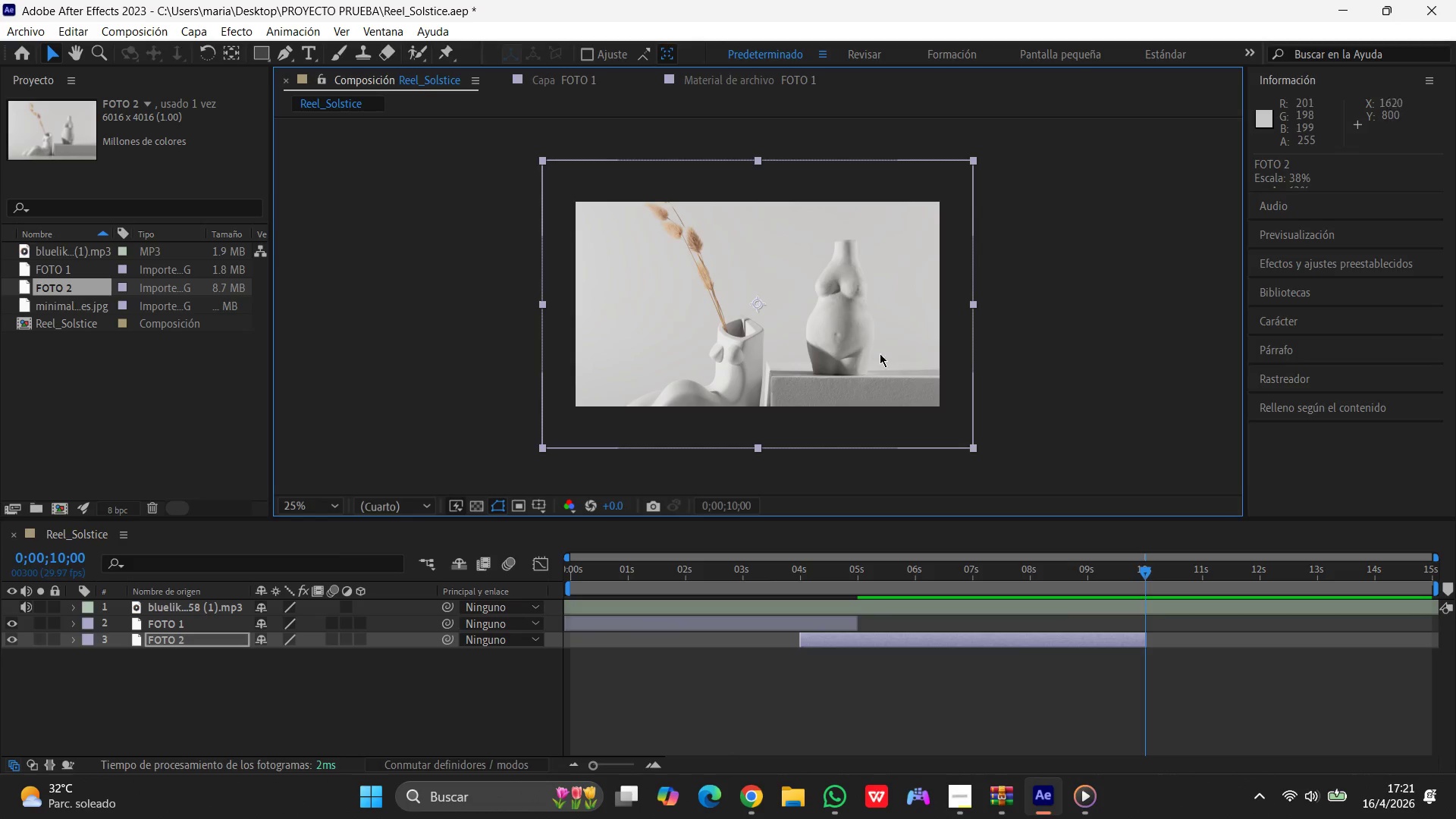 
left_click_drag(start_coordinate=[861, 356], to_coordinate=[864, 334])
 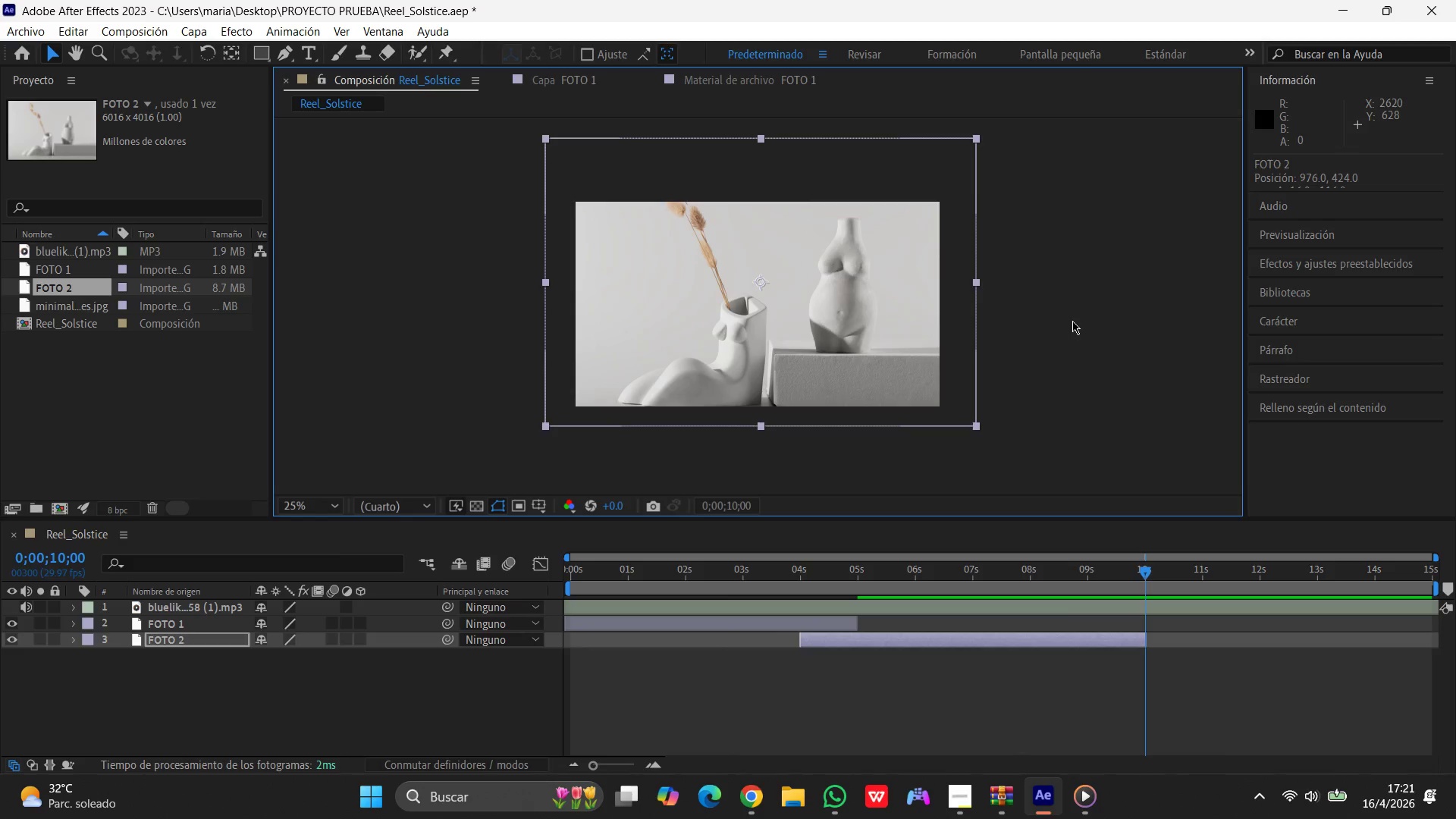 
left_click([1072, 321])
 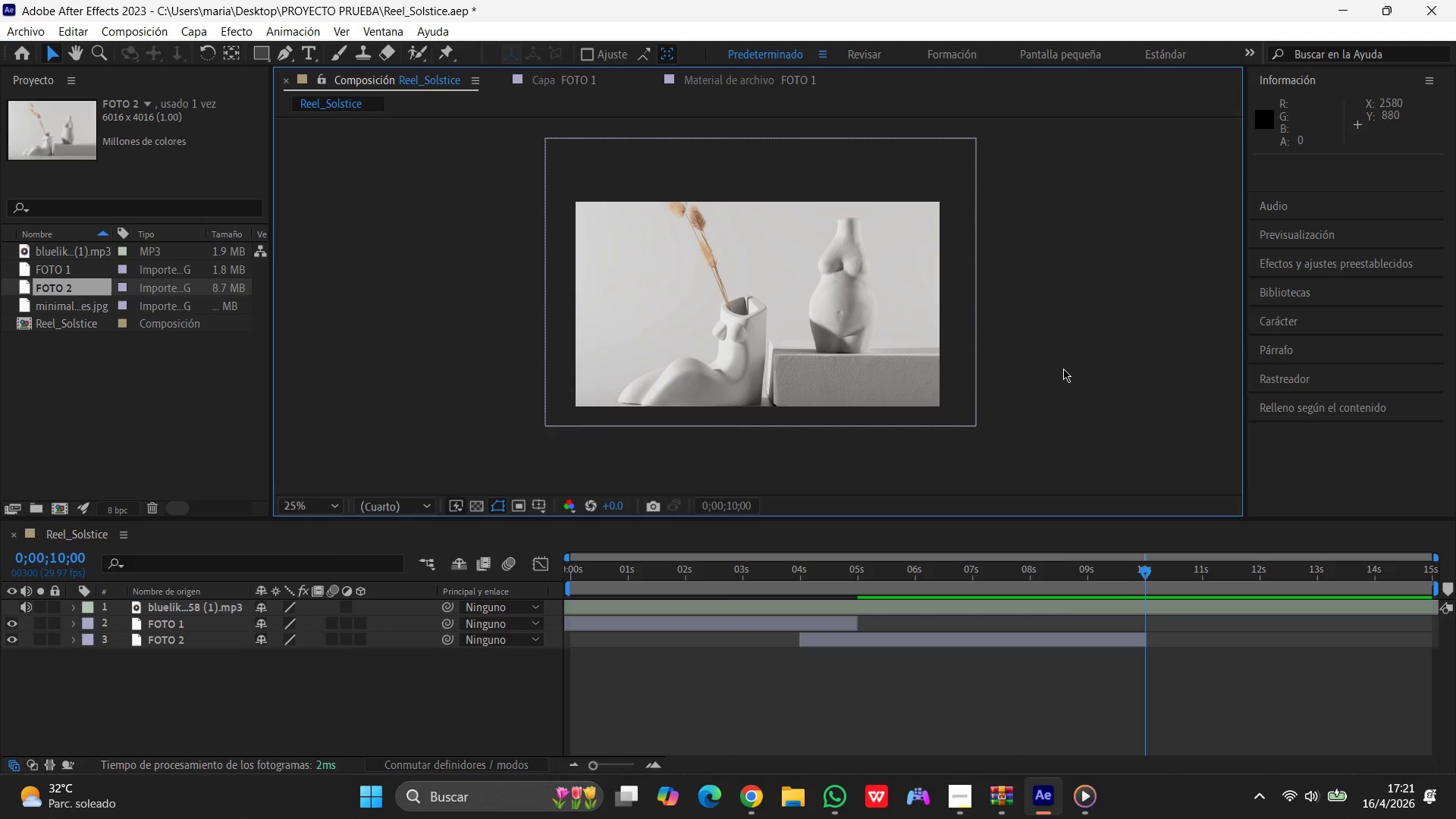 
wait(5.92)
 